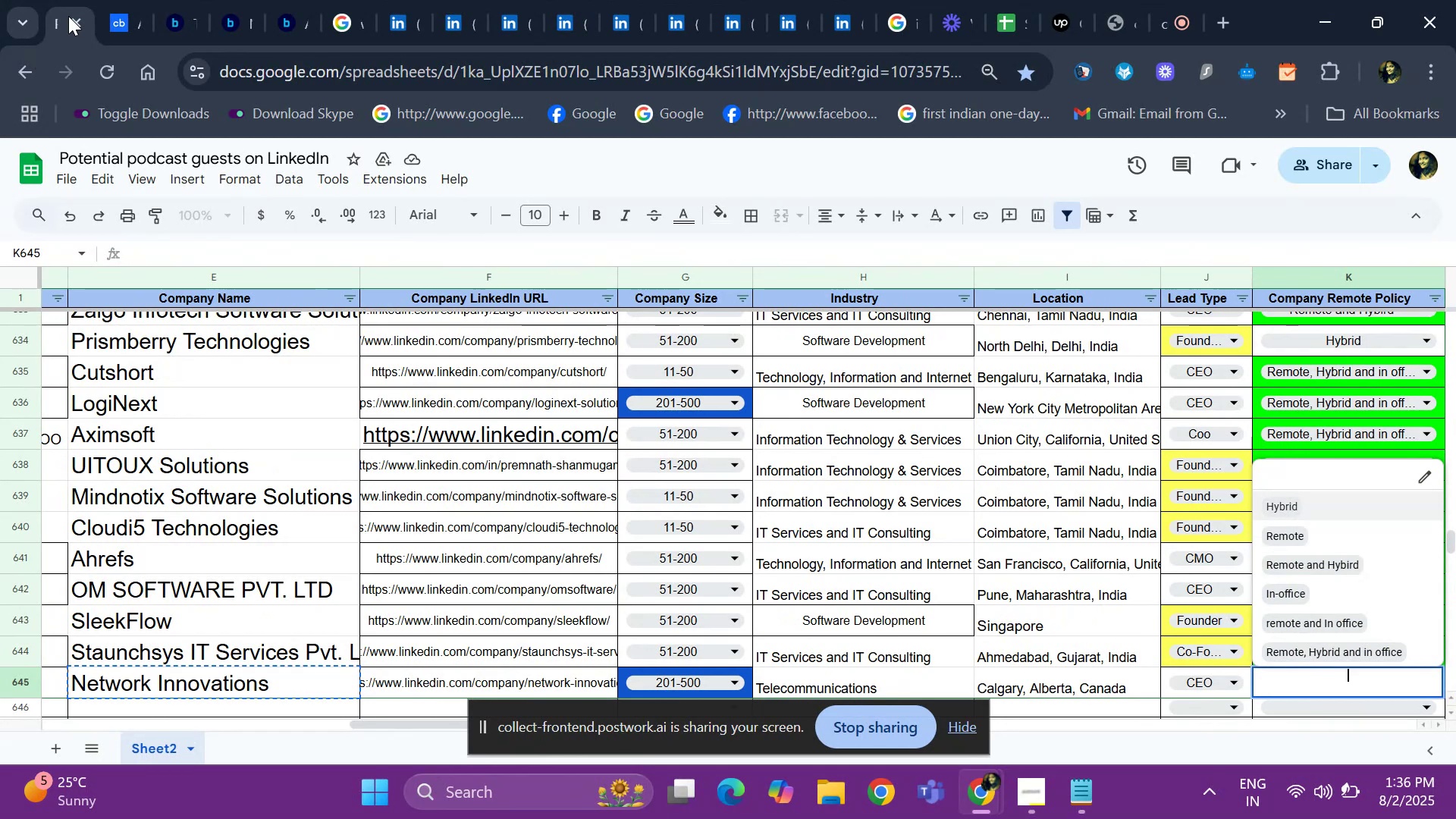 
key(Enter)
 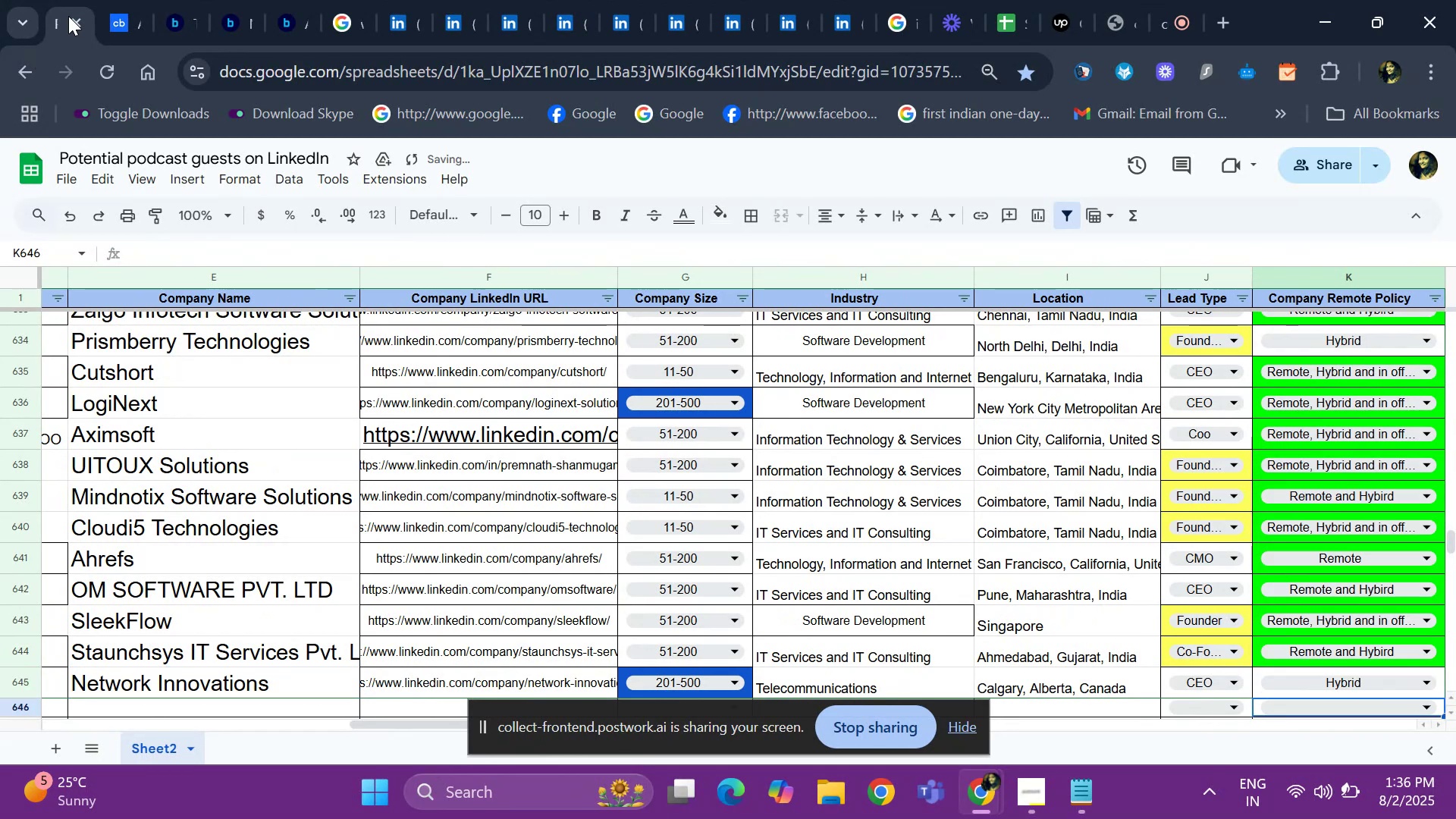 
hold_key(key=ArrowLeft, duration=1.26)
 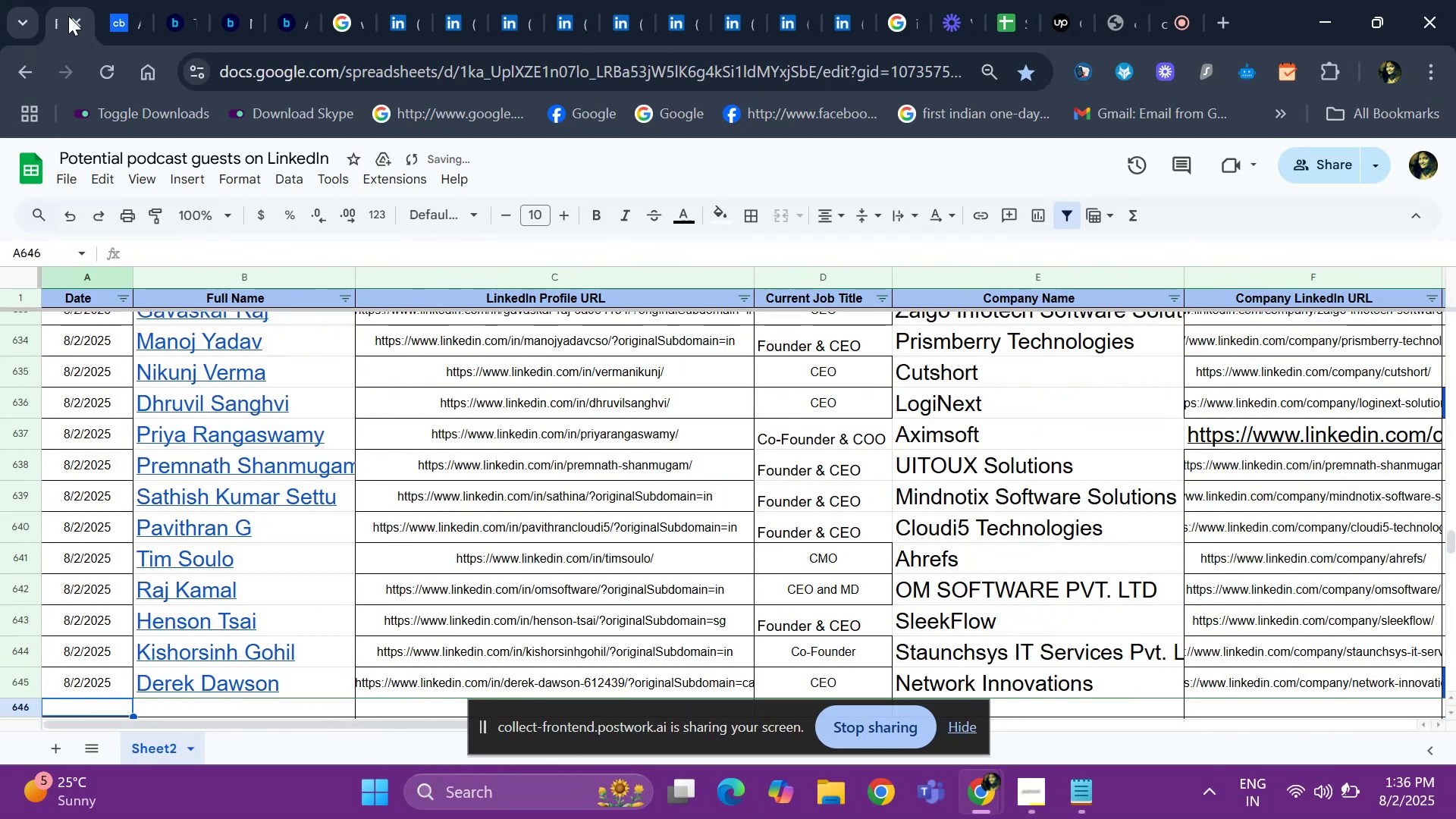 
hold_key(key=ArrowDown, duration=1.06)
 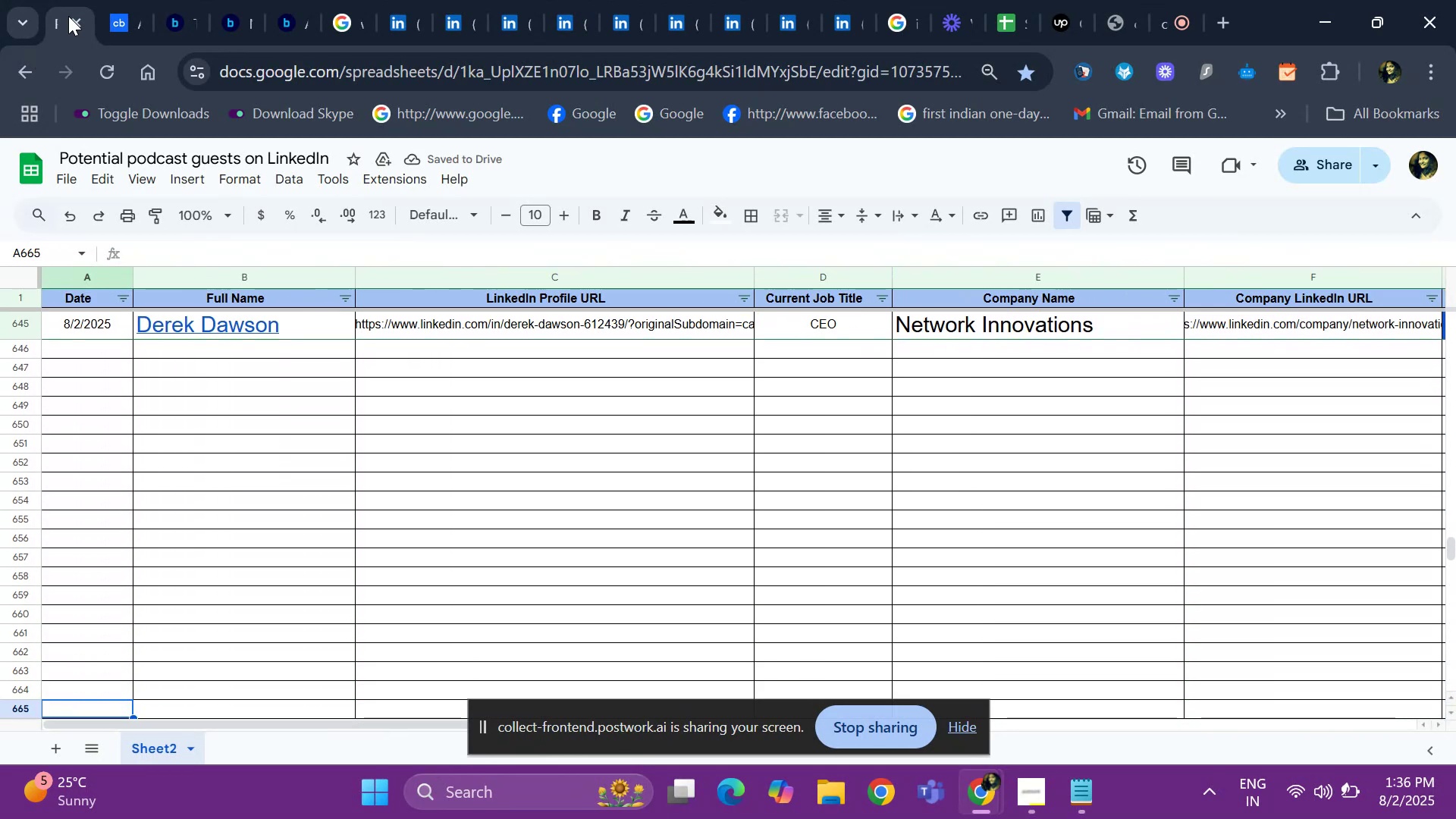 
hold_key(key=ArrowUp, duration=0.96)
 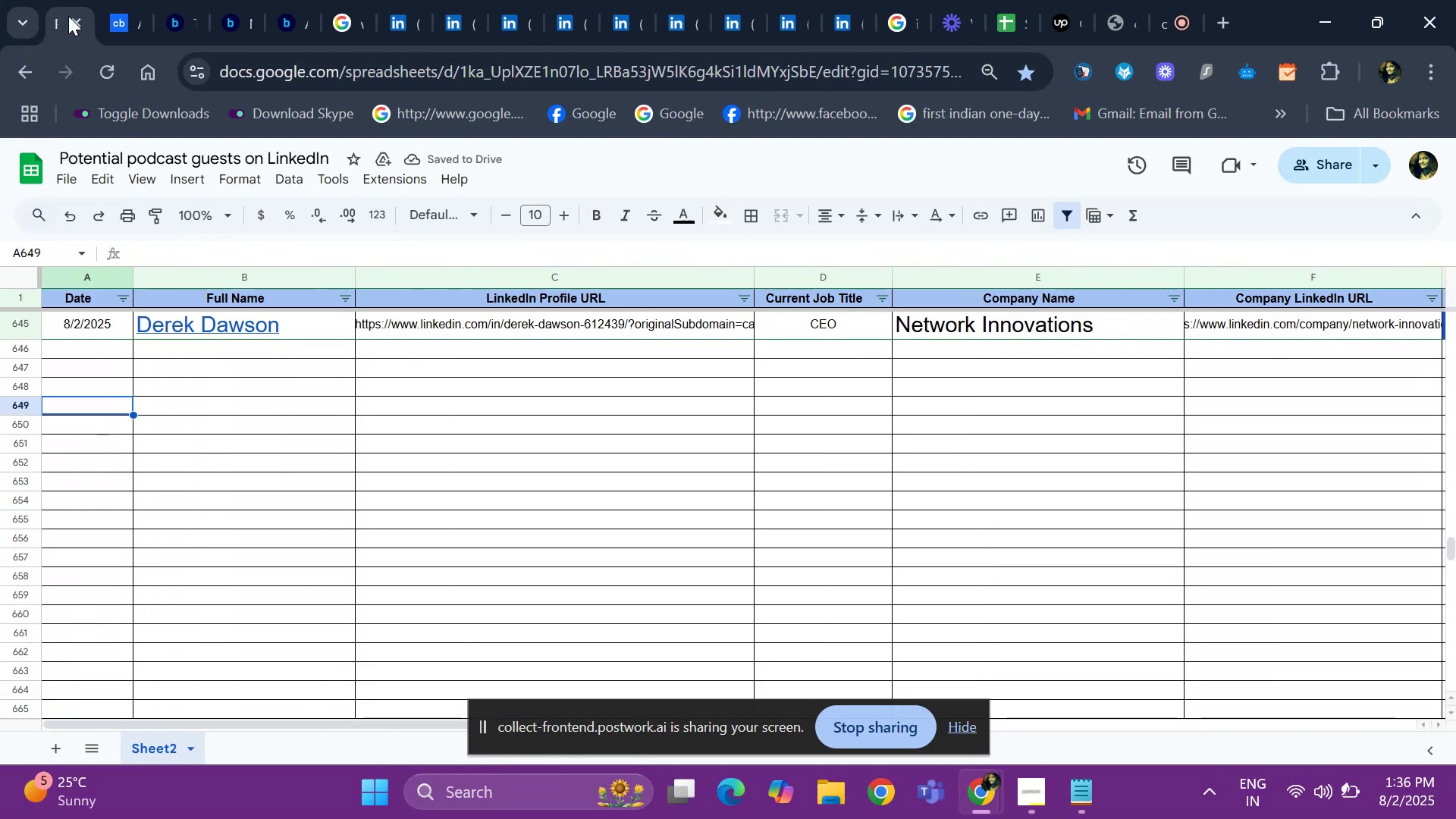 
key(ArrowUp)
 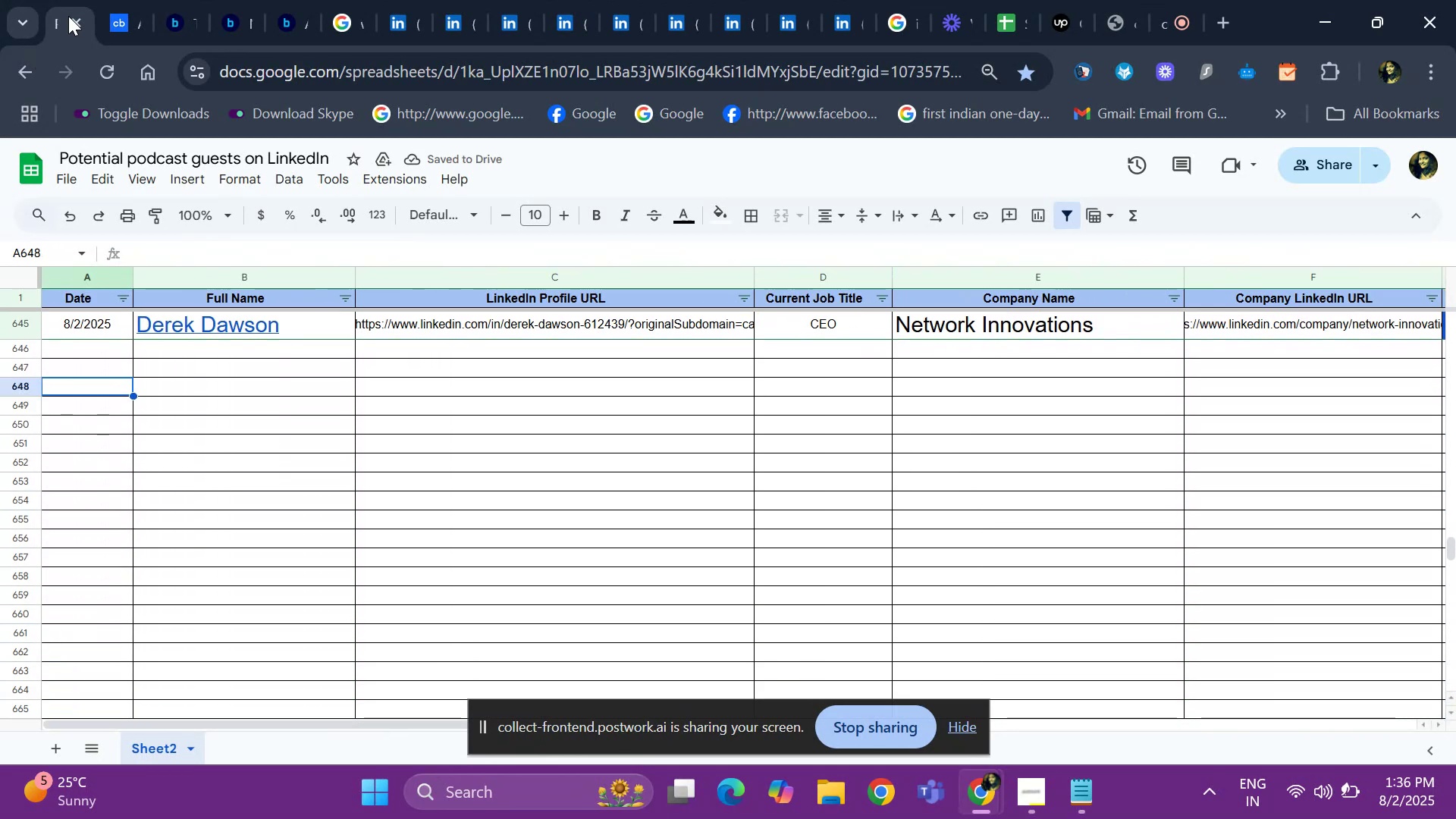 
key(ArrowUp)
 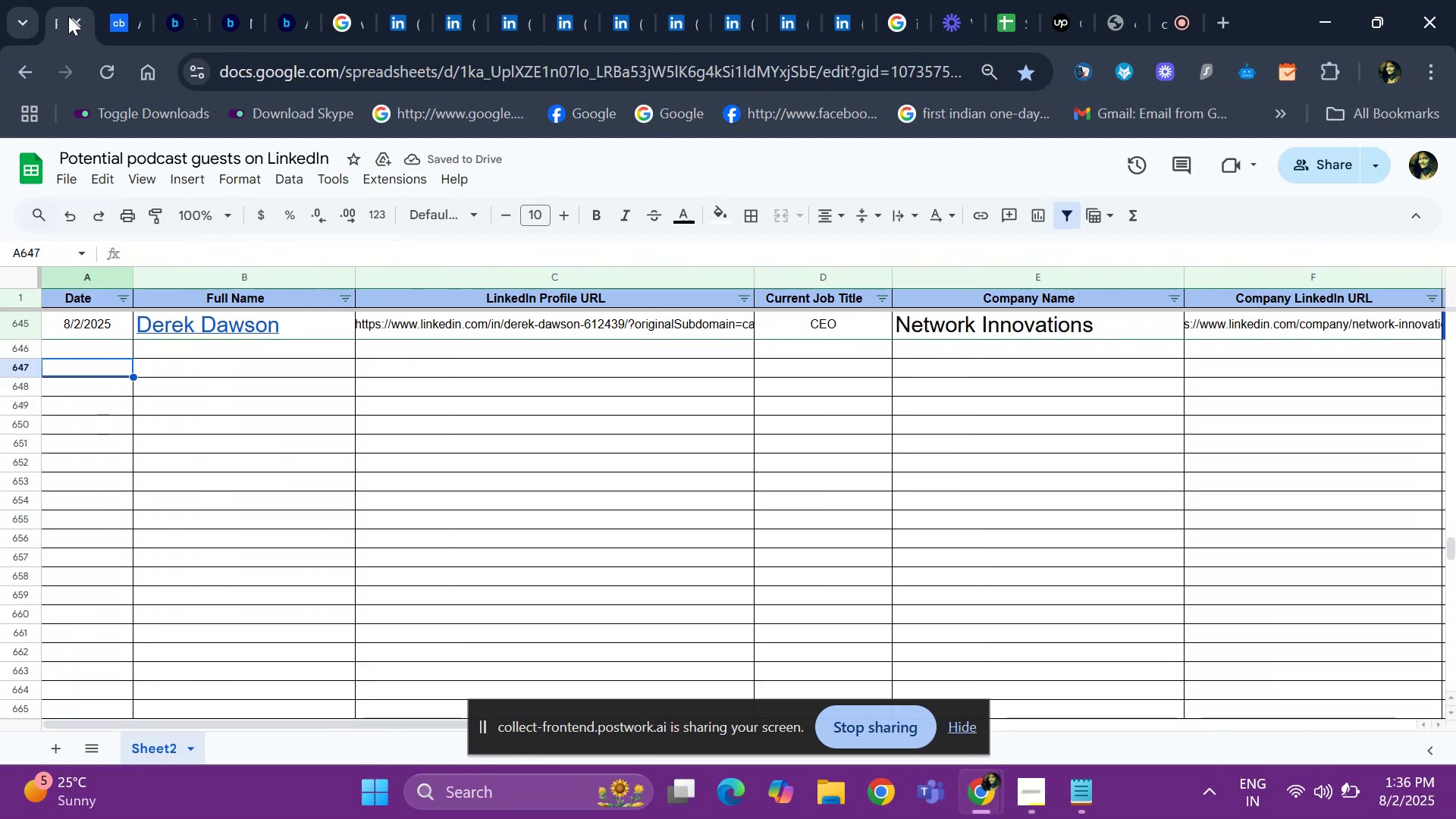 
key(ArrowUp)
 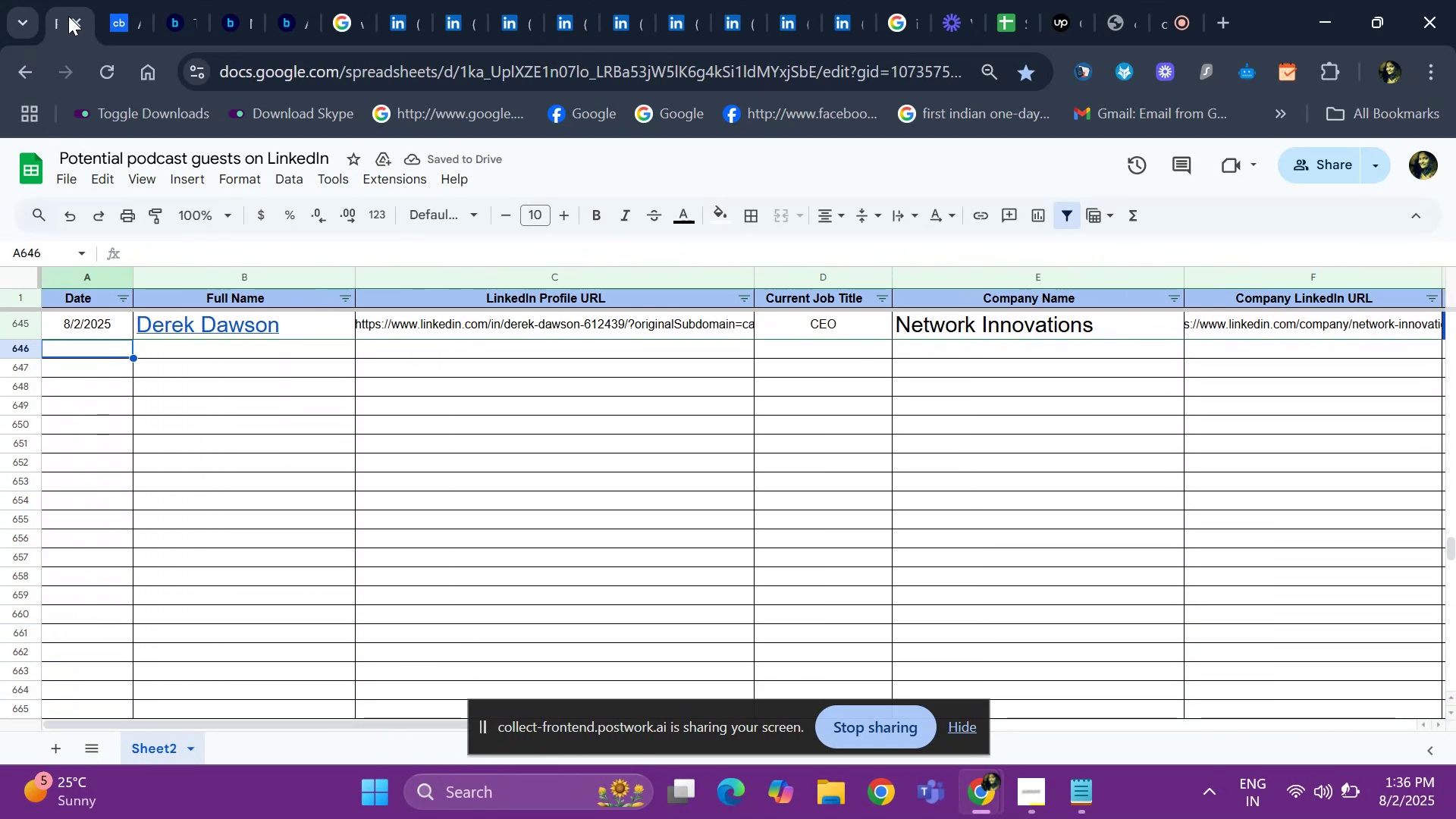 
key(Control+D)
 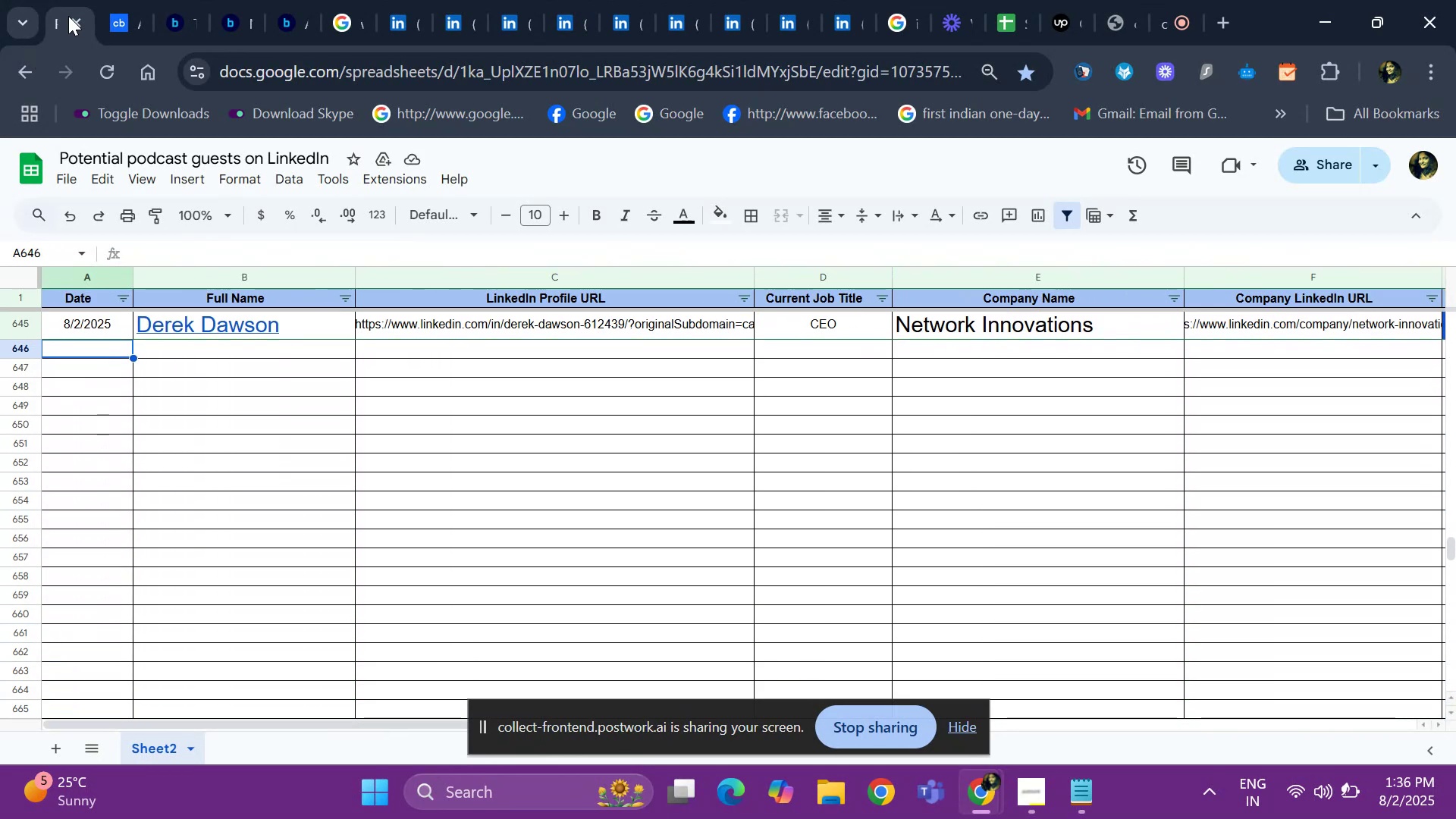 
key(ArrowRight)
 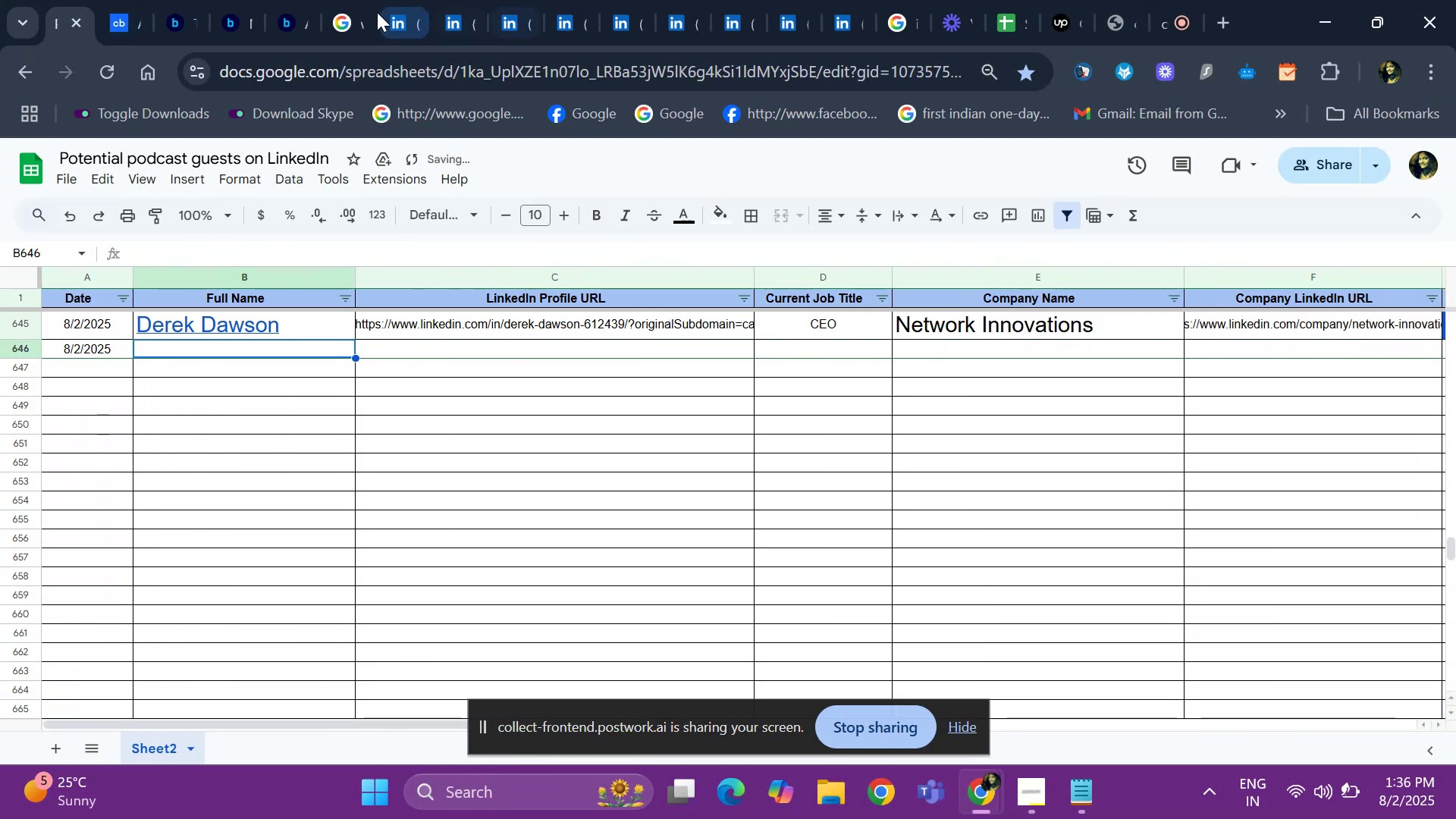 
left_click([345, 13])
 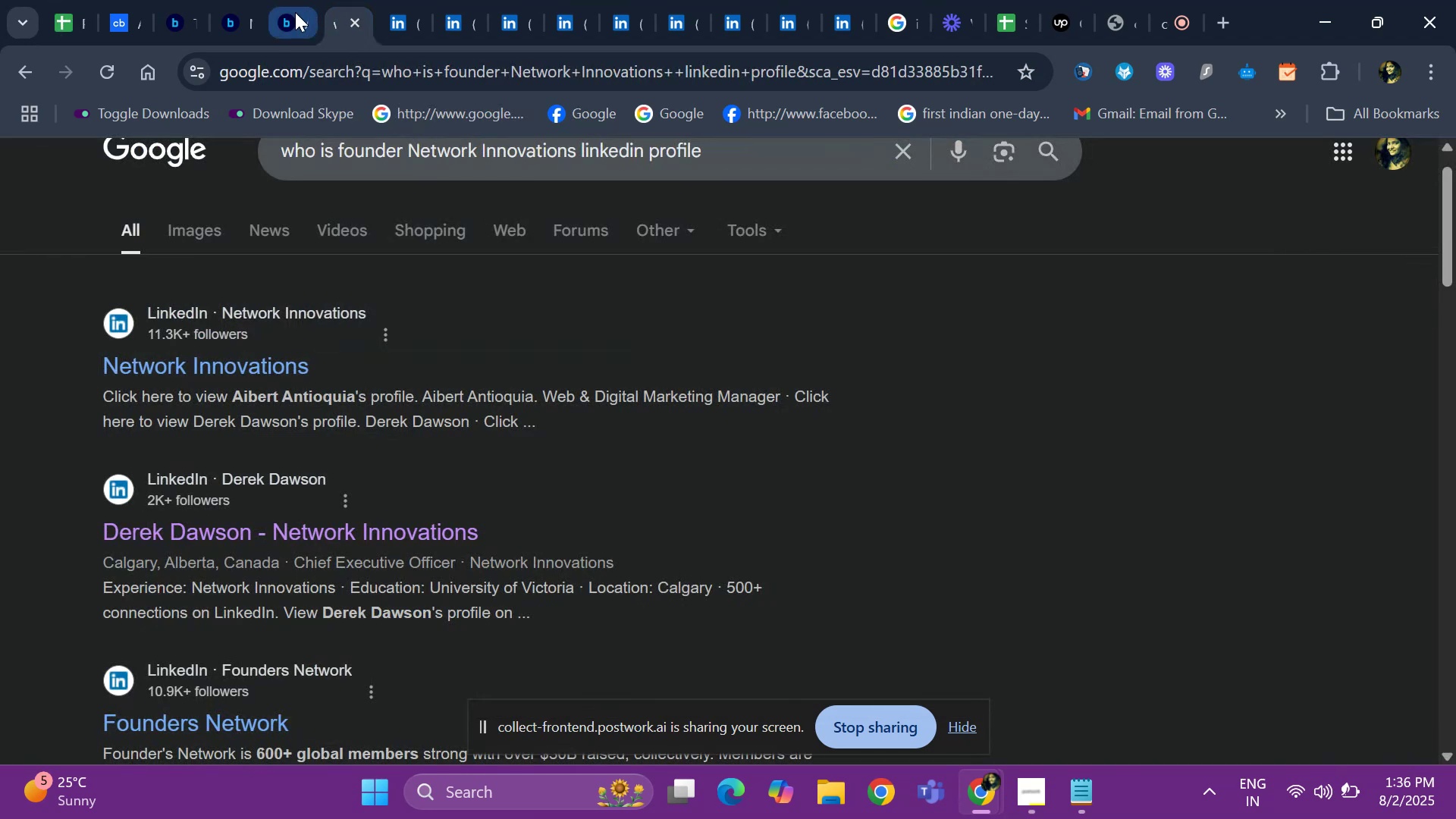 
left_click([219, 20])
 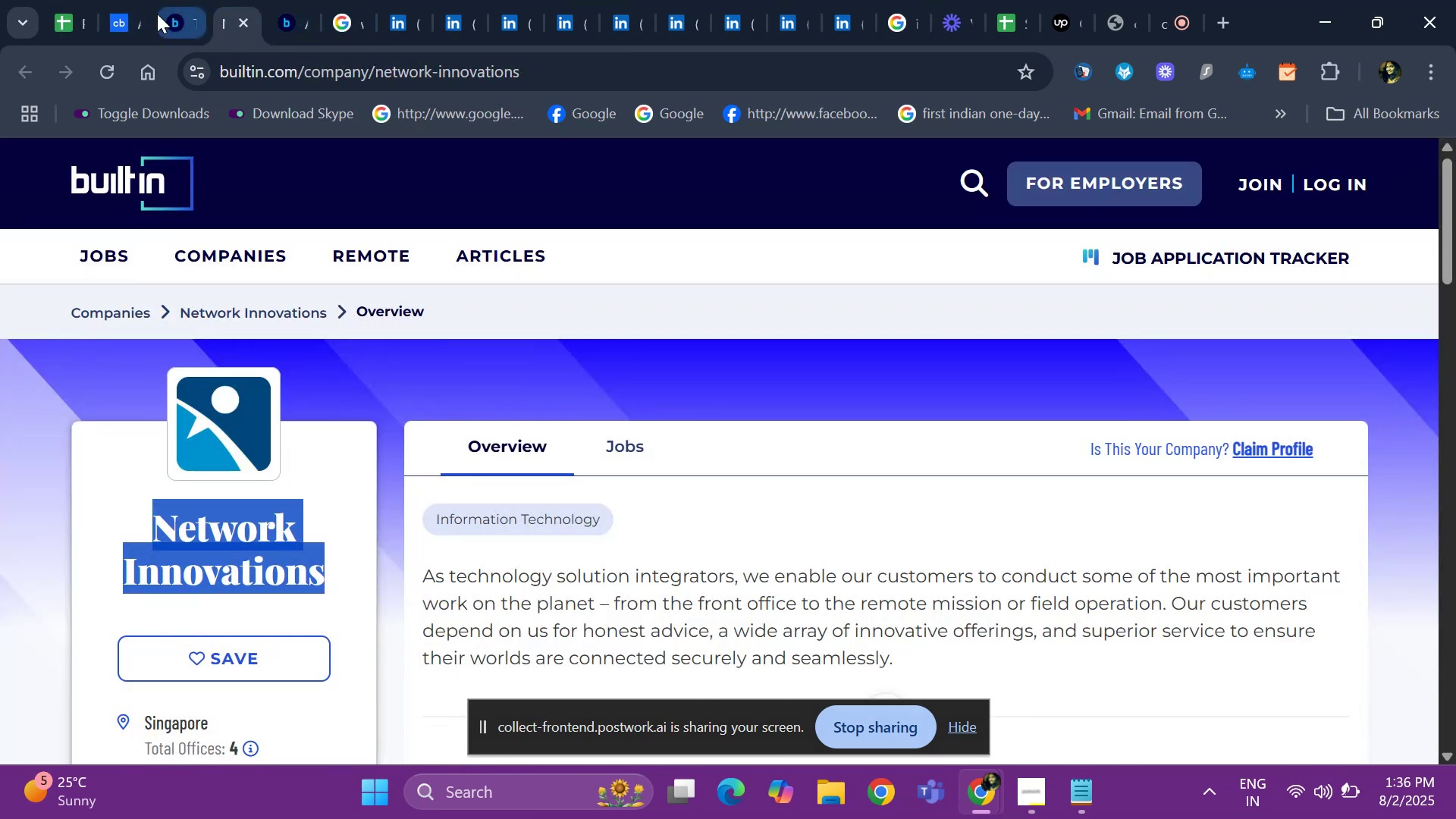 
left_click([177, 16])
 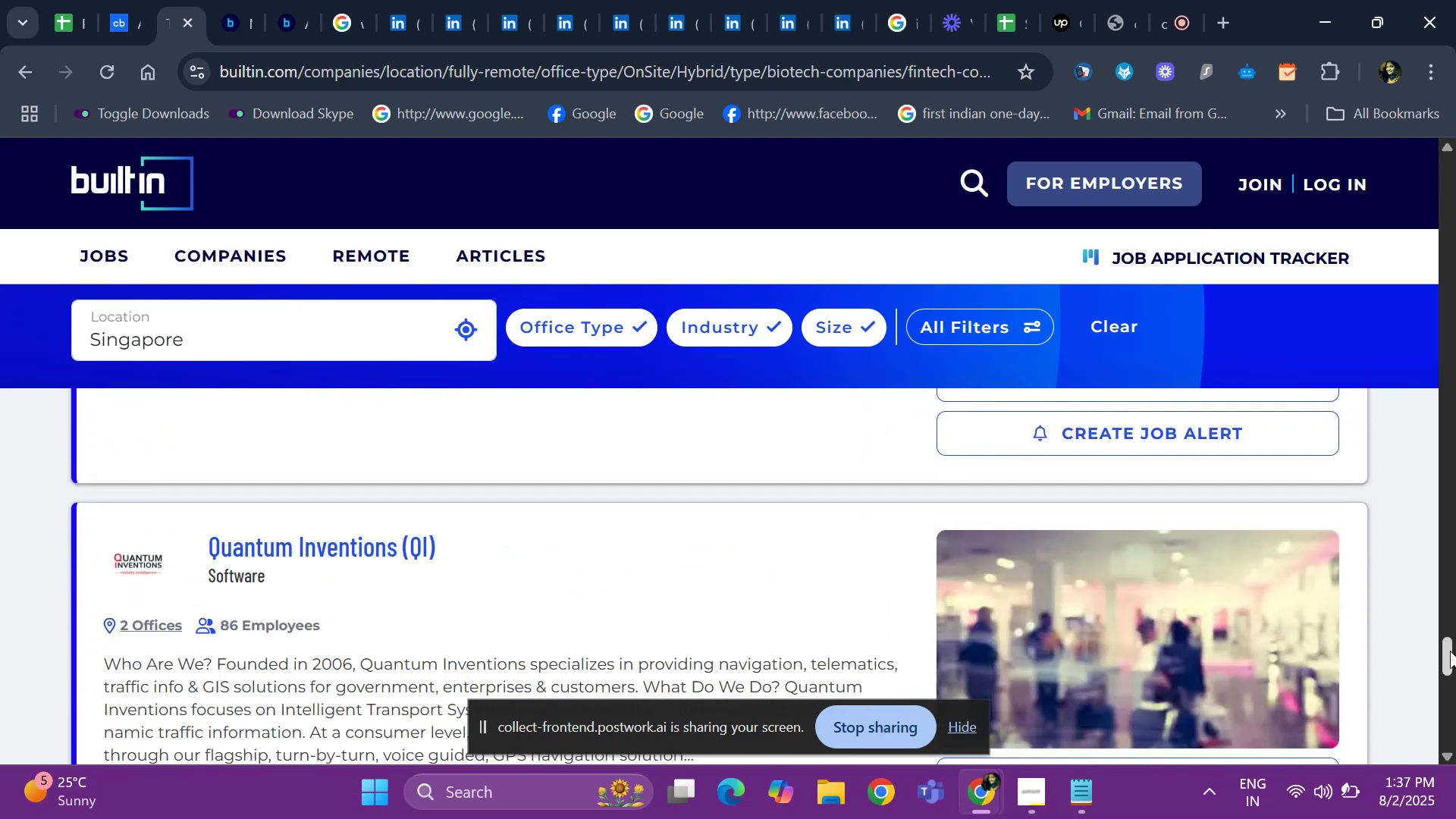 
wait(14.46)
 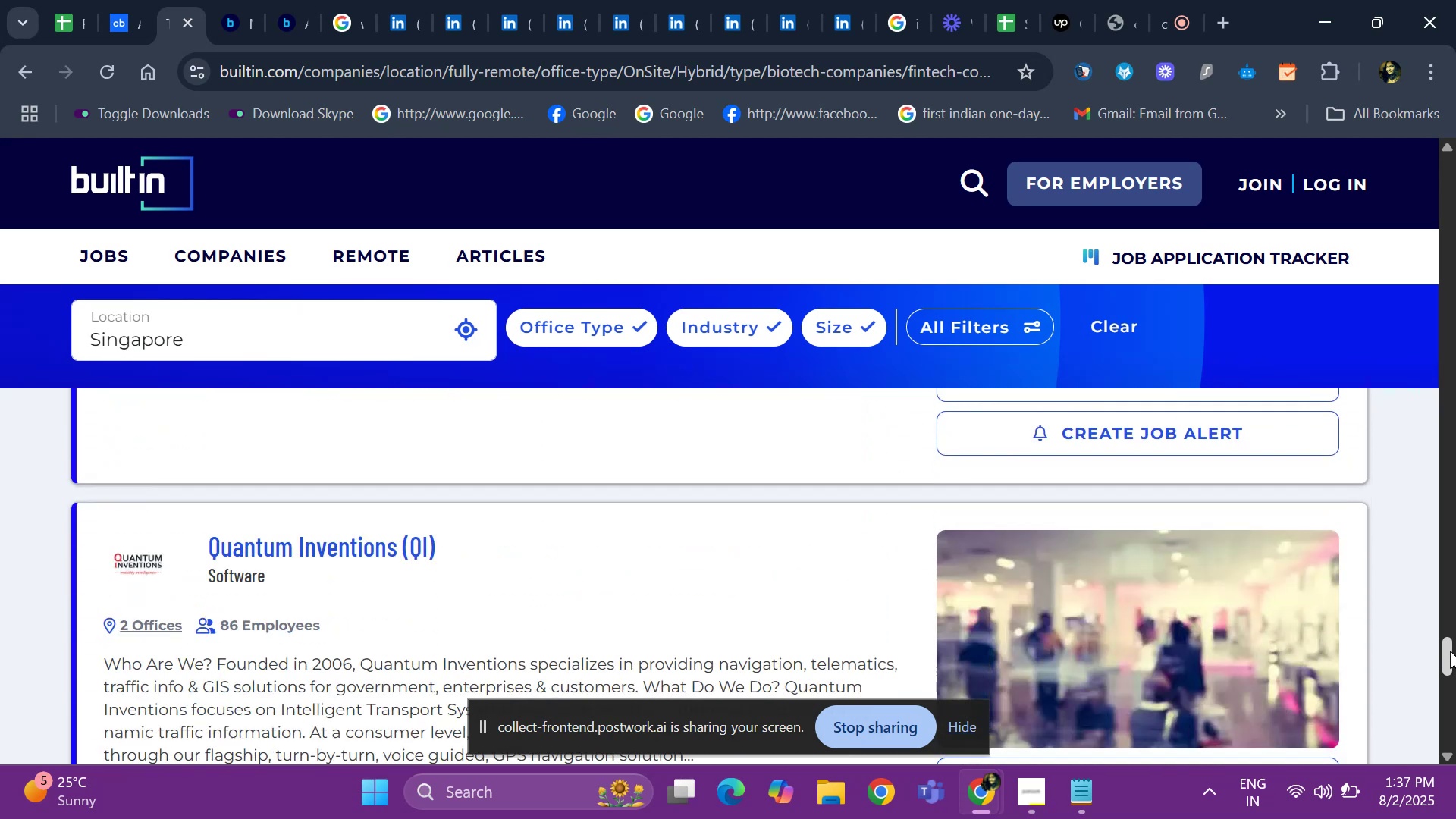 
right_click([372, 535])
 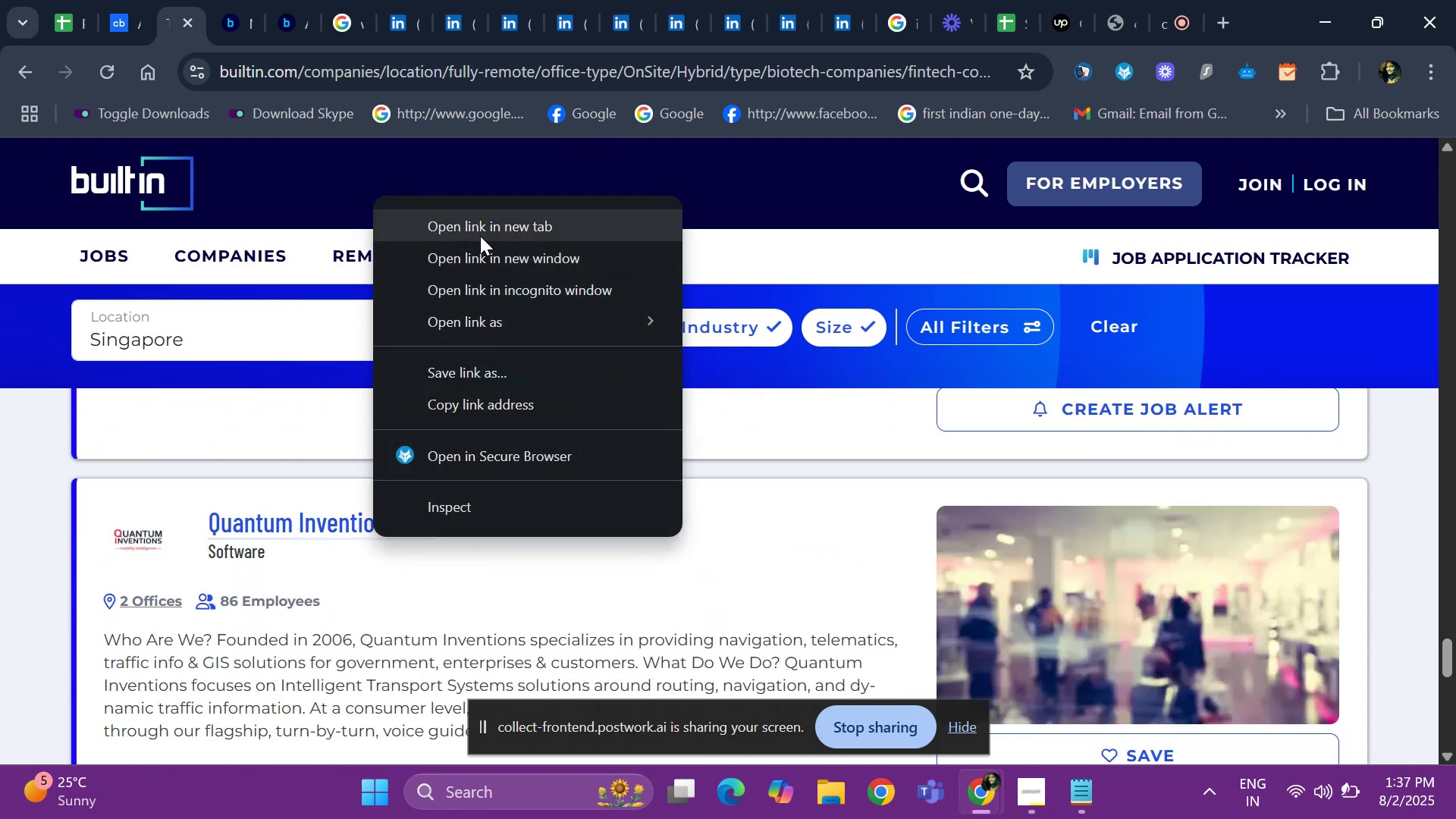 
left_click([480, 236])
 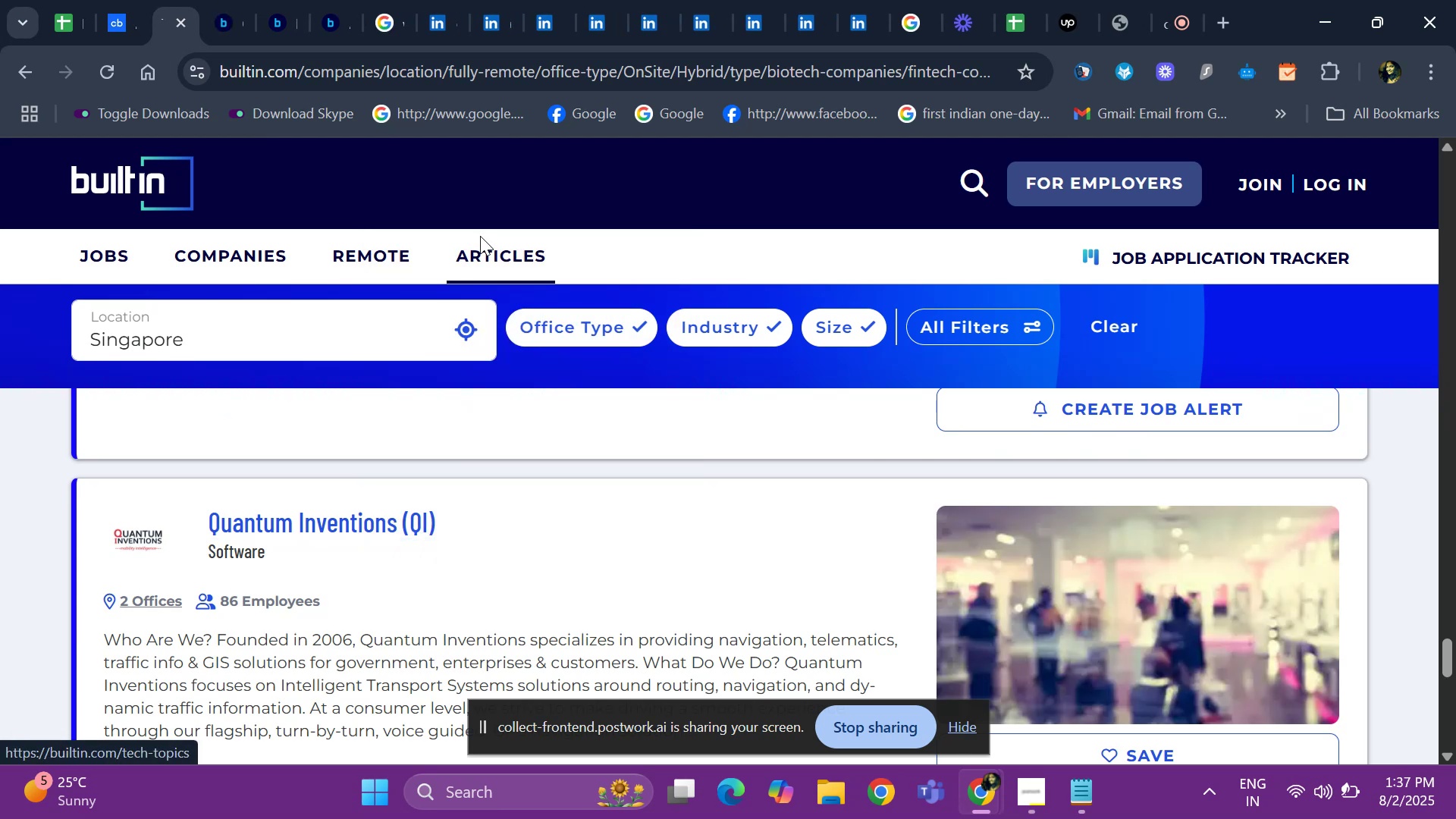 
wait(6.49)
 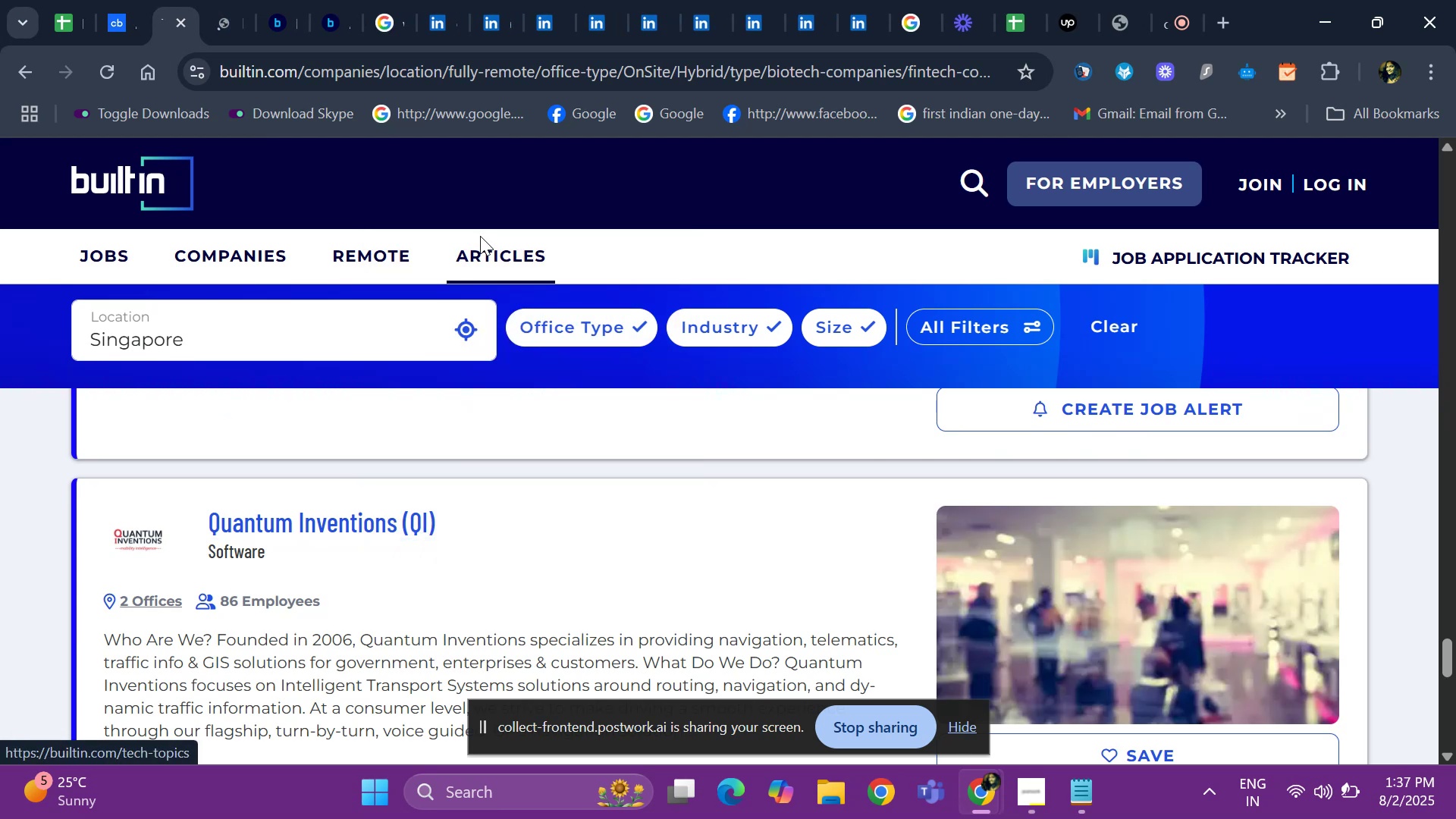 
left_click([231, 8])
 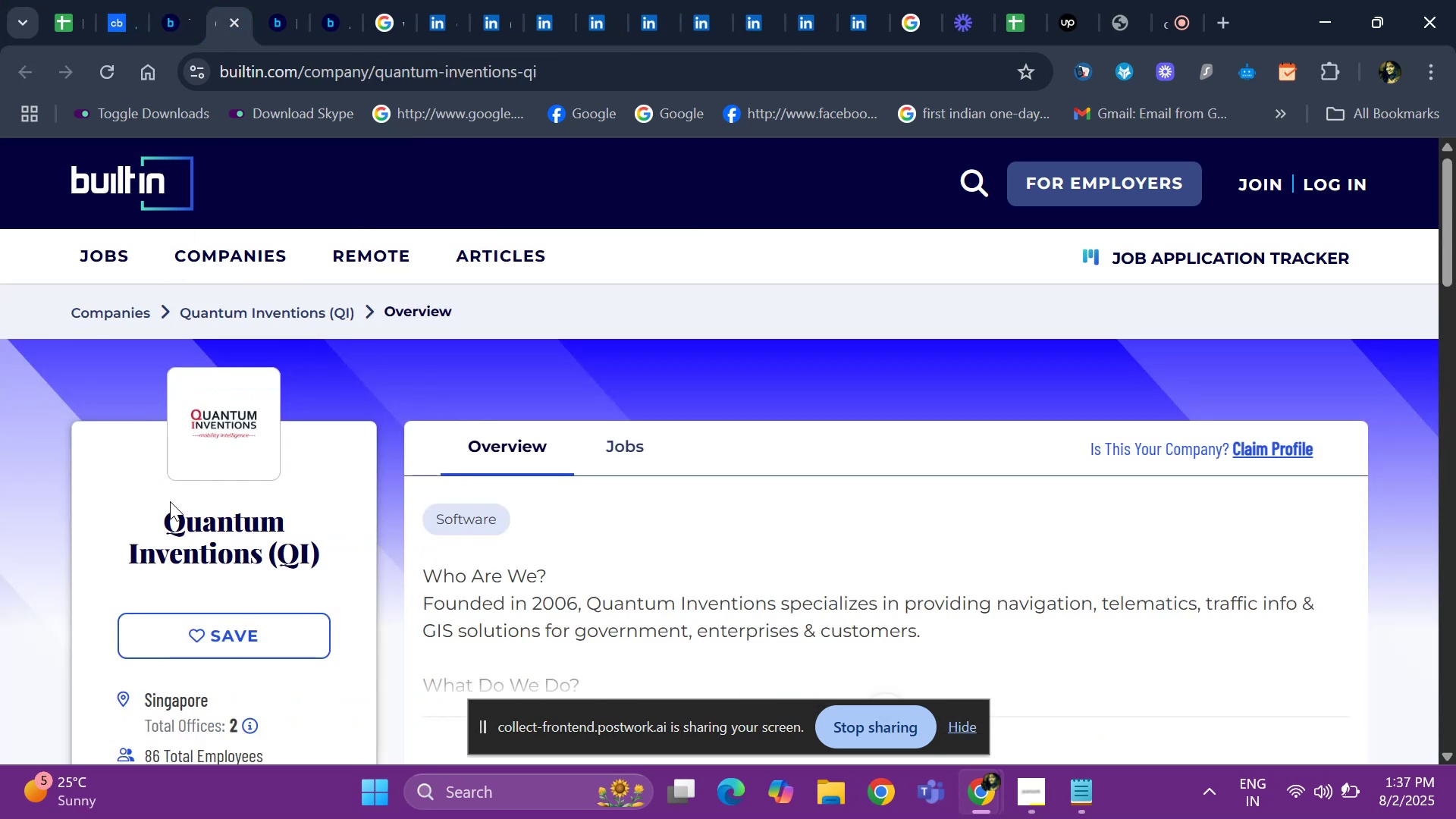 
key(Control+ControlLeft)
 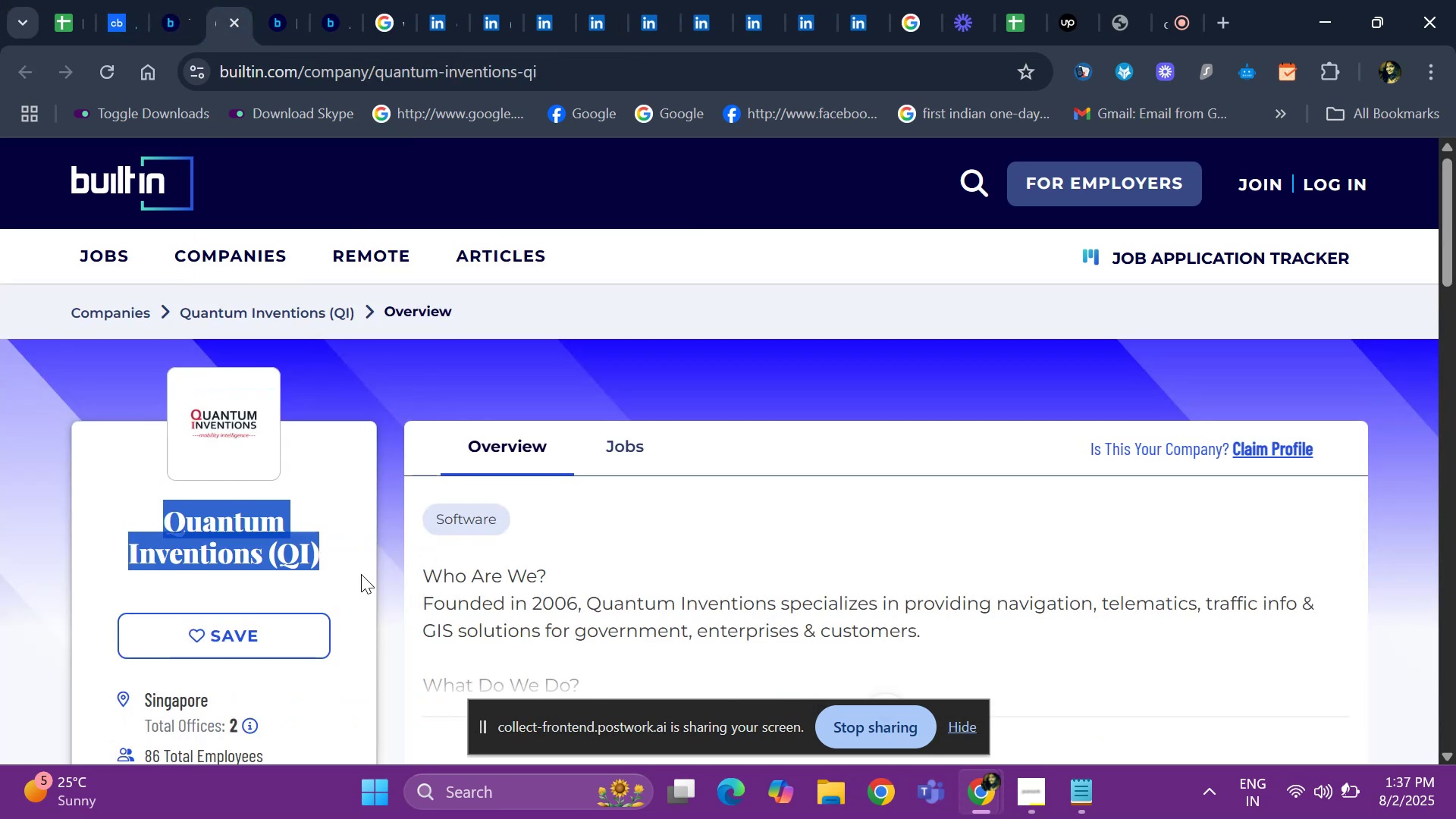 
key(Control+C)
 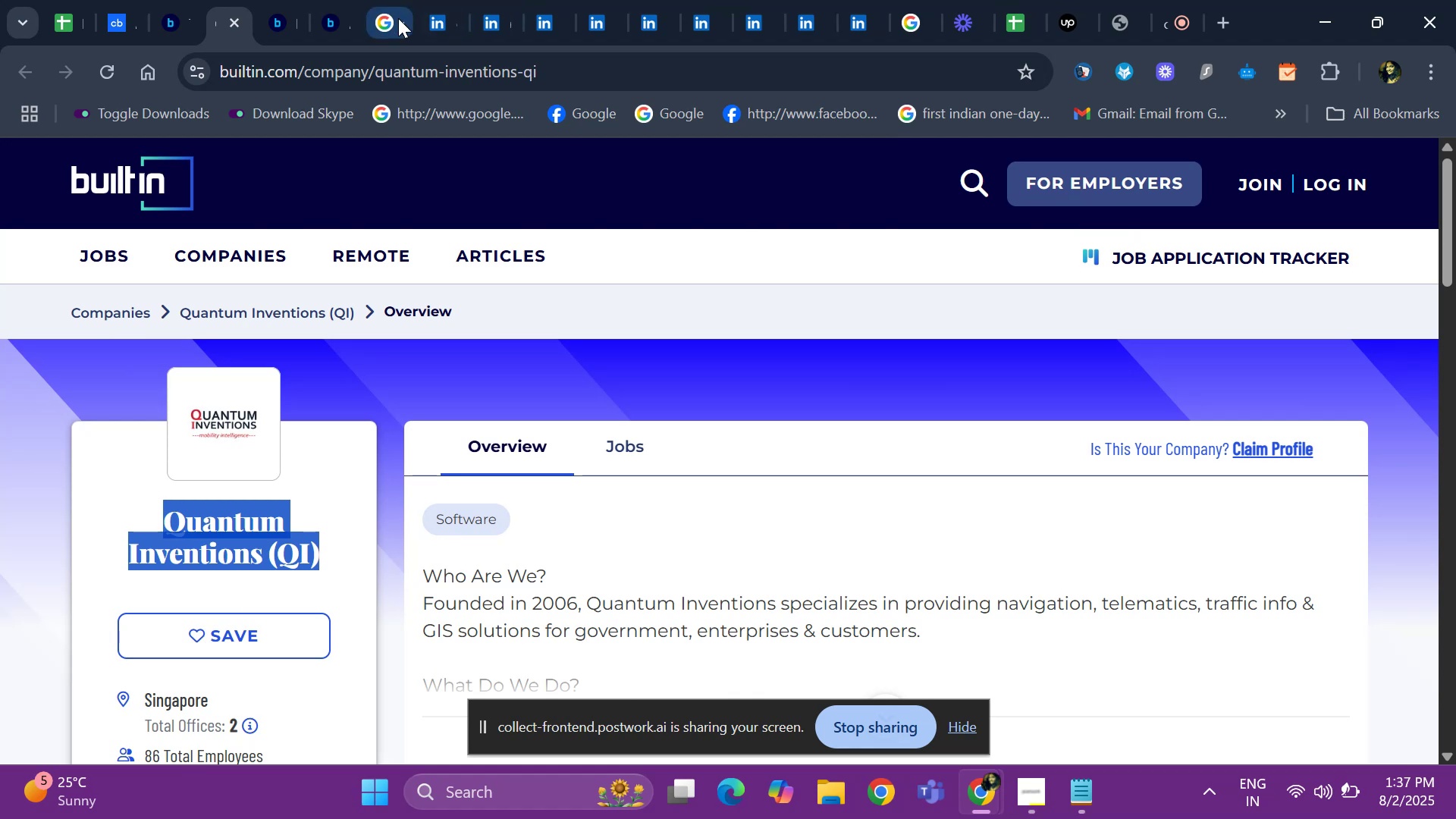 
left_click([398, 18])
 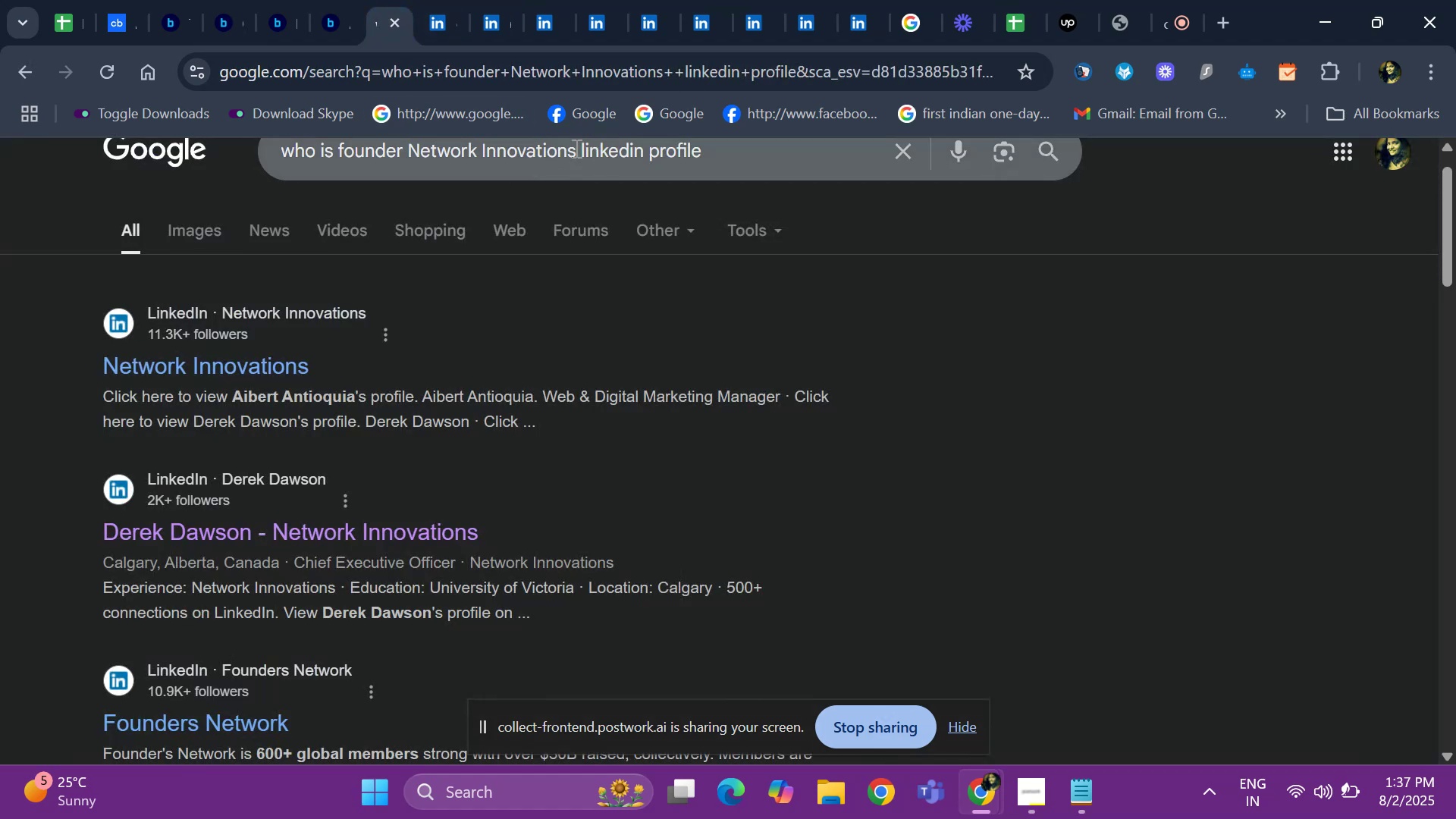 
left_click([569, 154])
 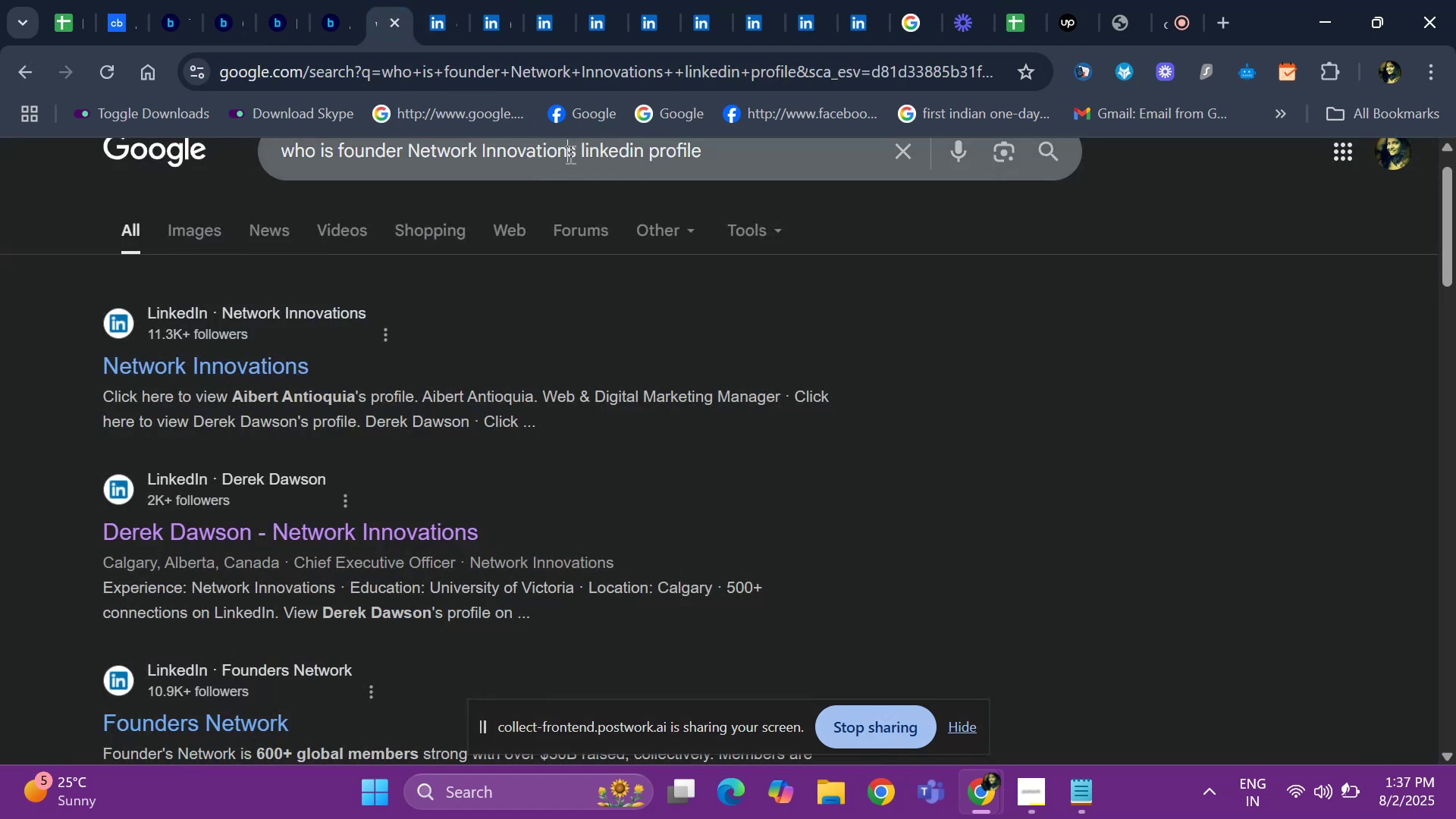 
key(ArrowRight)
 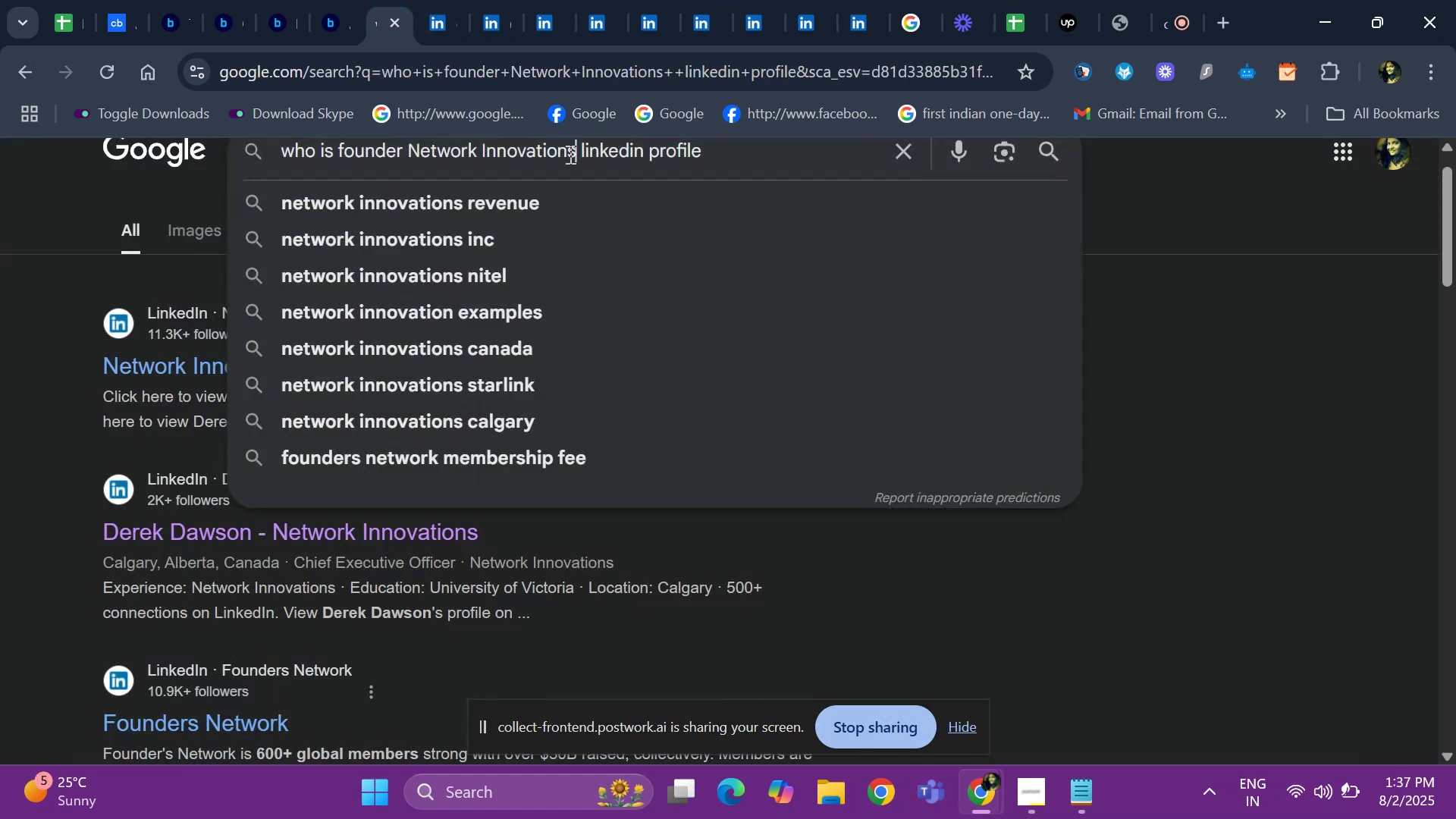 
hold_key(key=Backspace, duration=0.82)
 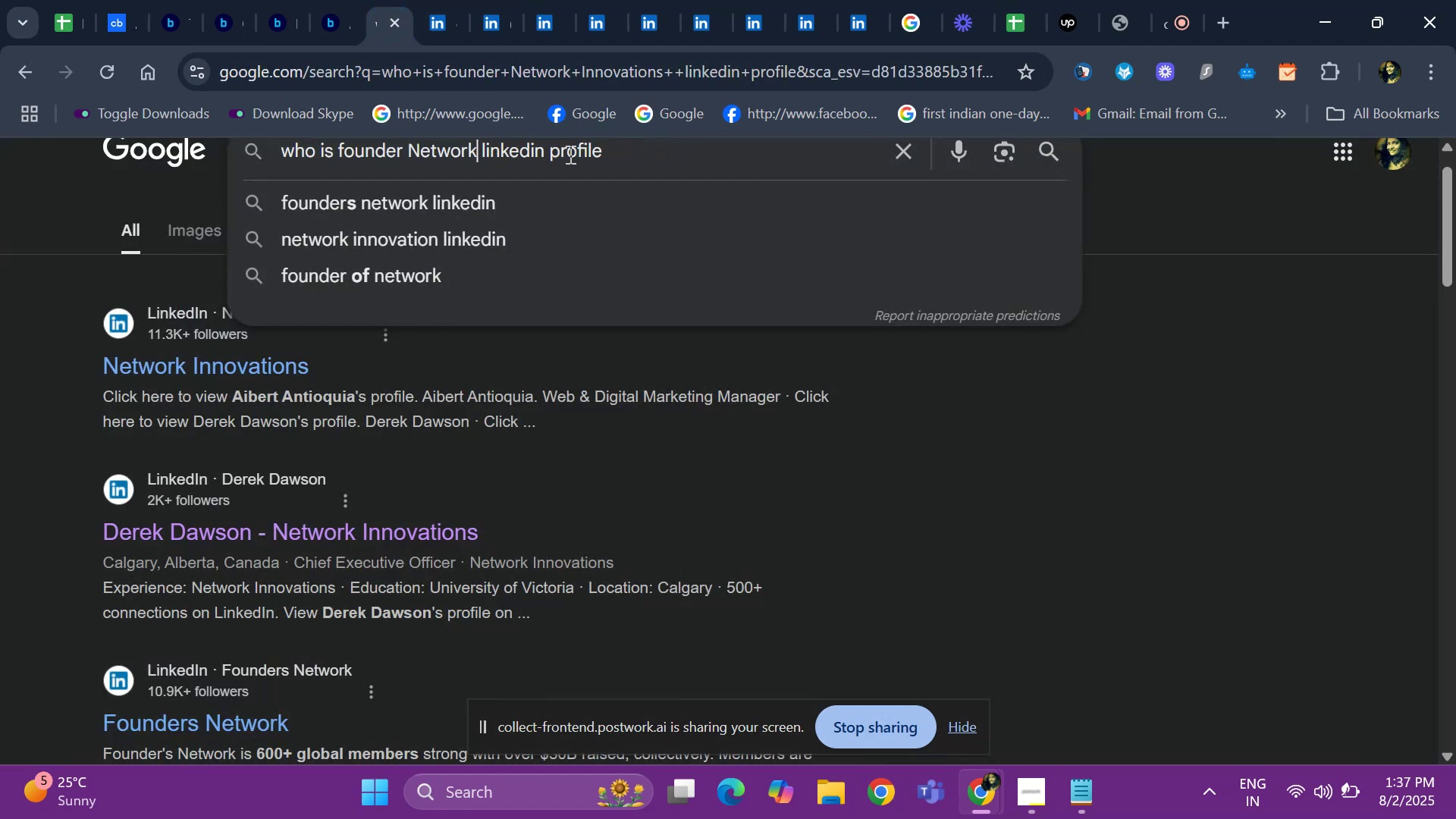 
key(Backspace)
 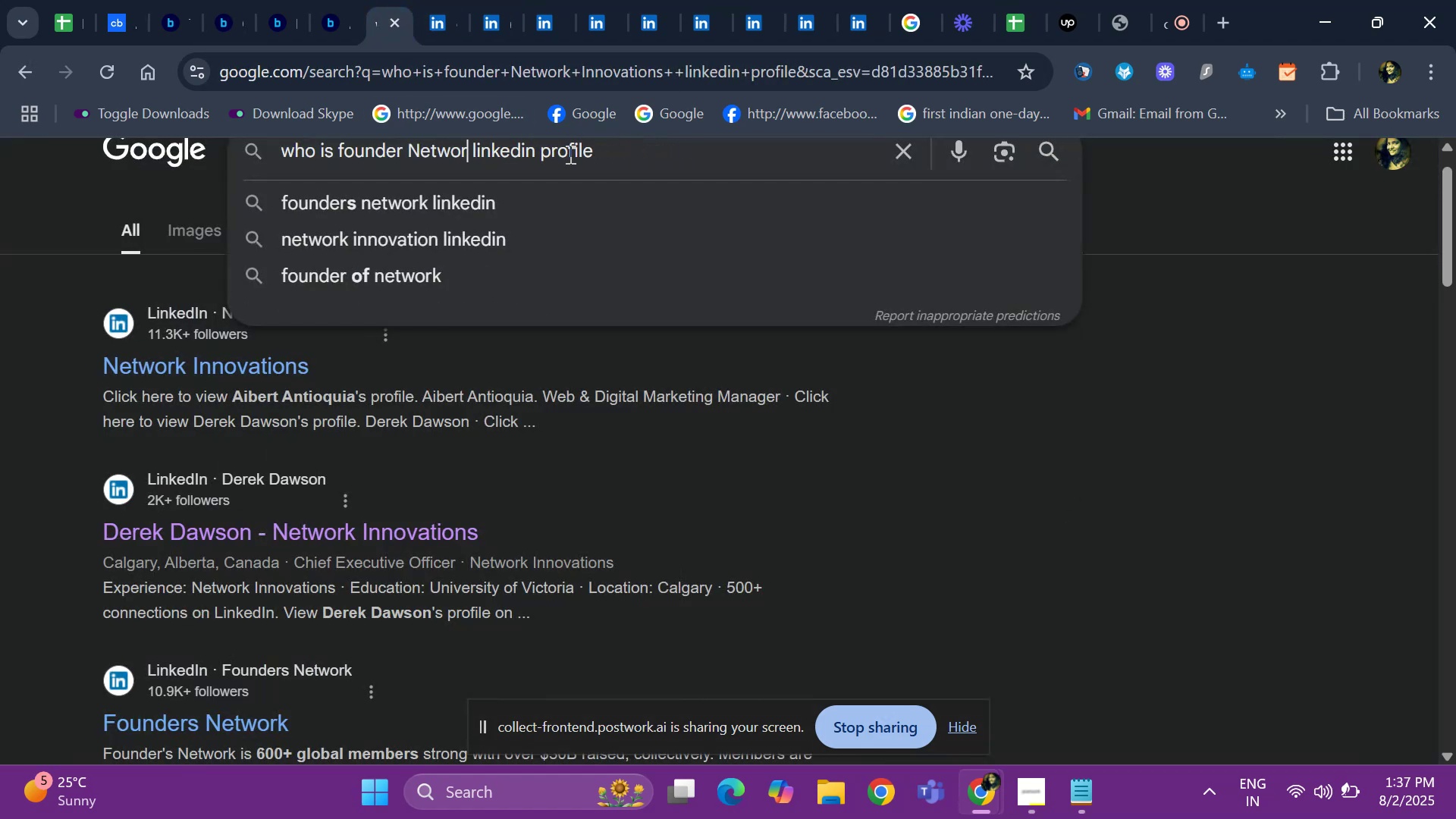 
key(Backspace)
 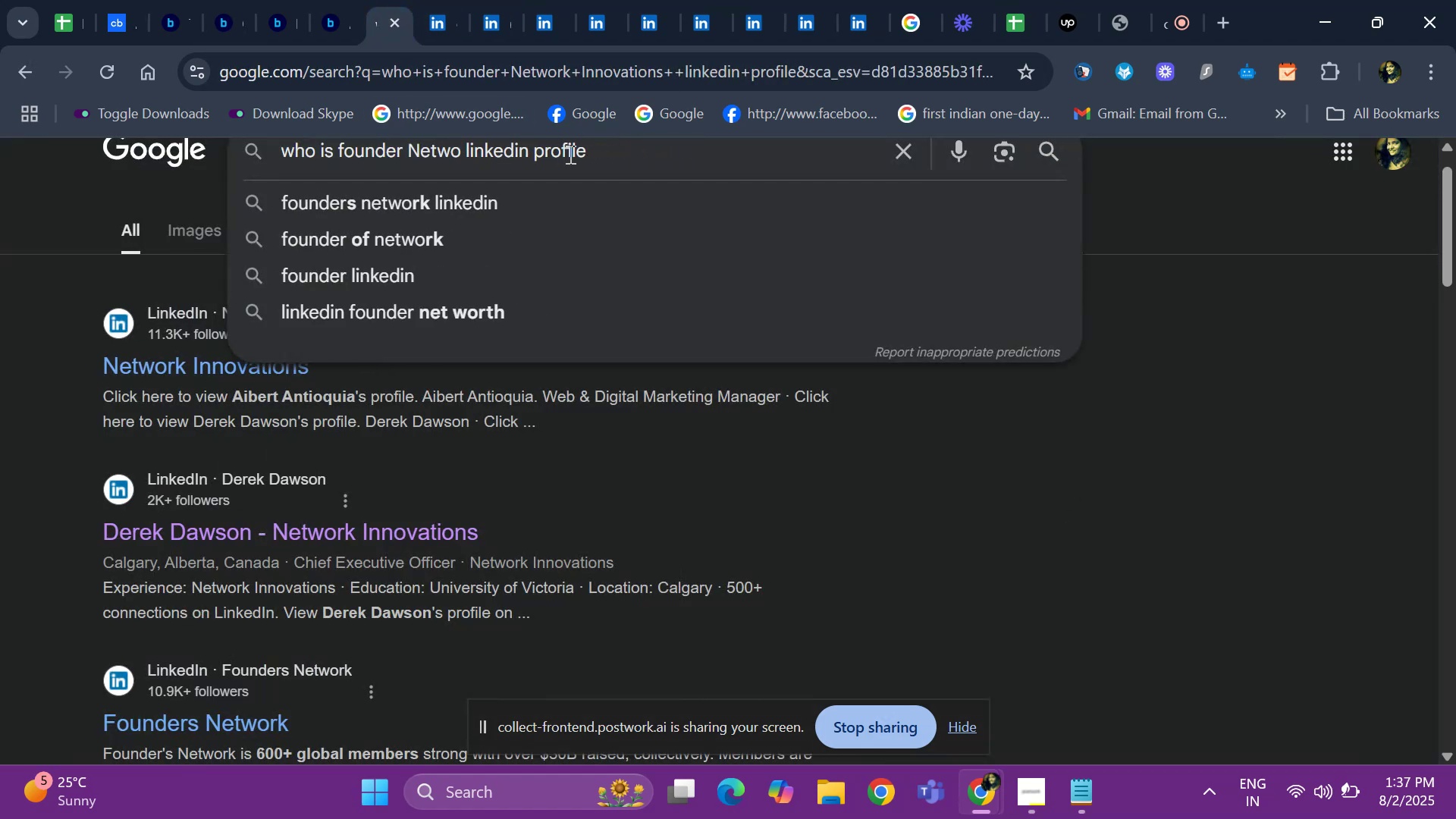 
key(Backspace)
 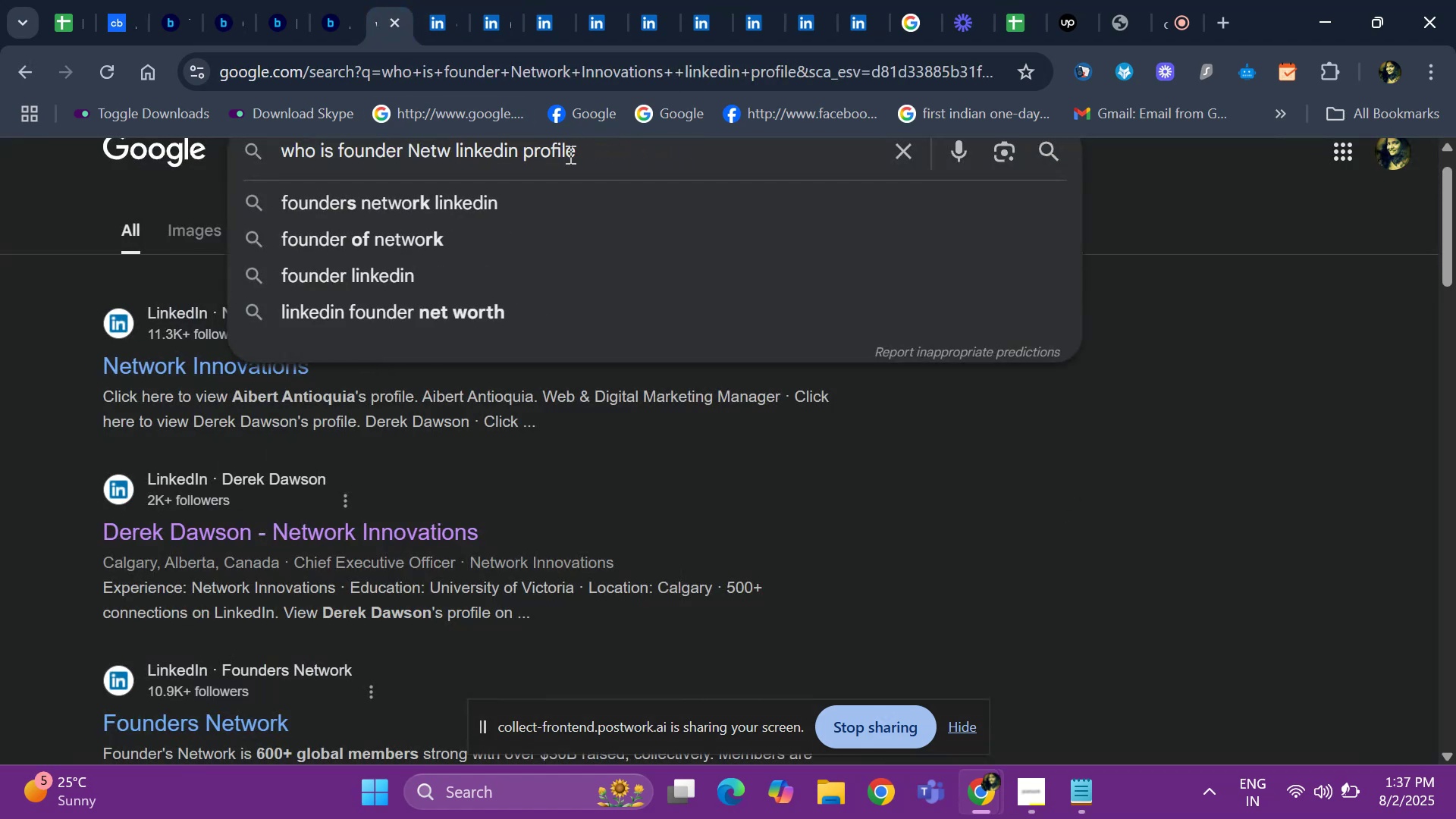 
key(Backspace)
 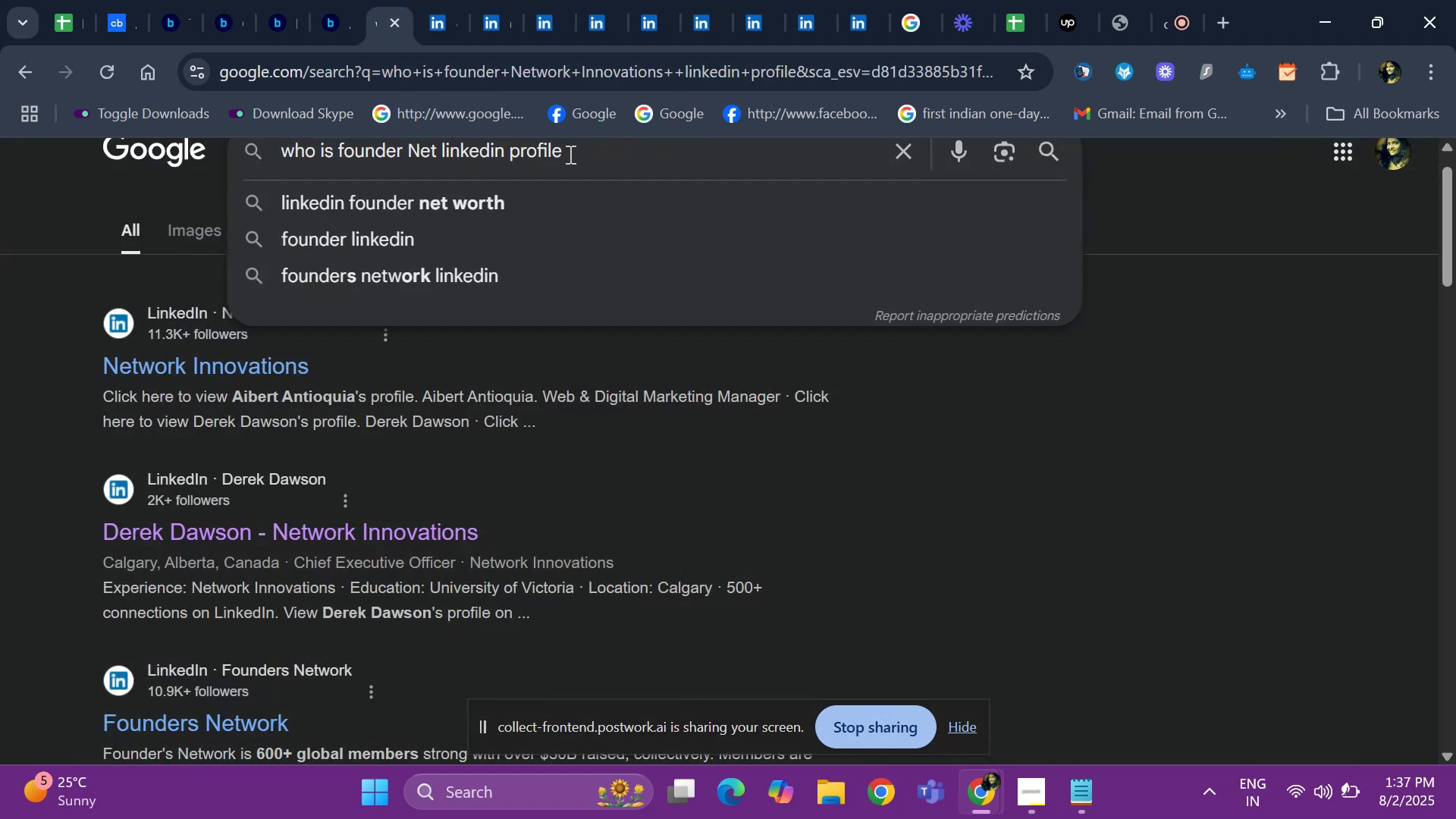 
key(Backspace)
 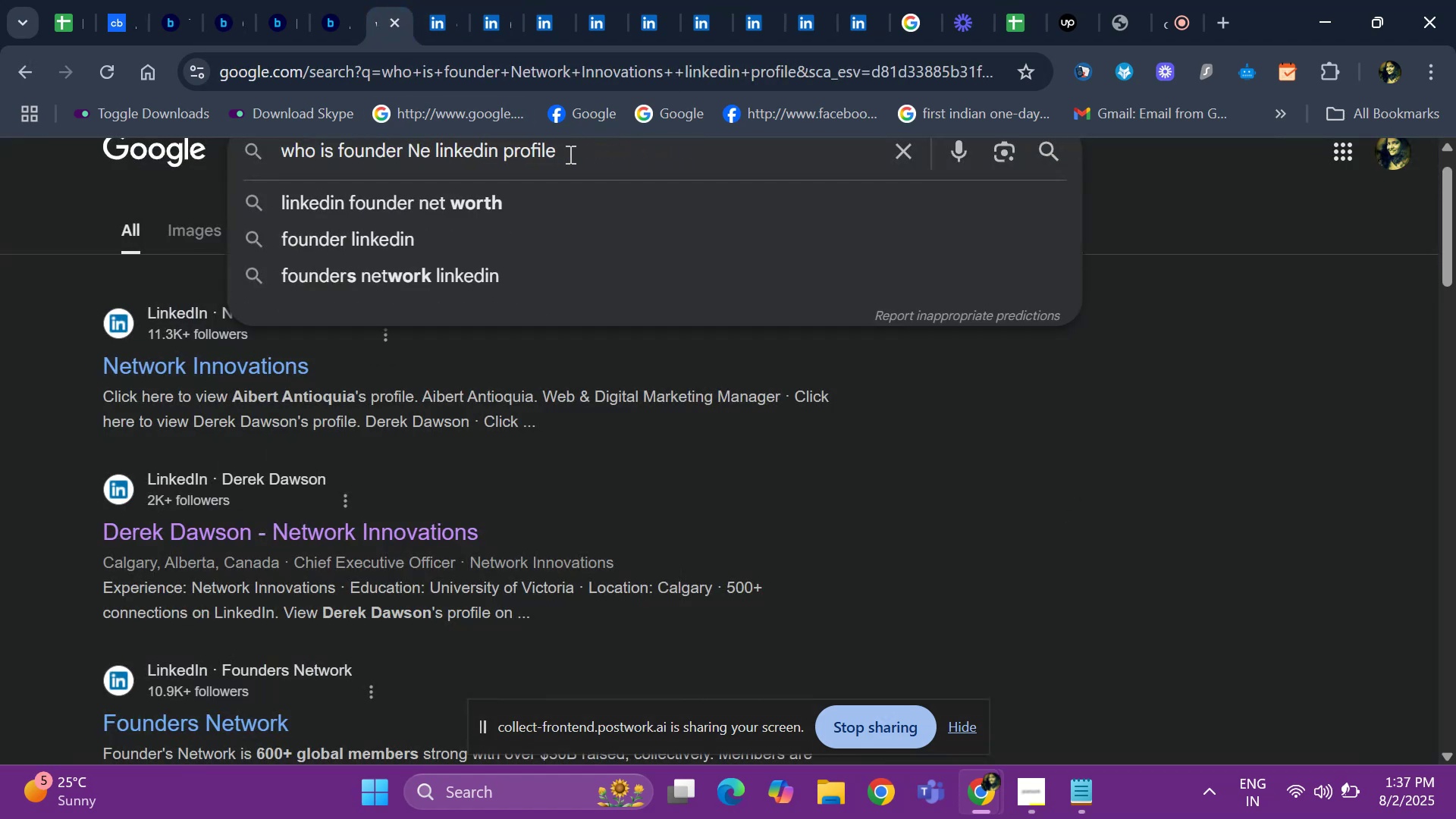 
key(Backspace)
 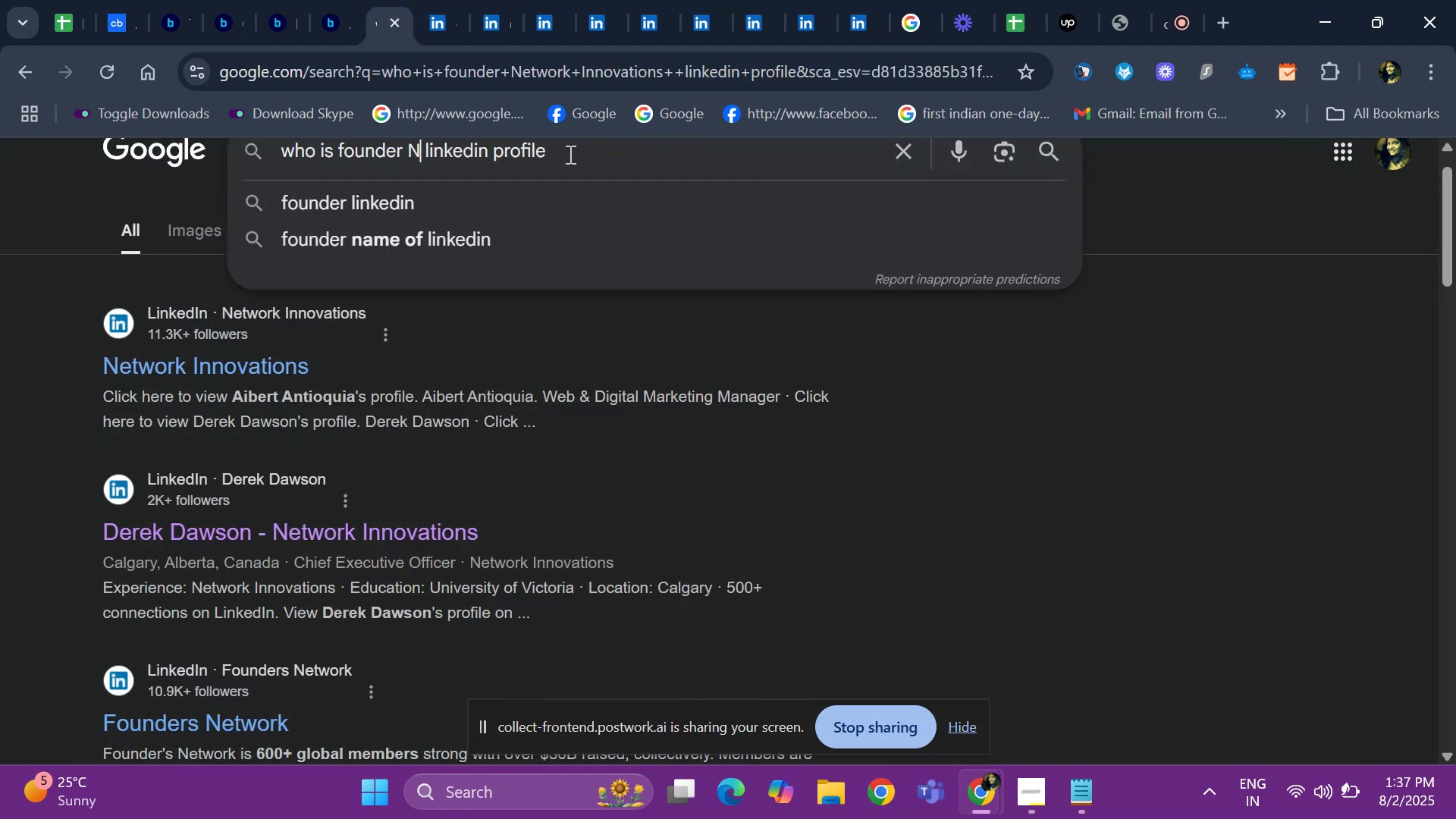 
key(Backspace)
 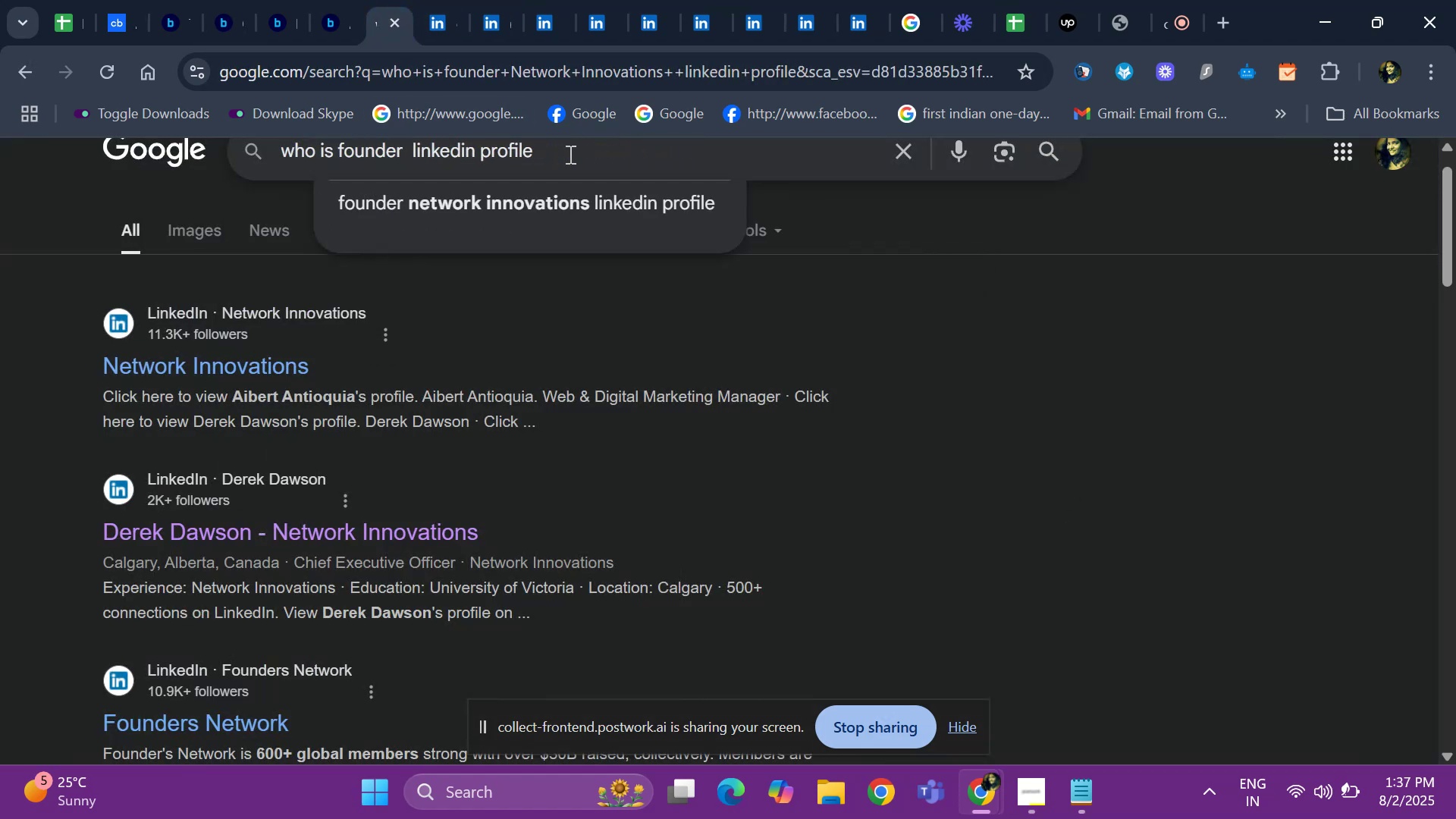 
key(Control+V)
 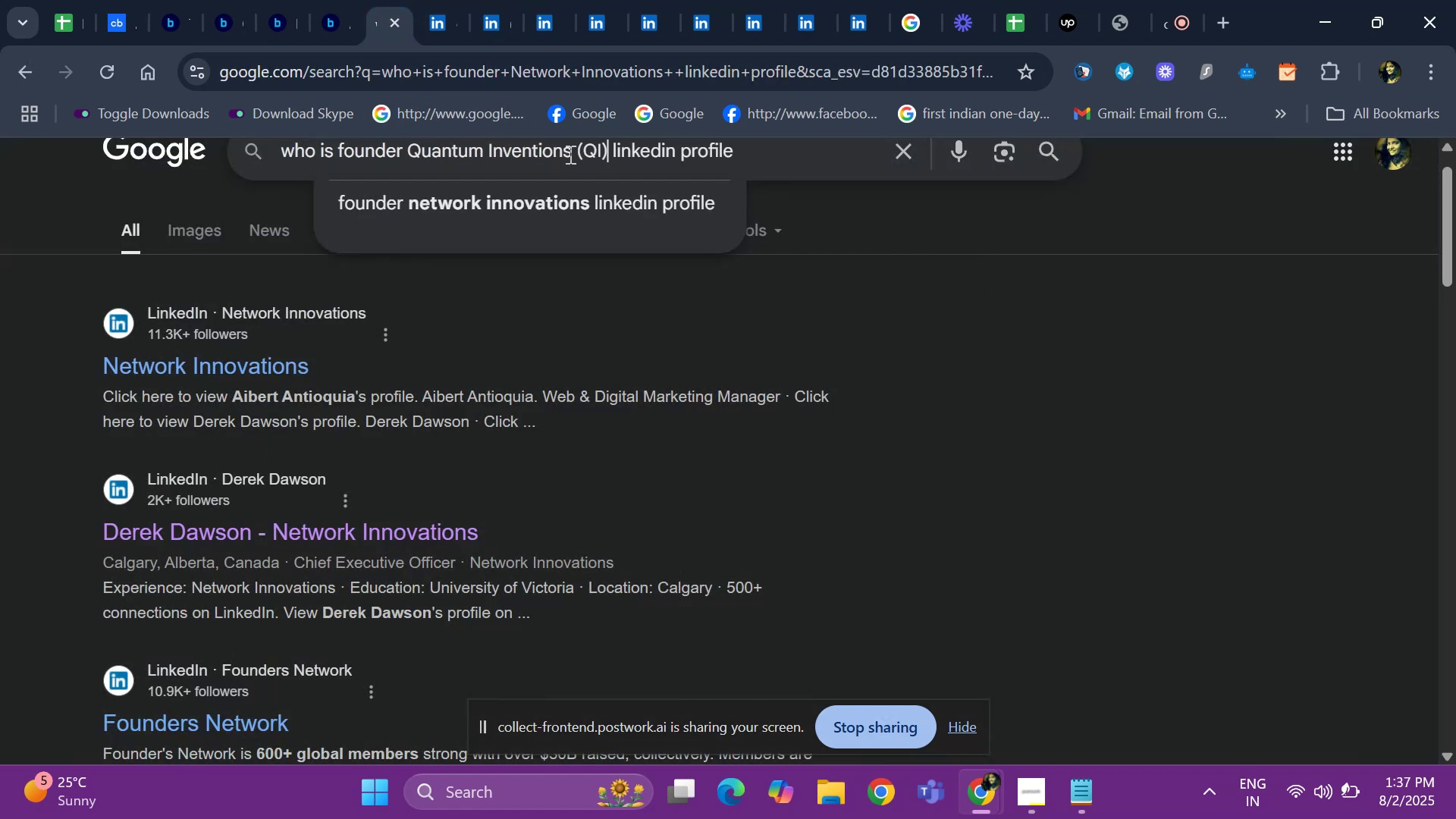 
key(Space)
 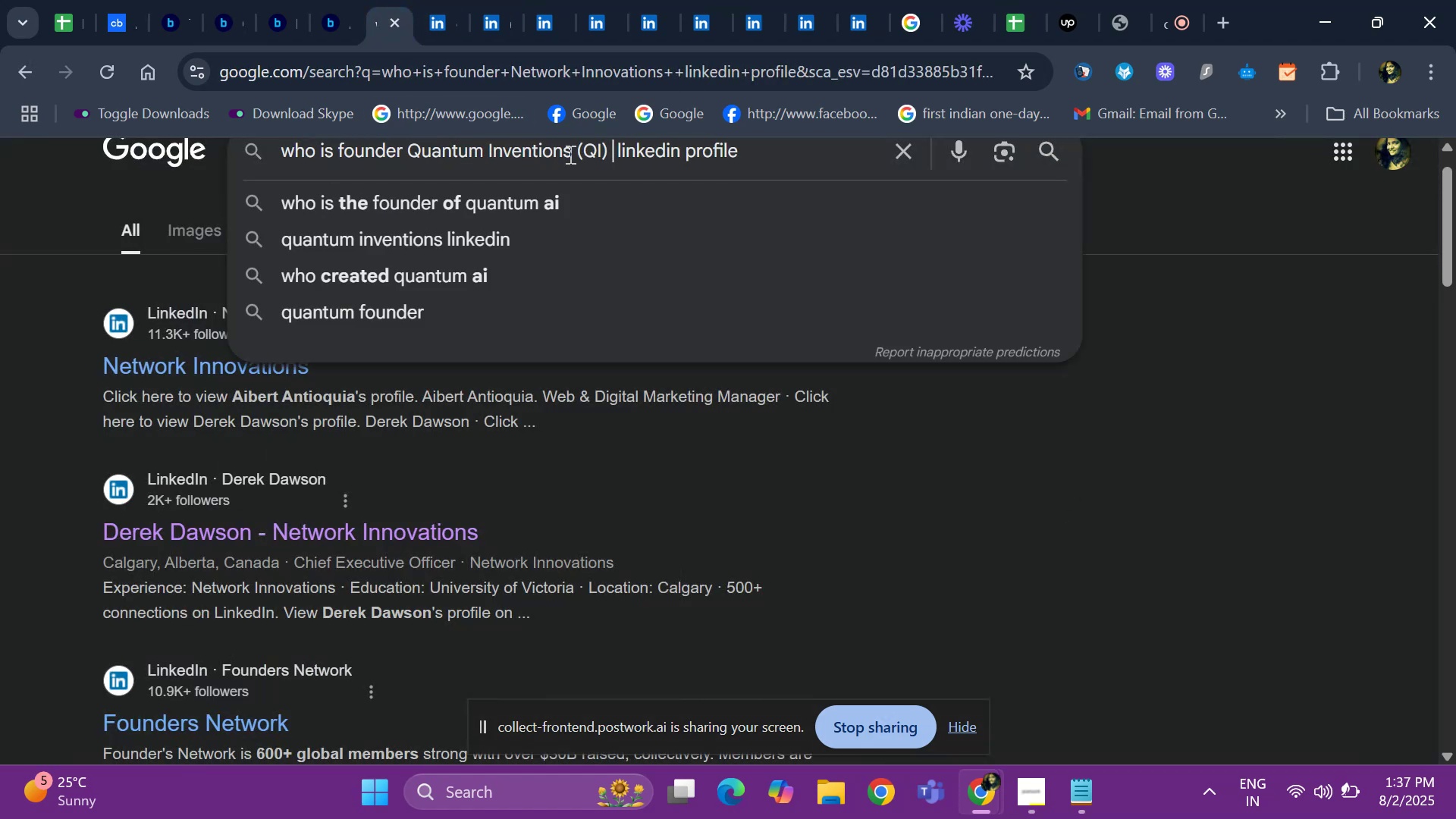 
key(Enter)
 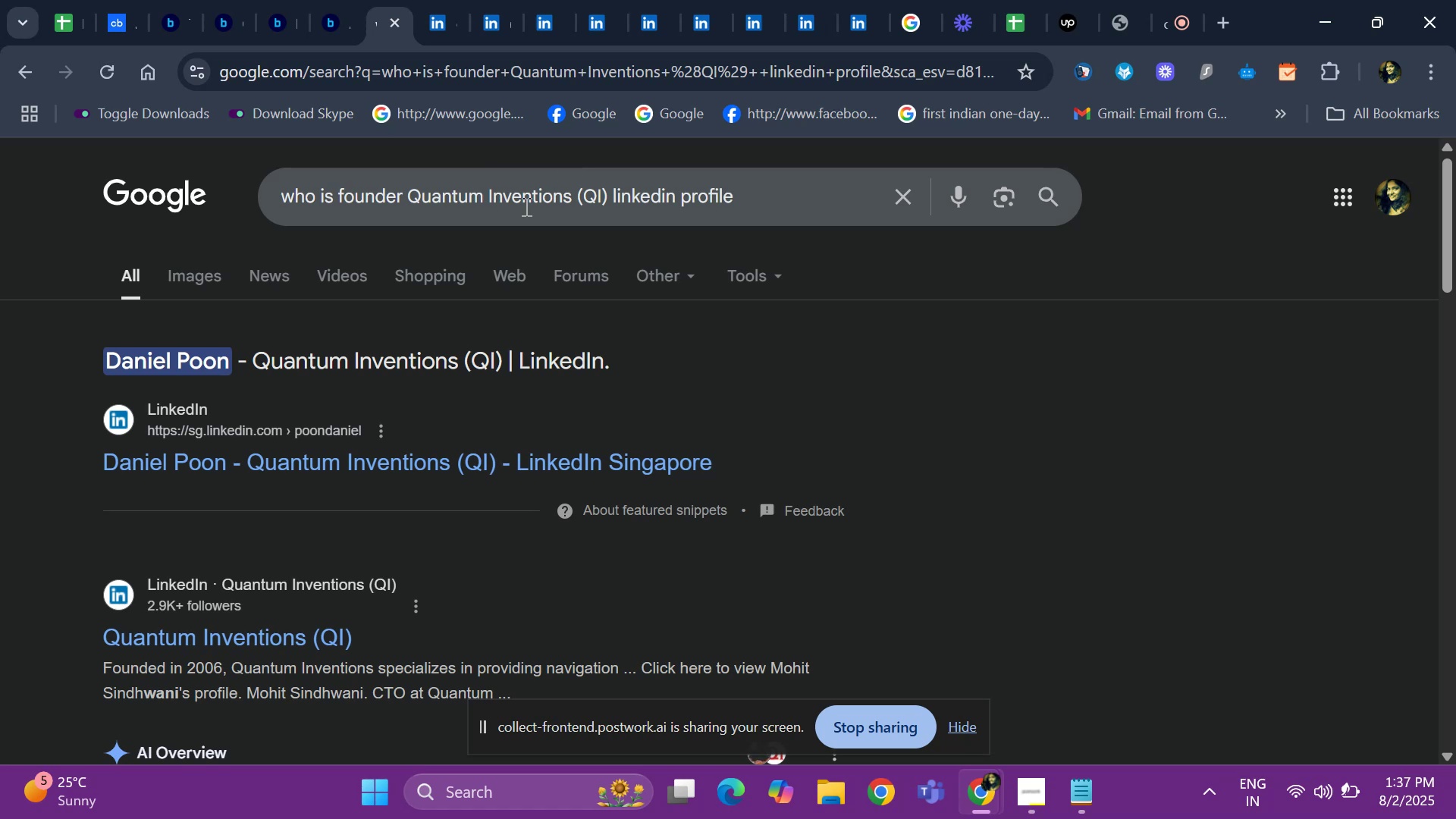 
wait(6.8)
 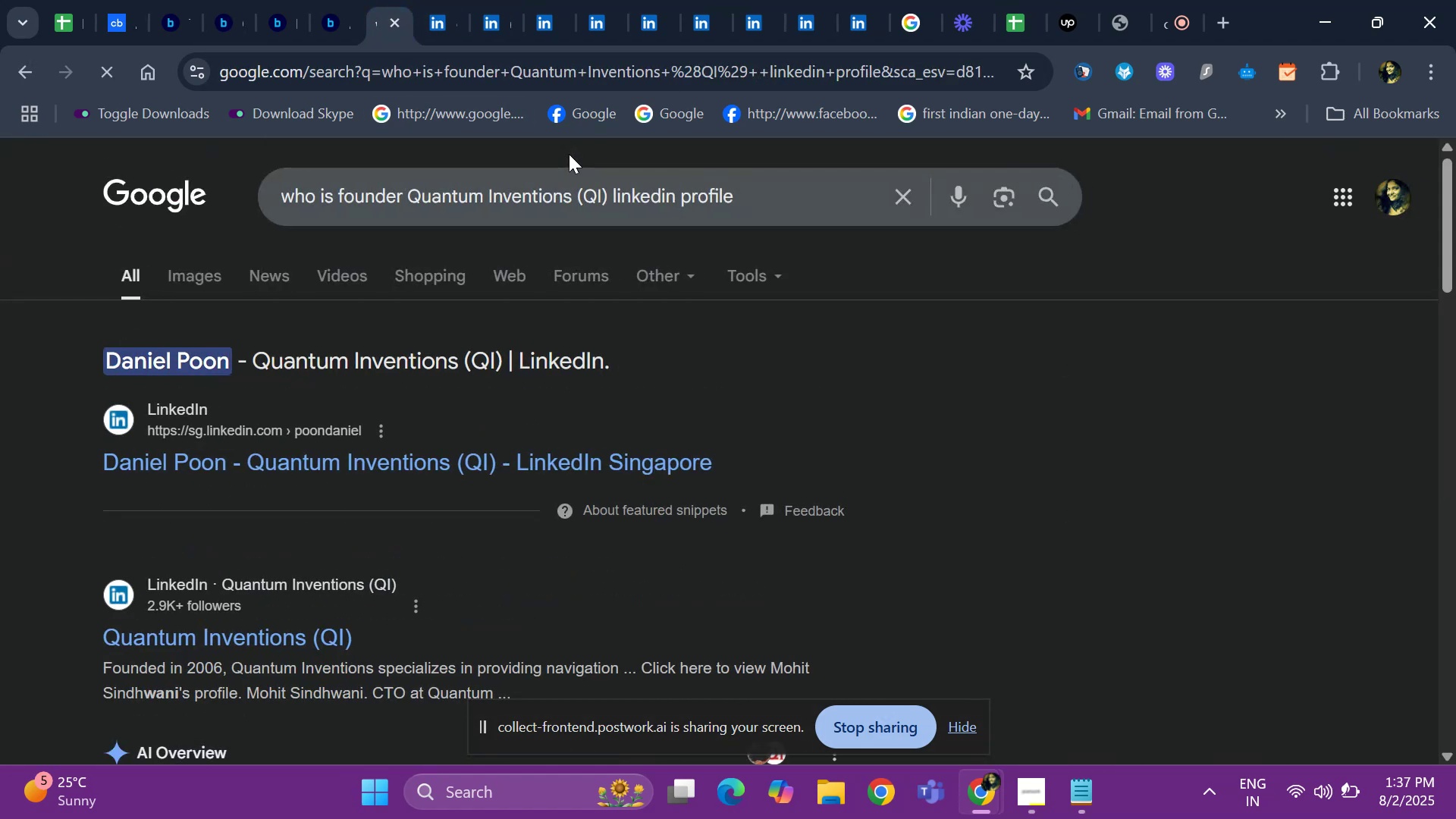 
right_click([395, 470])
 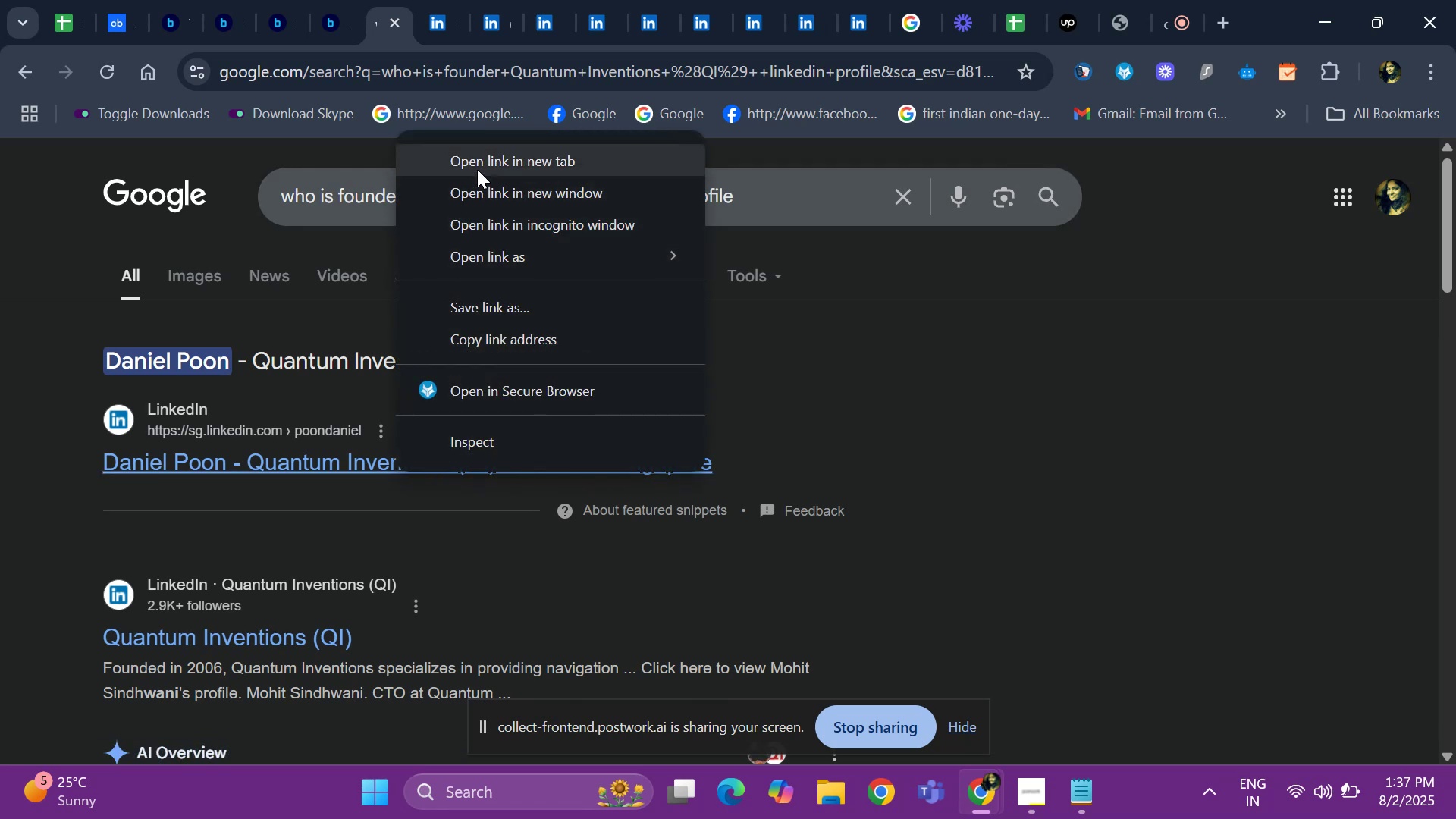 
left_click([477, 168])
 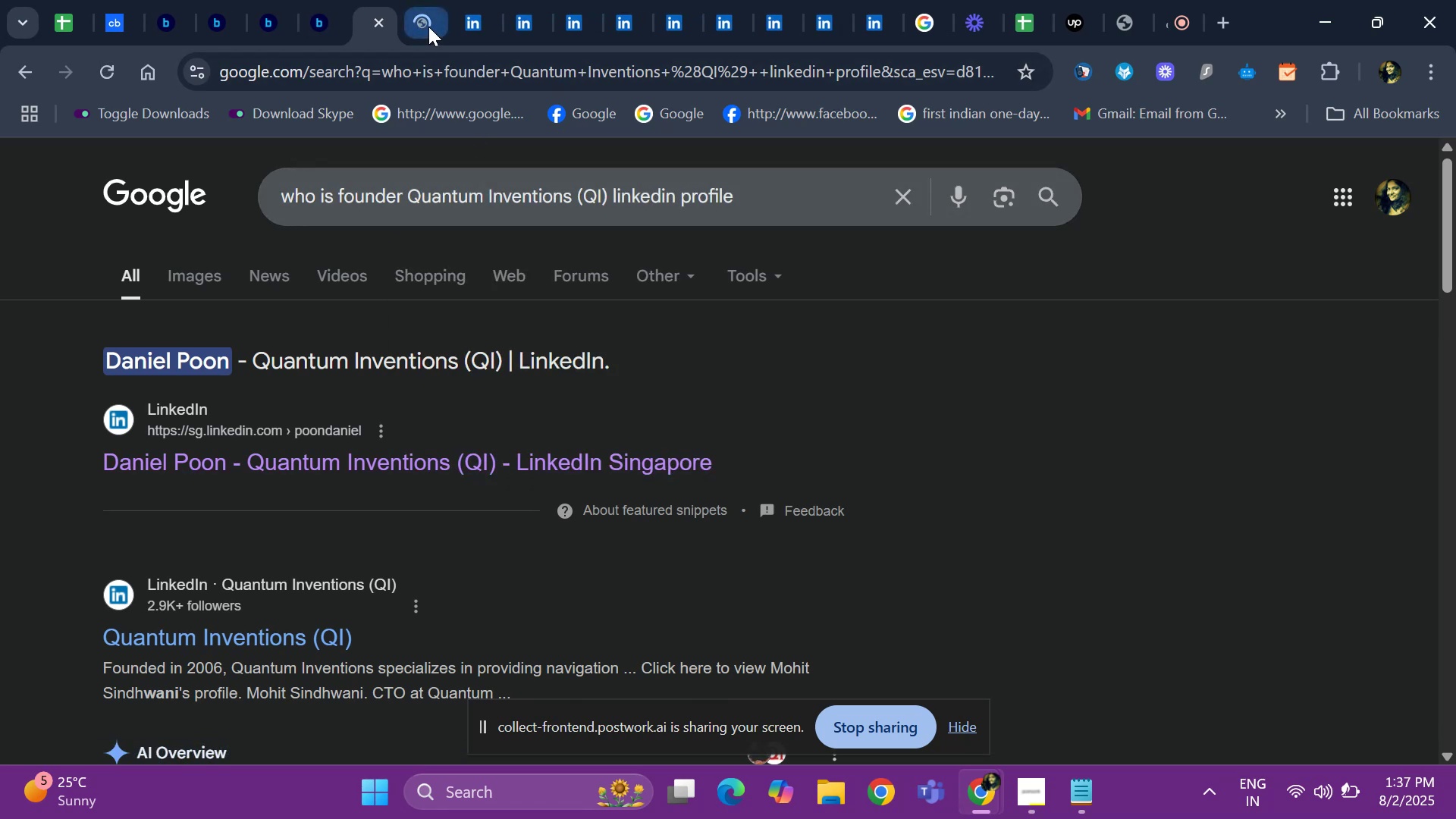 
left_click([428, 27])
 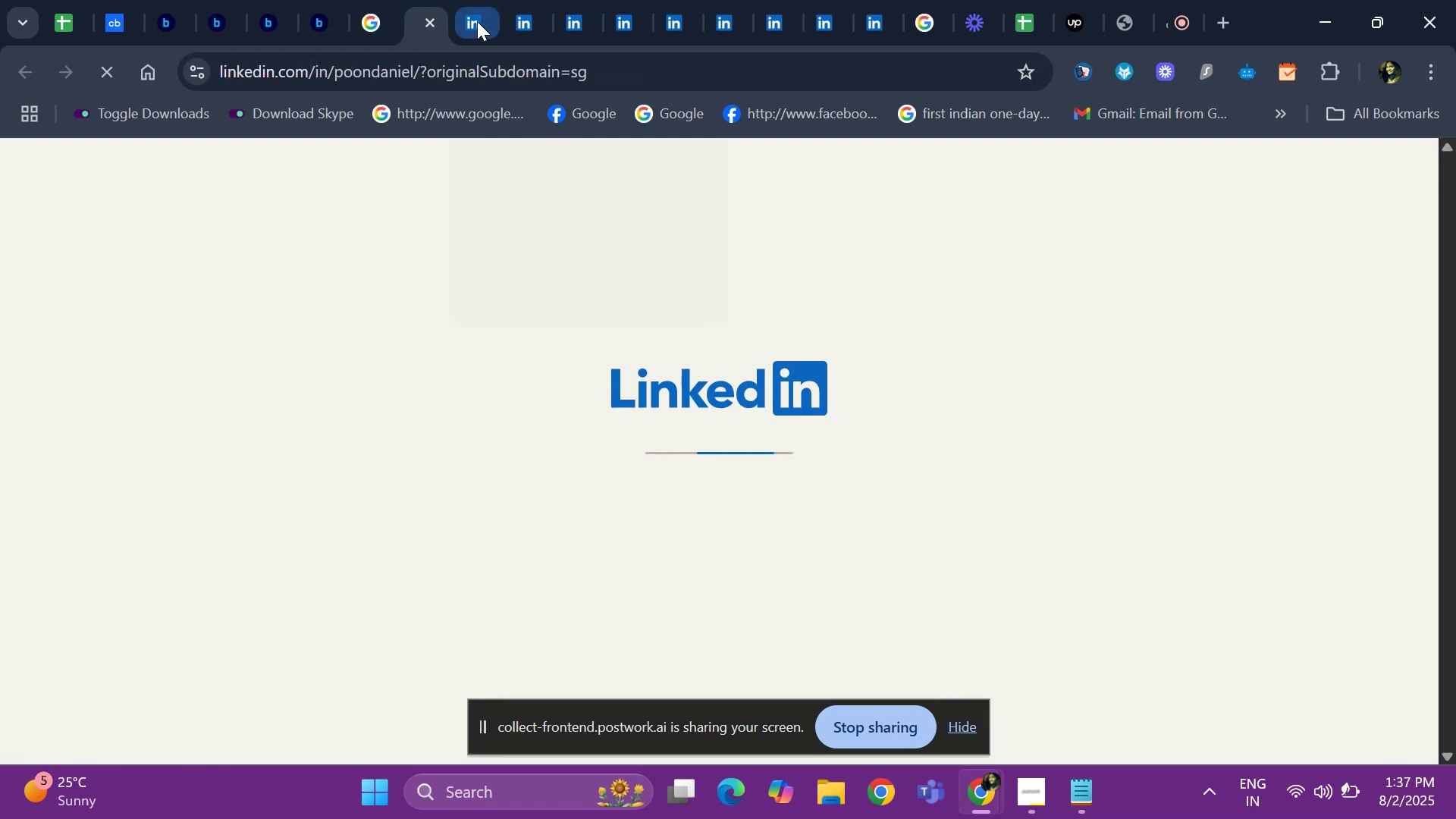 
left_click([477, 21])
 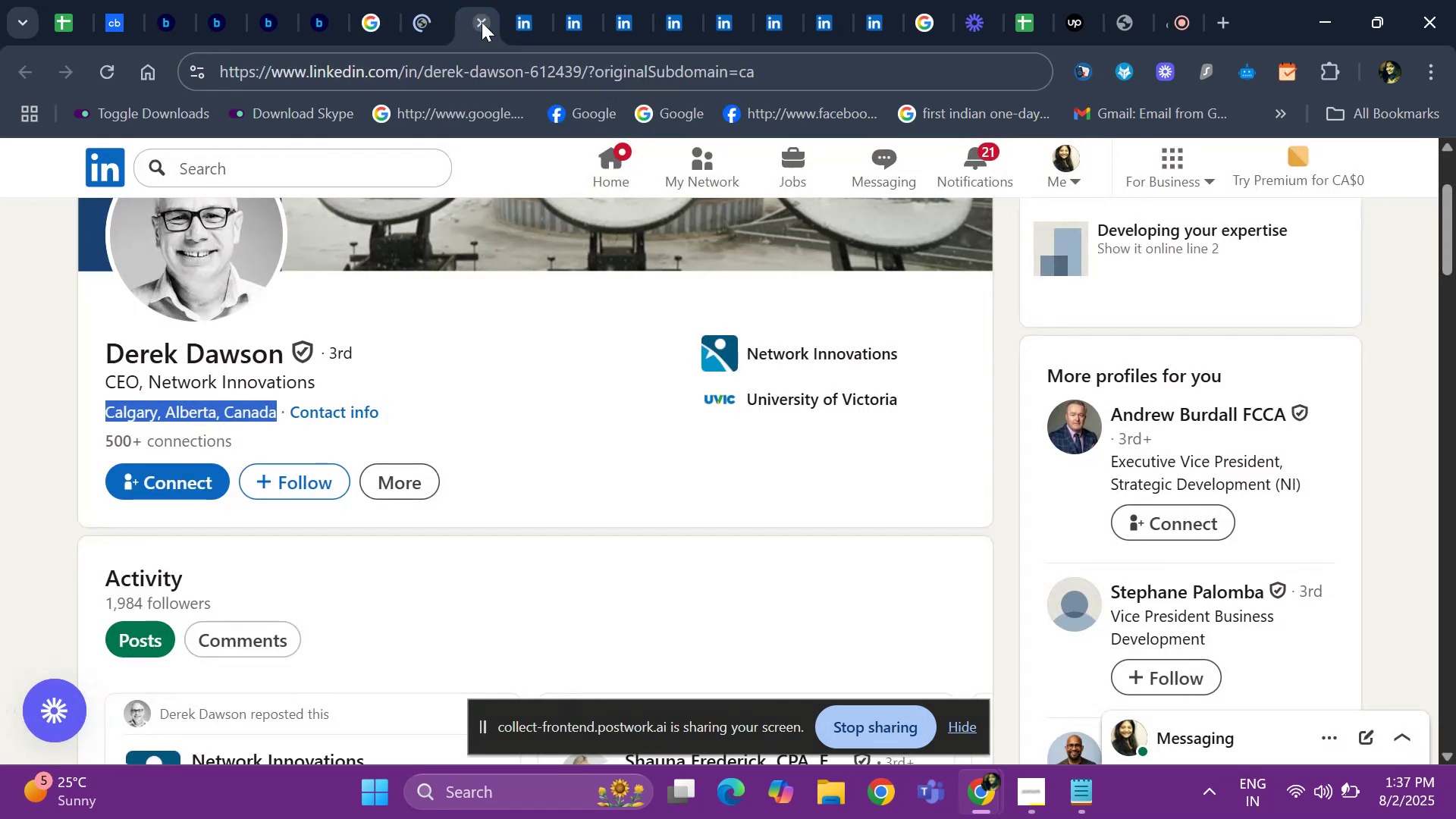 
left_click([482, 22])
 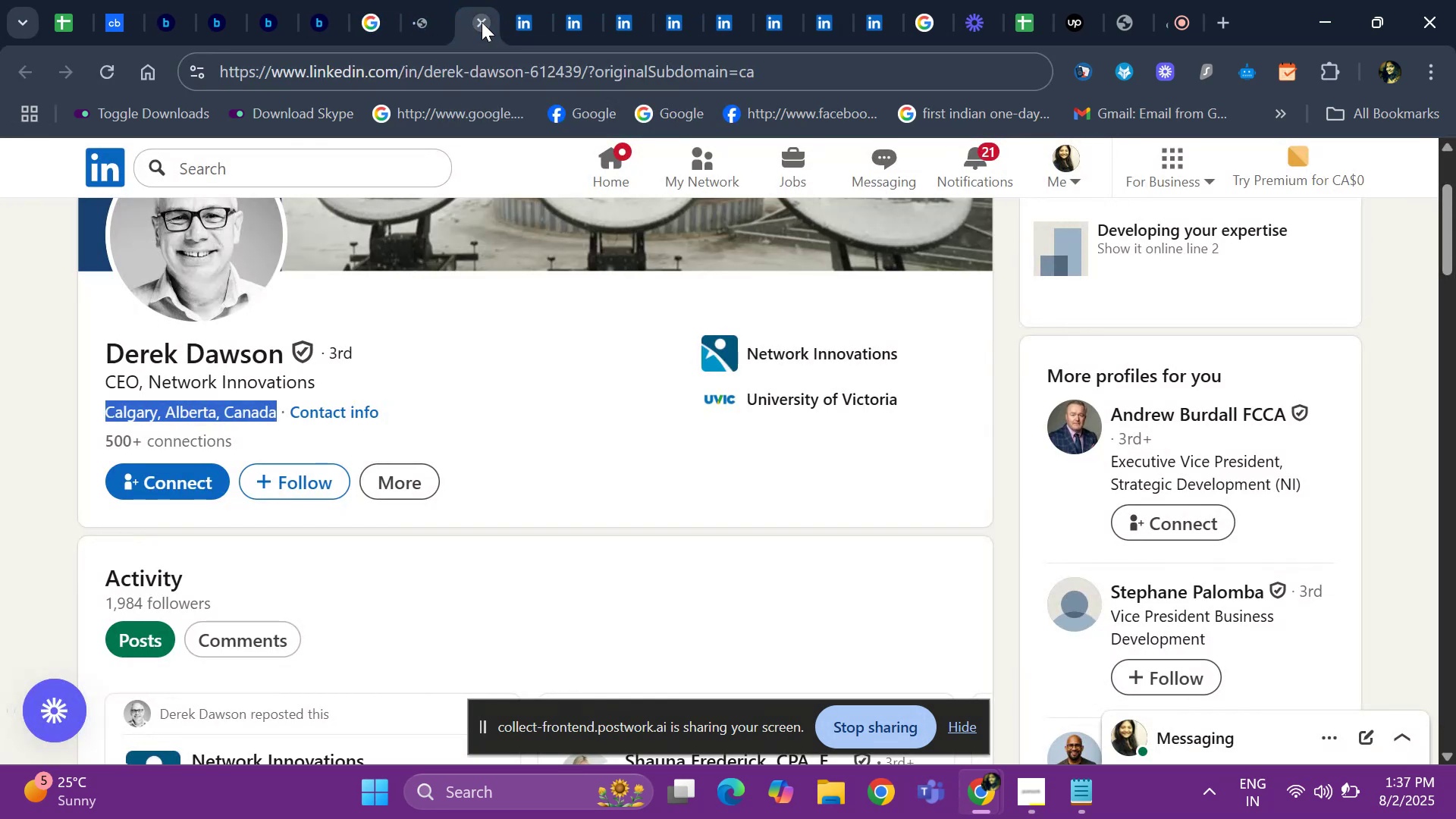 
left_click([482, 22])
 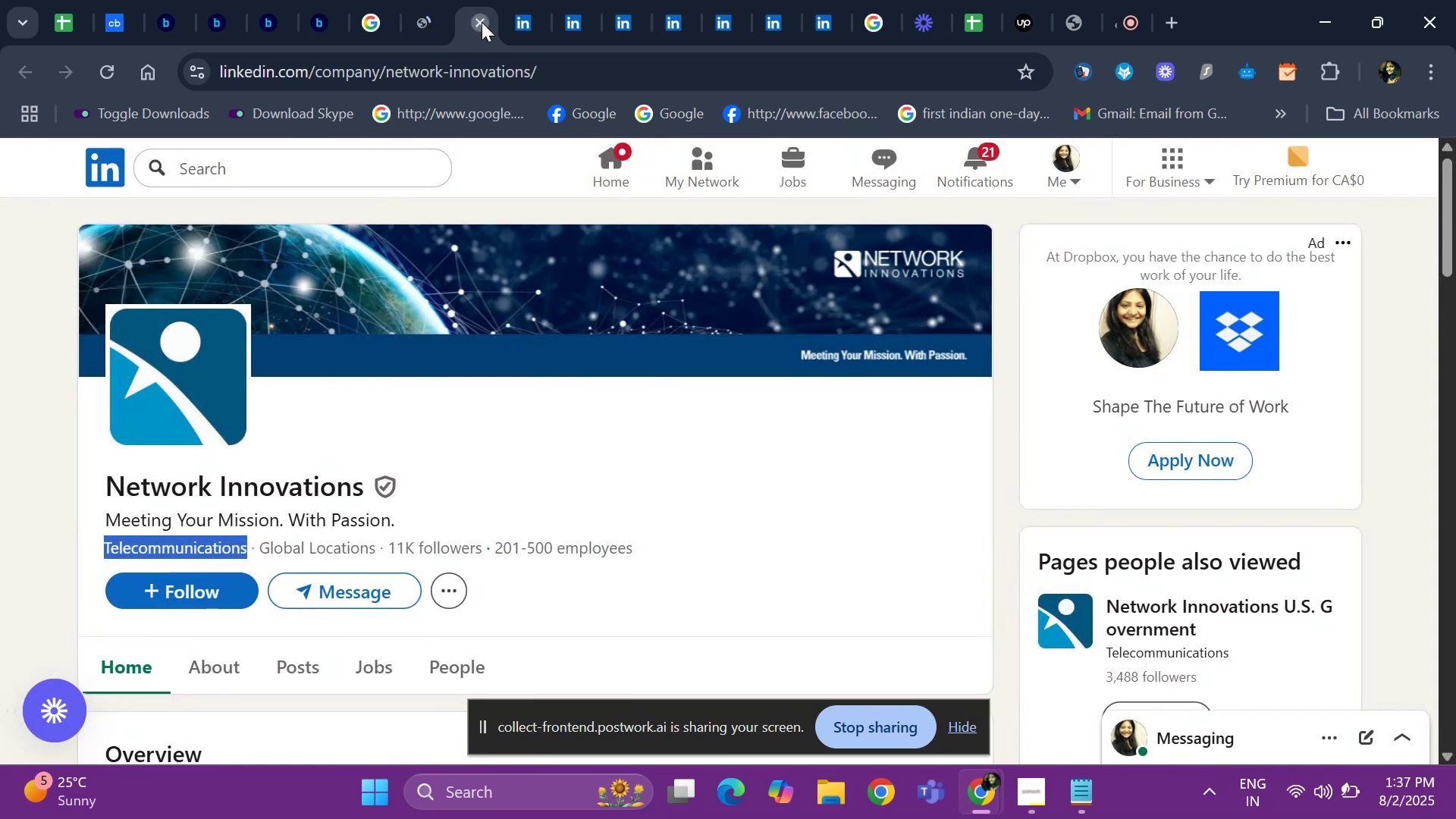 
double_click([482, 22])
 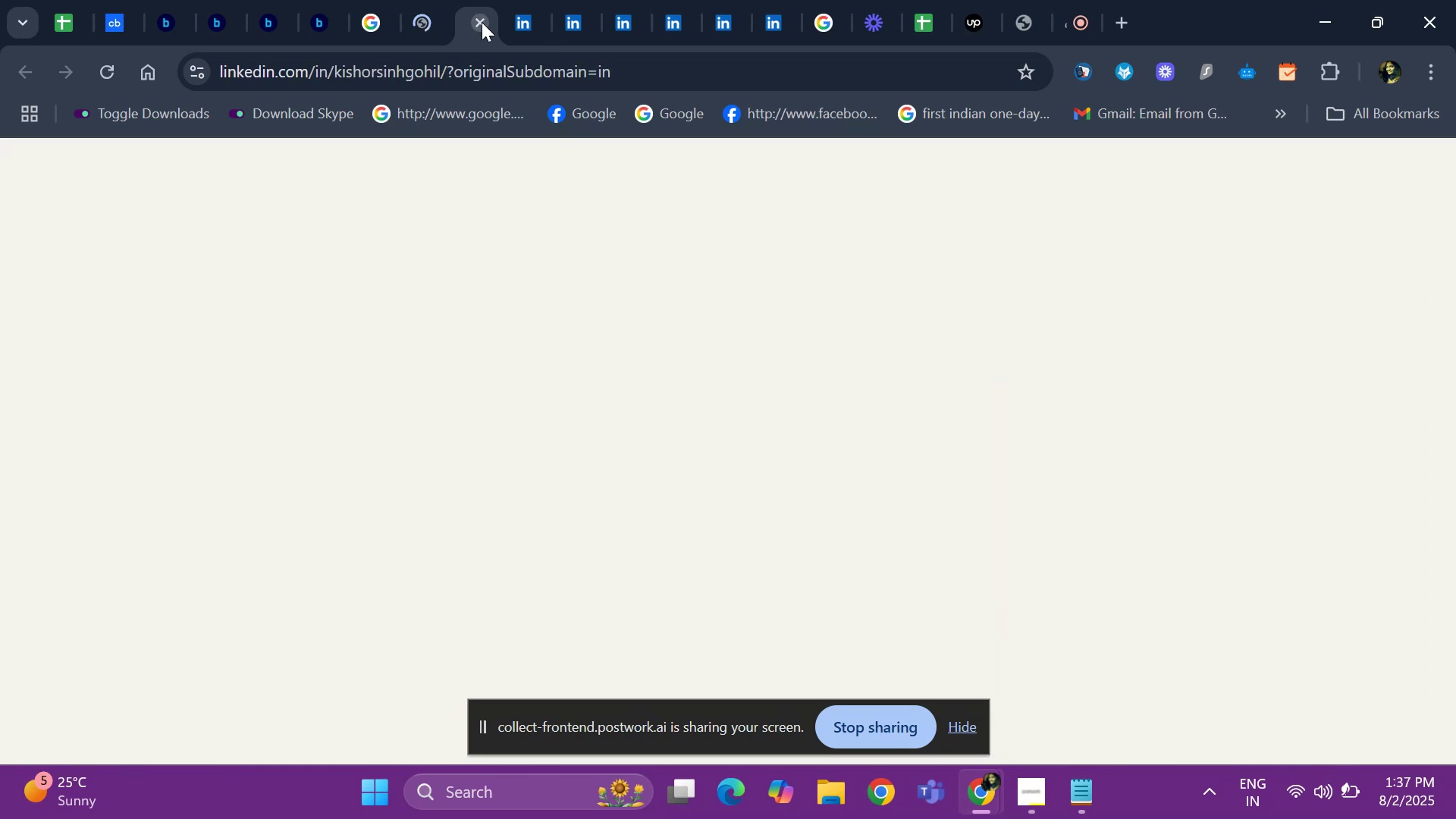 
left_click([482, 22])
 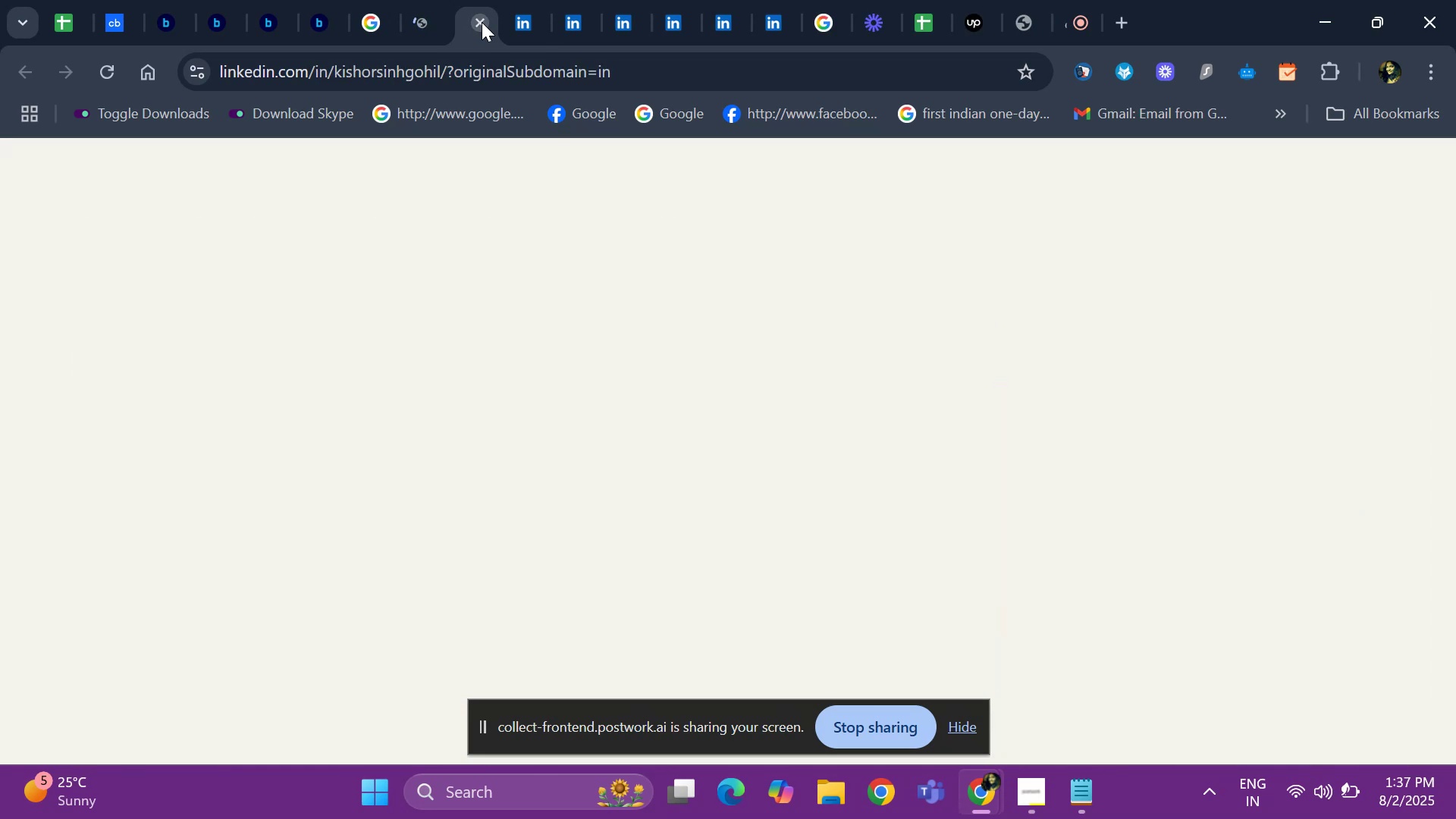 
left_click([482, 22])
 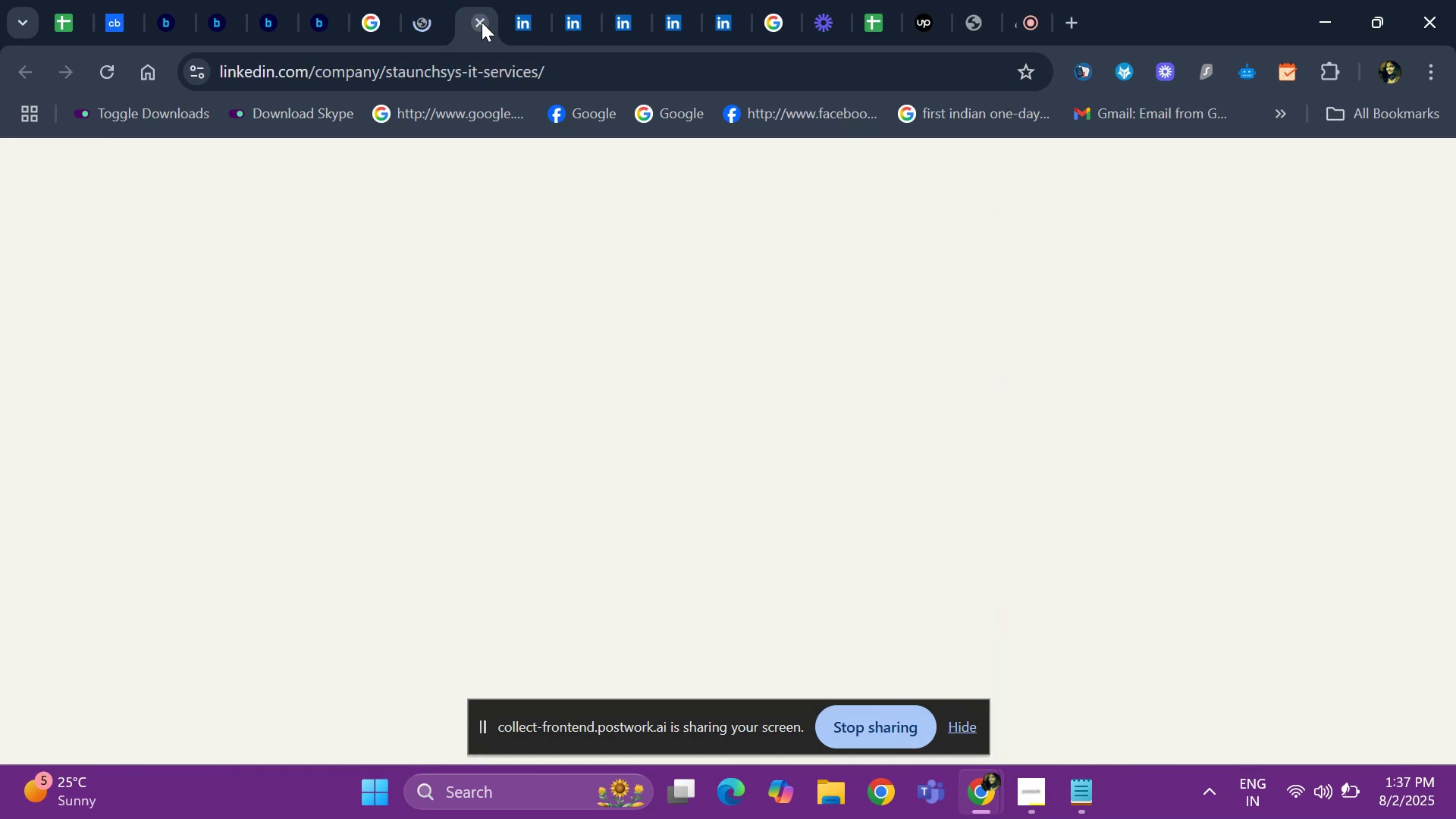 
left_click([482, 22])
 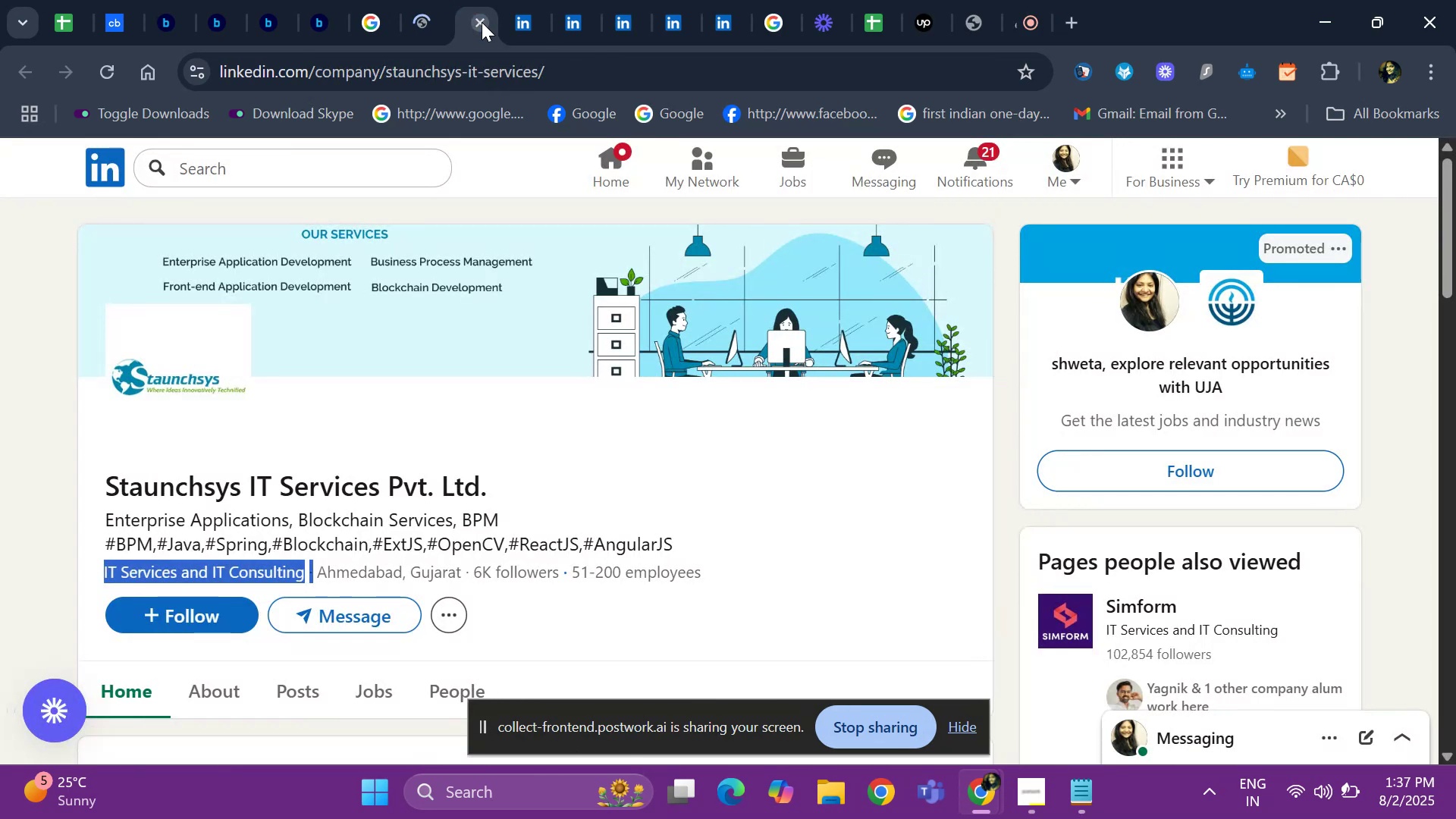 
left_click([482, 22])
 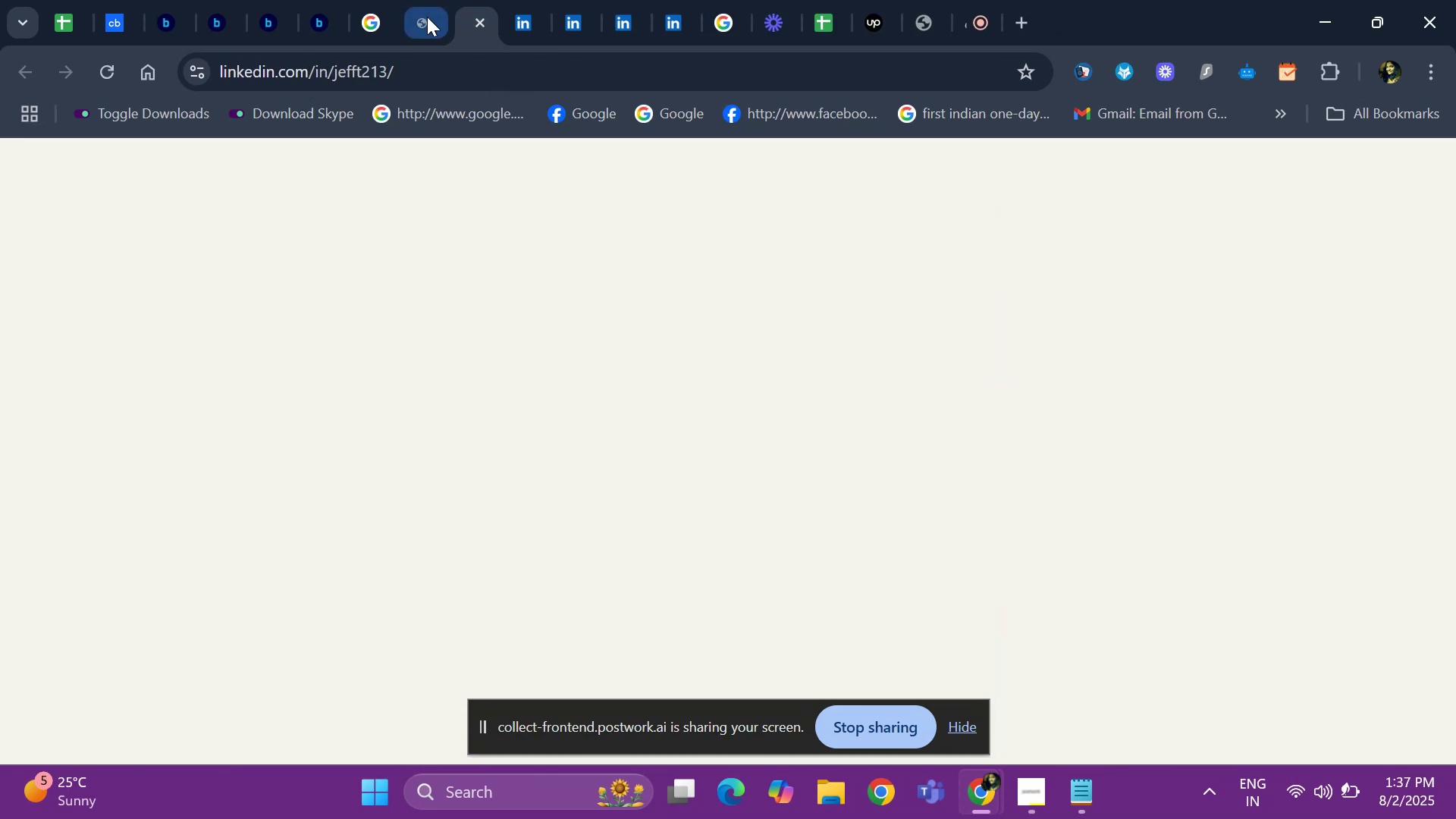 
left_click([427, 17])
 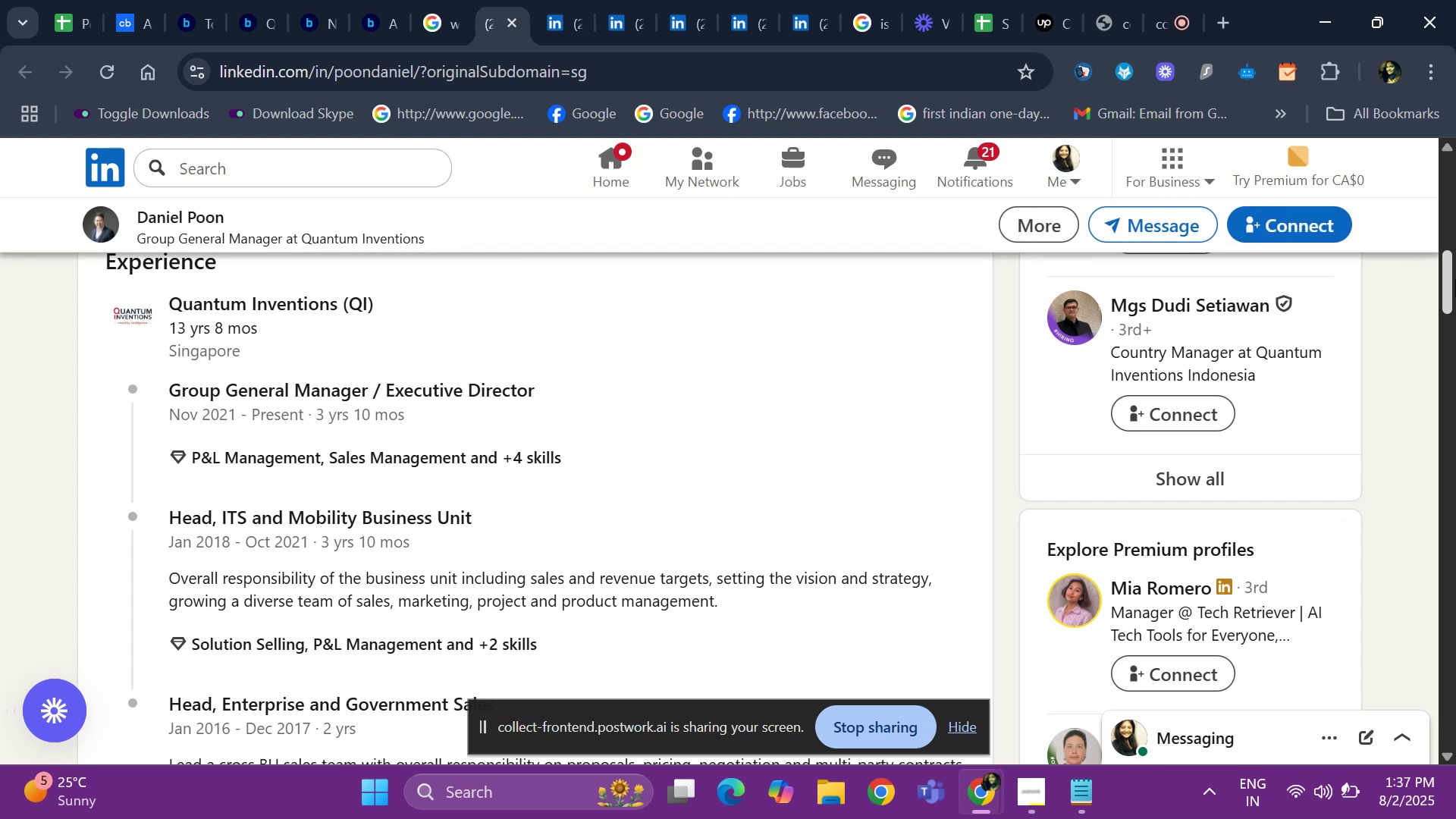 
wait(7.59)
 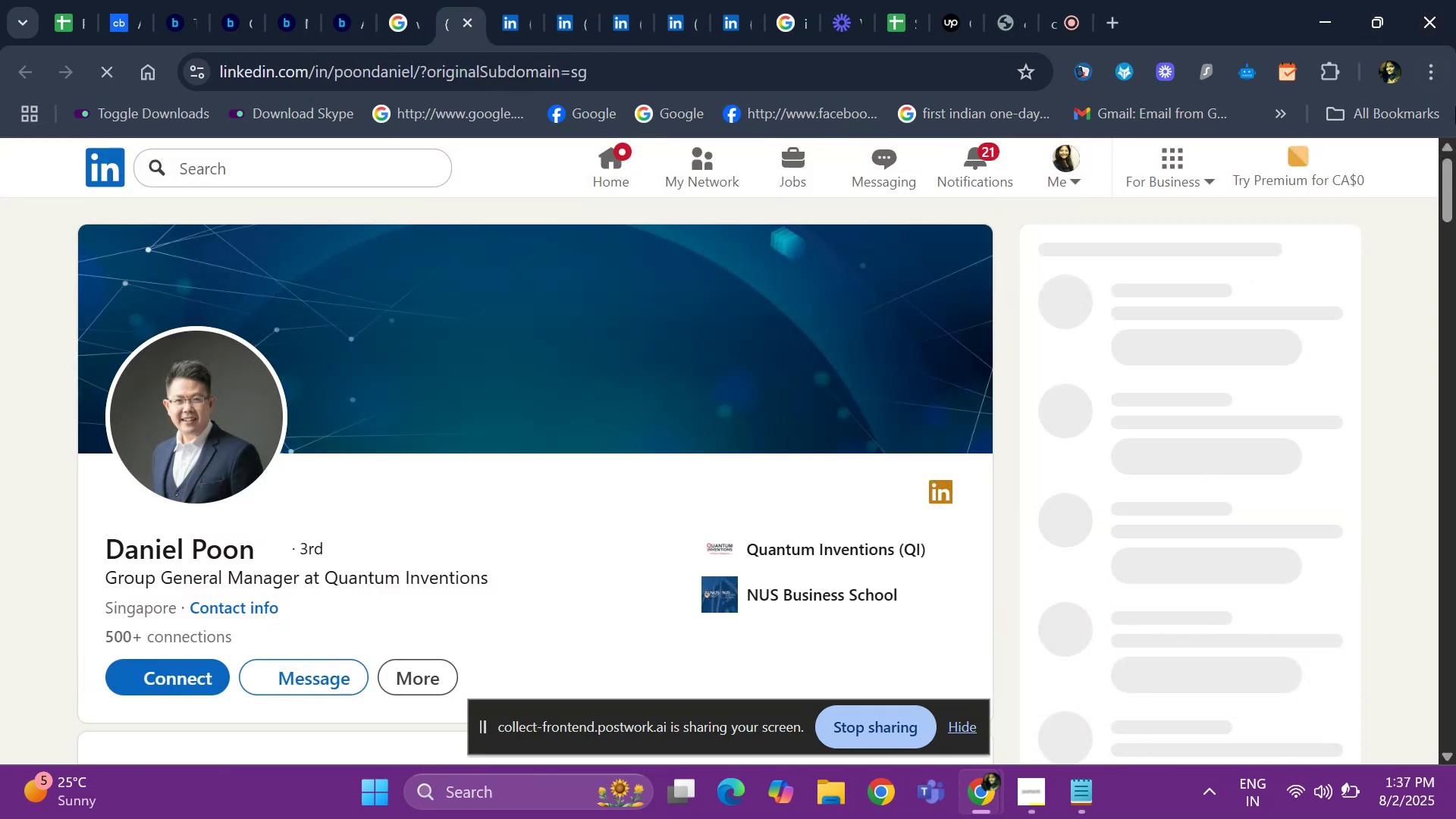 
right_click([256, 309])
 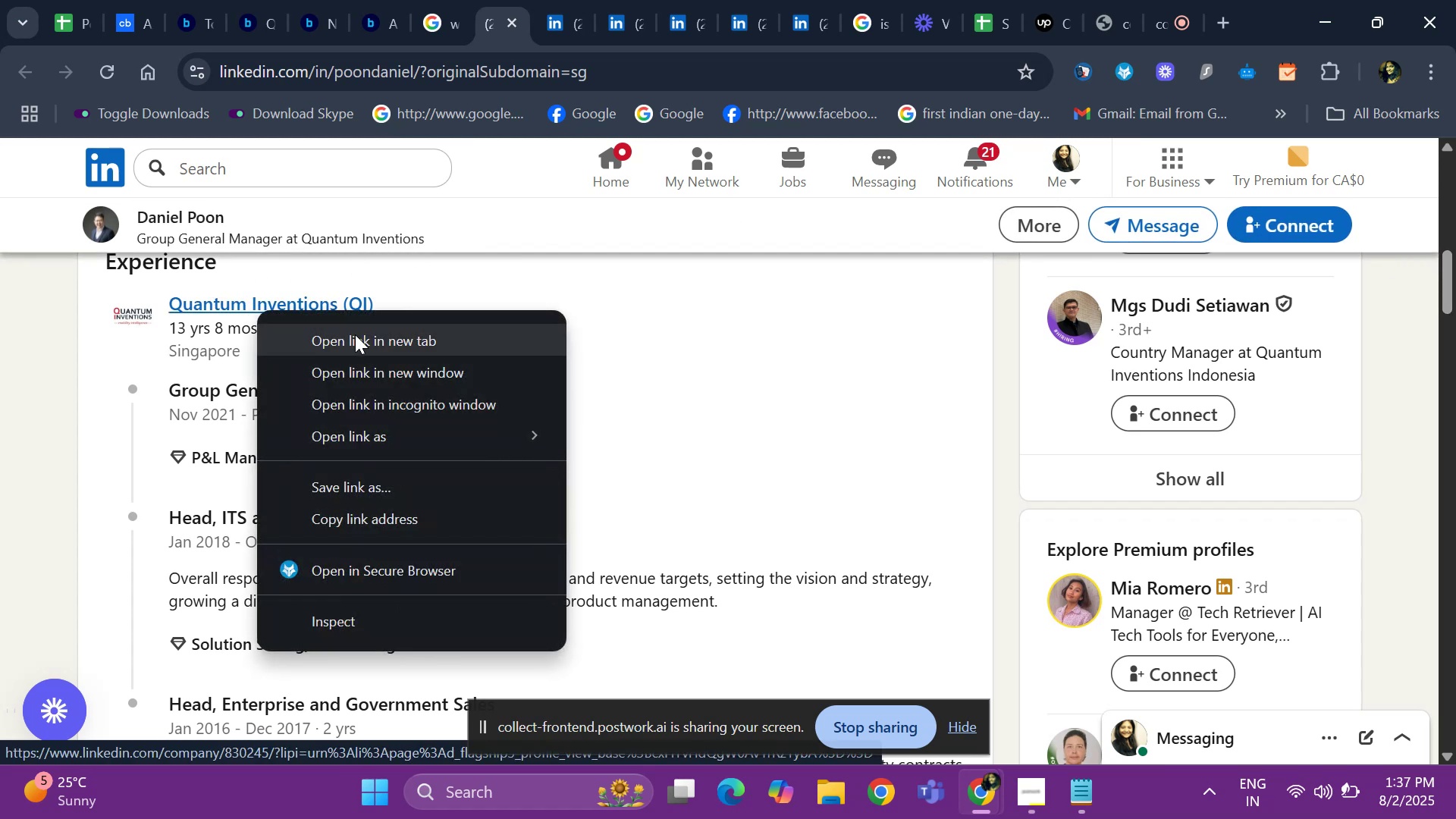 
left_click([367, 353])
 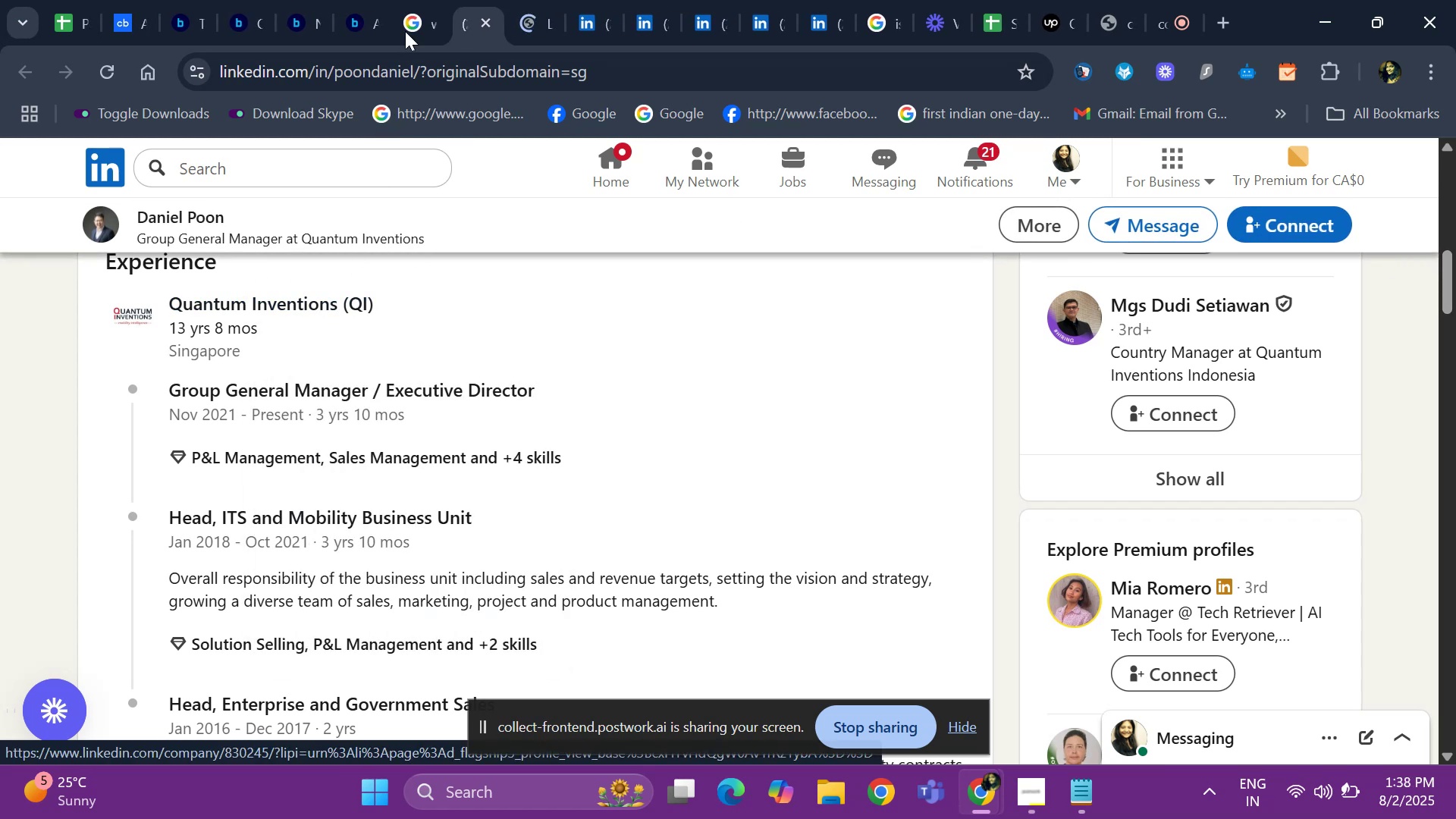 
left_click([533, 18])
 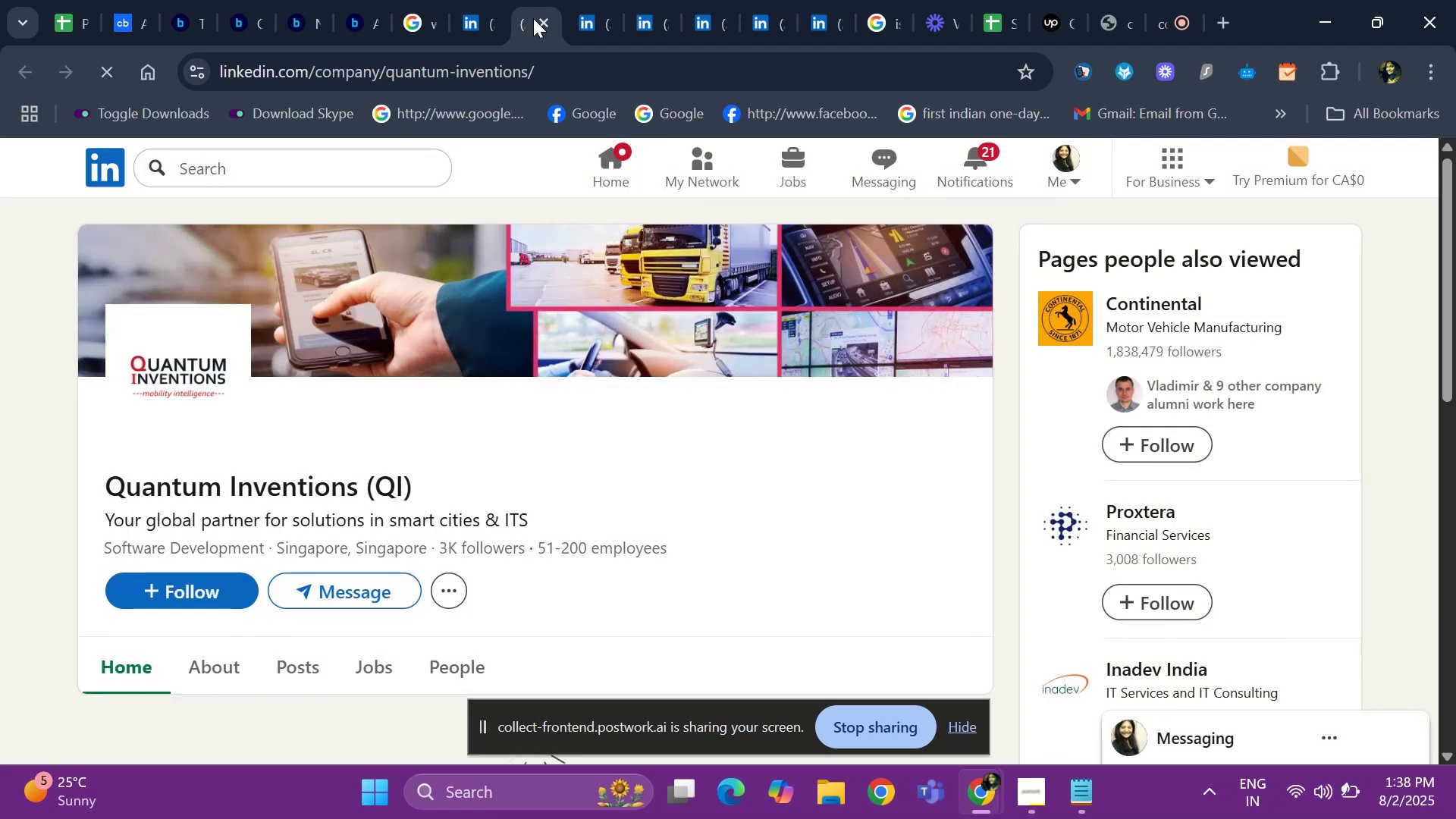 
wait(5.26)
 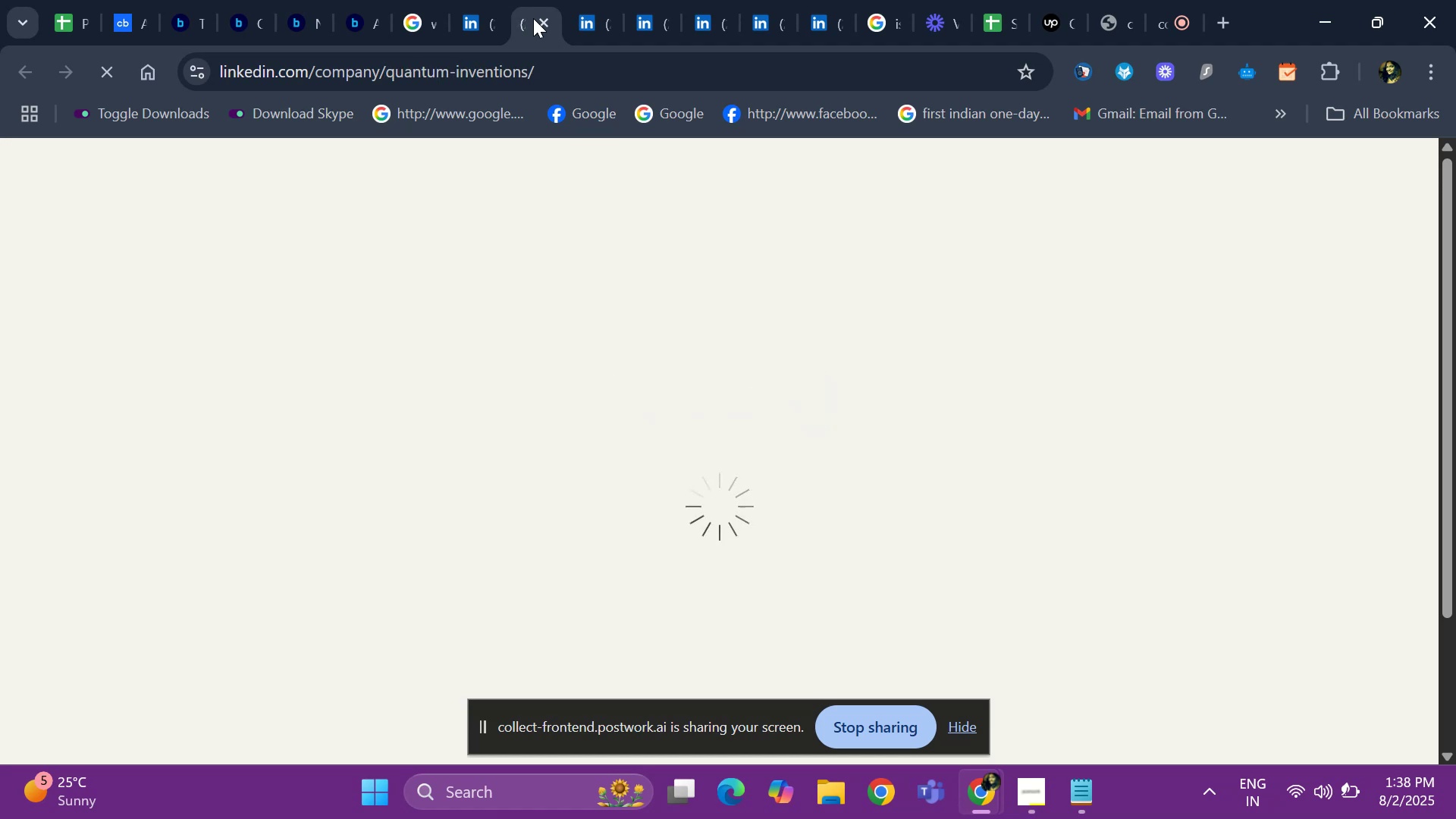 
left_click([477, 20])
 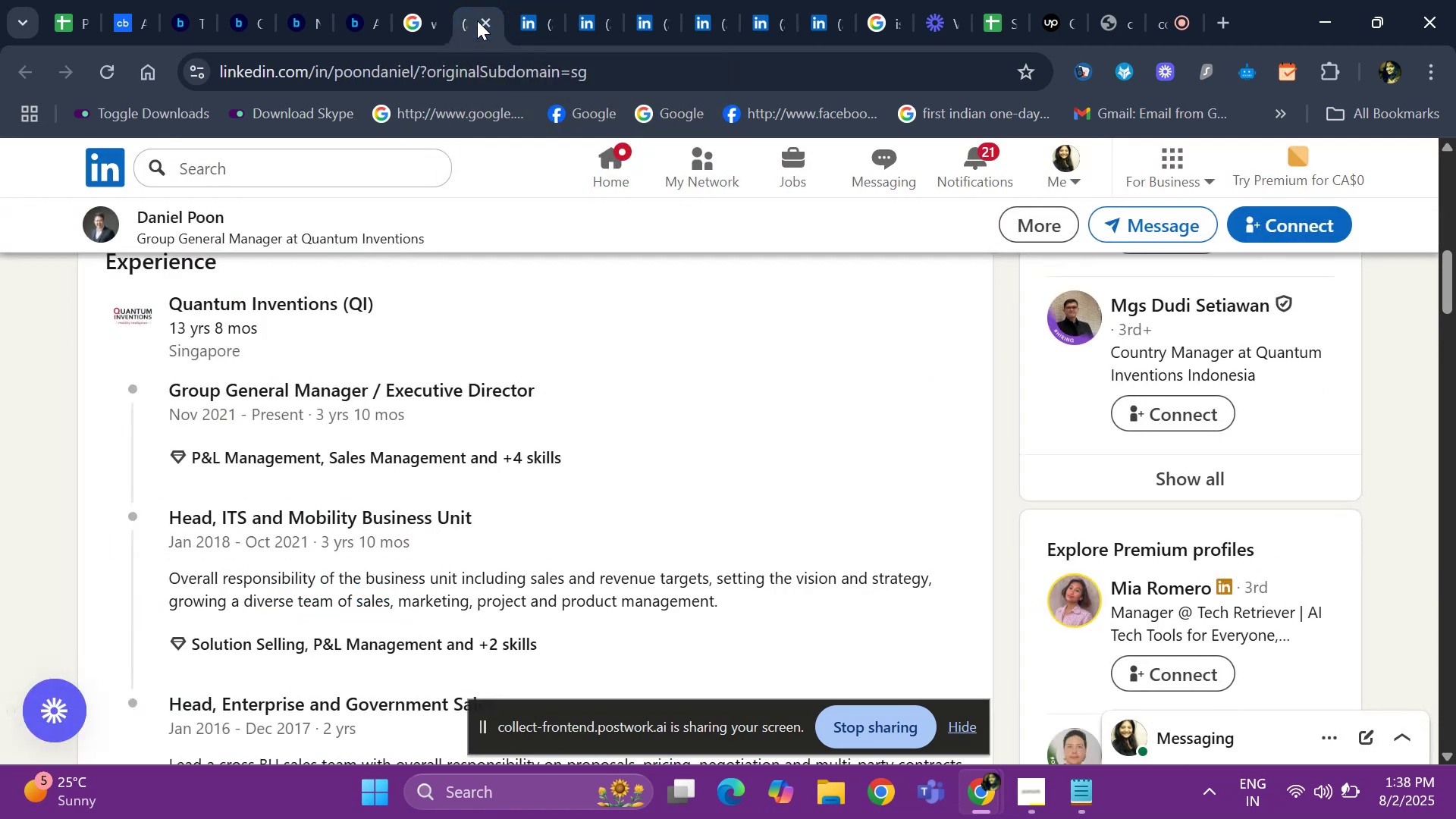 
hold_key(key=ArrowUp, duration=1.05)
 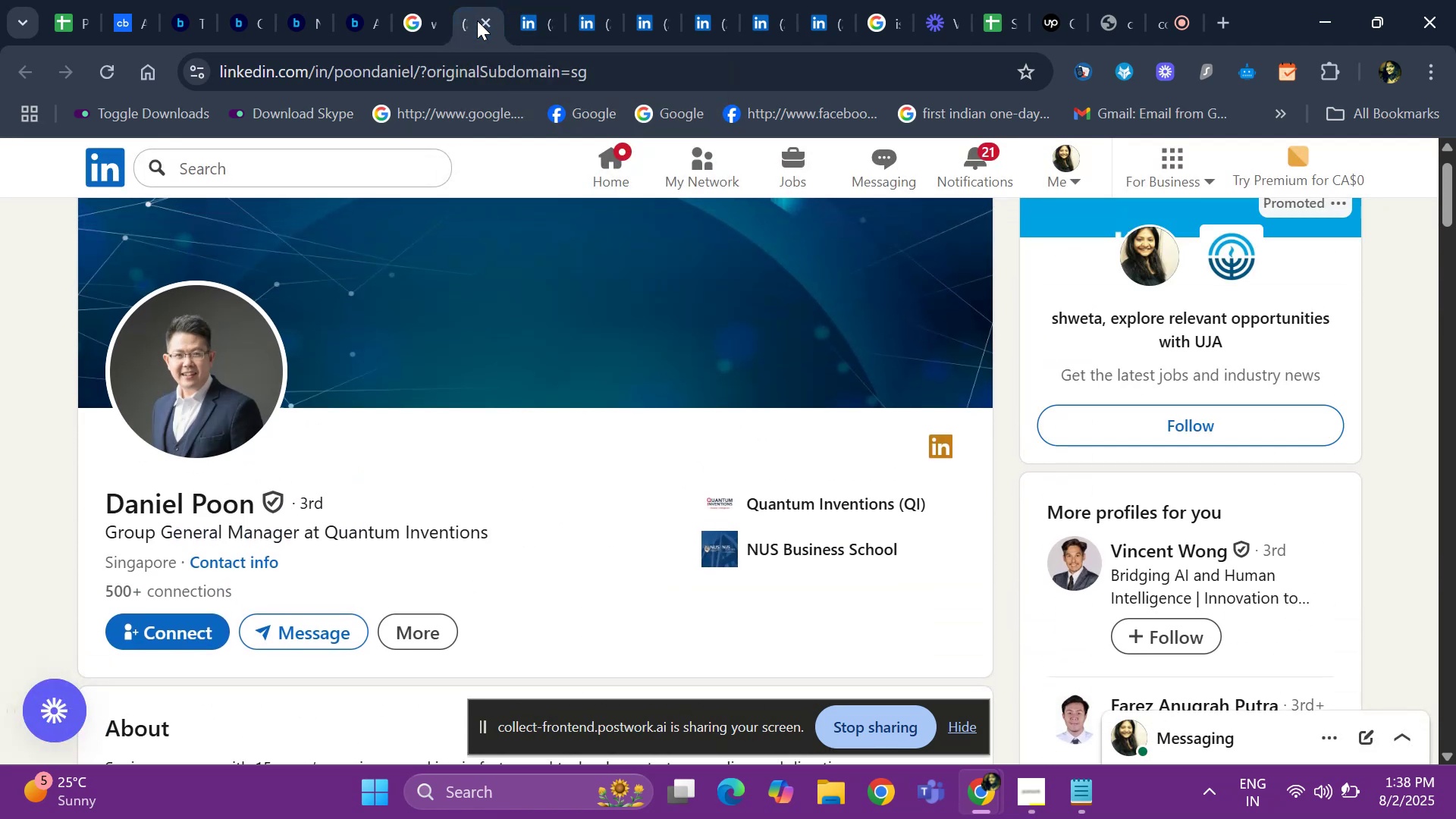 
hold_key(key=ArrowDown, duration=0.89)
 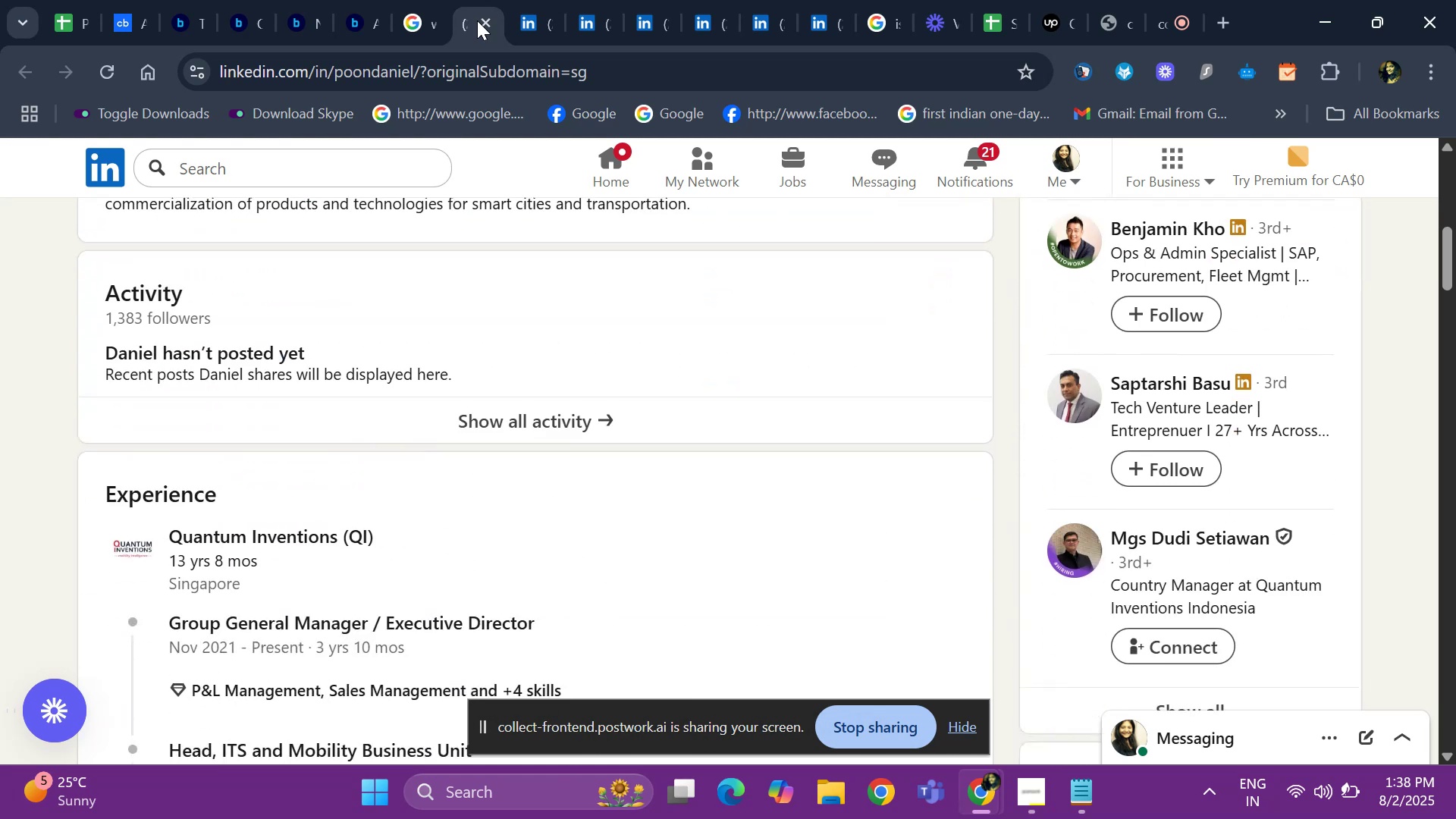 
hold_key(key=ArrowUp, duration=0.78)
 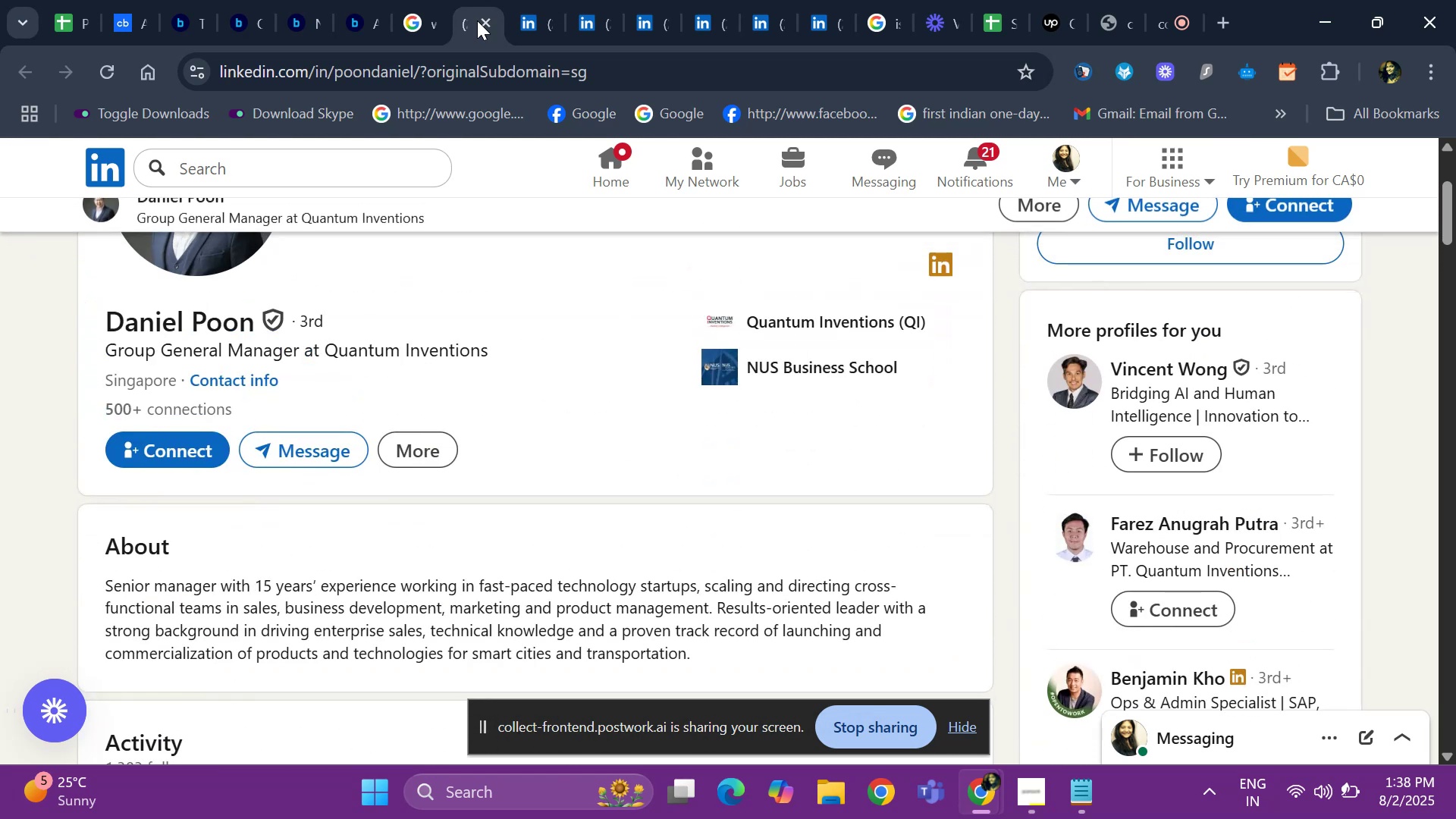 
key(ArrowUp)
 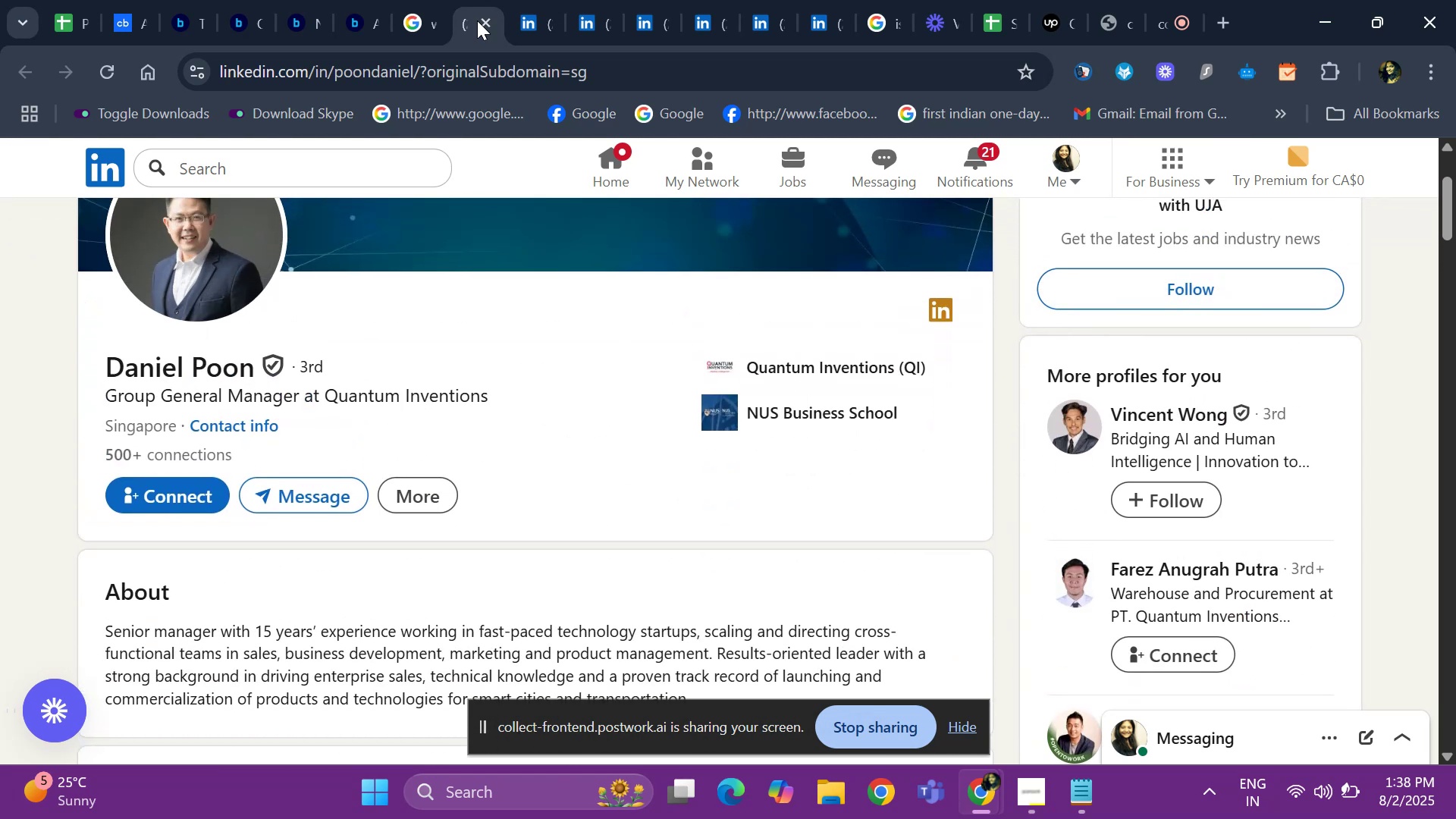 
hold_key(key=ArrowDown, duration=0.87)
 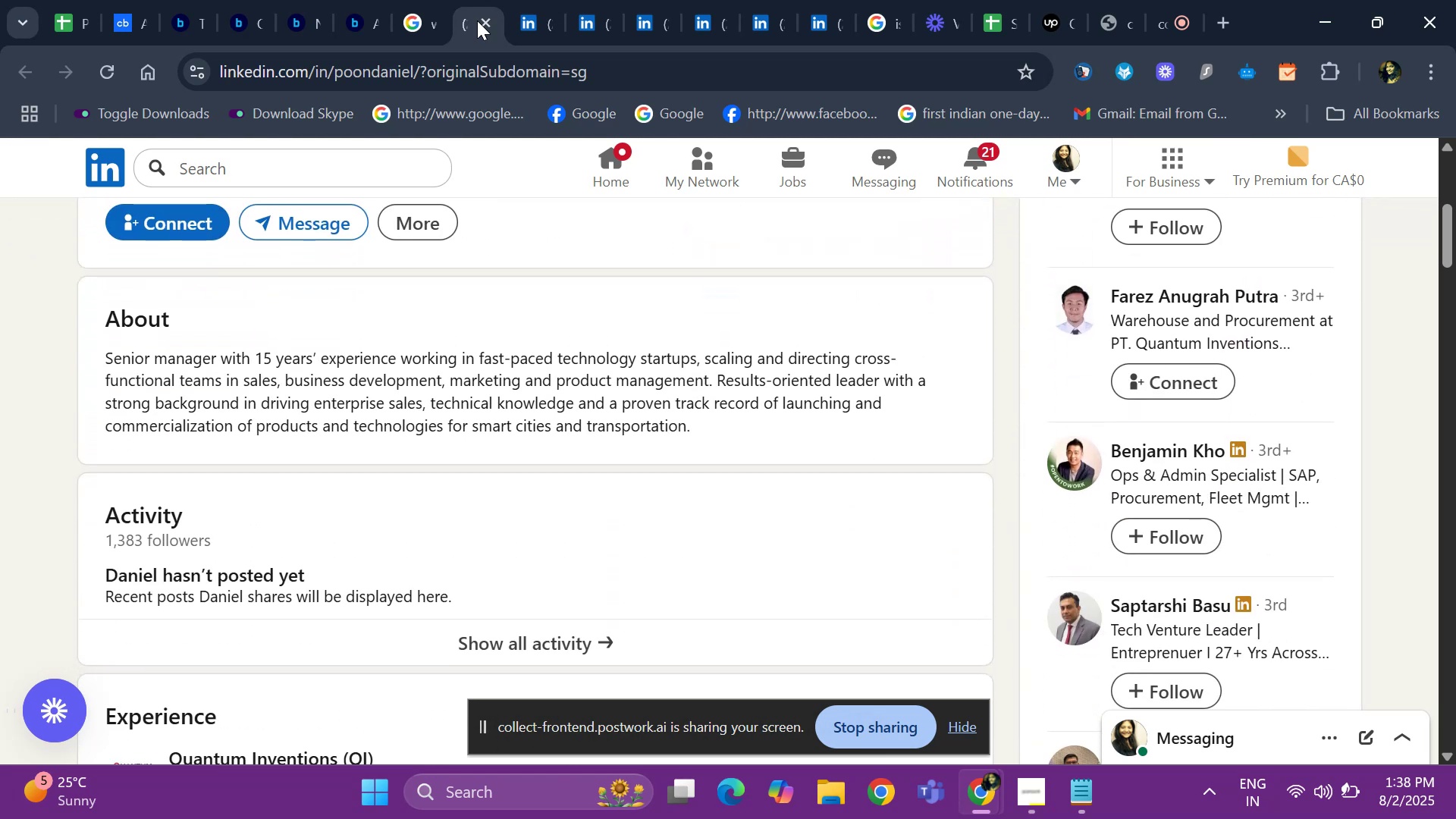 
hold_key(key=ArrowDown, duration=0.65)
 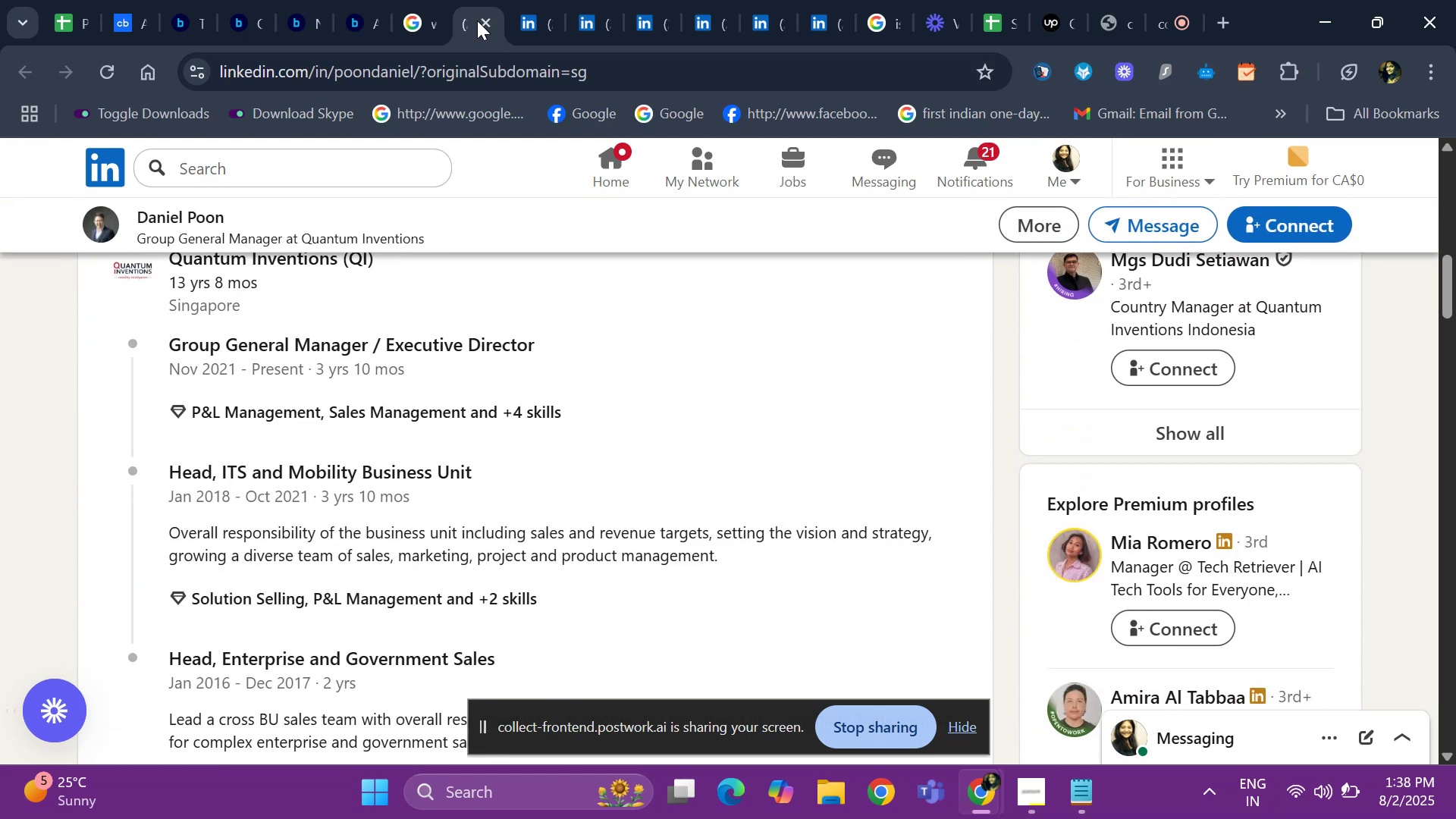 
key(ArrowUp)
 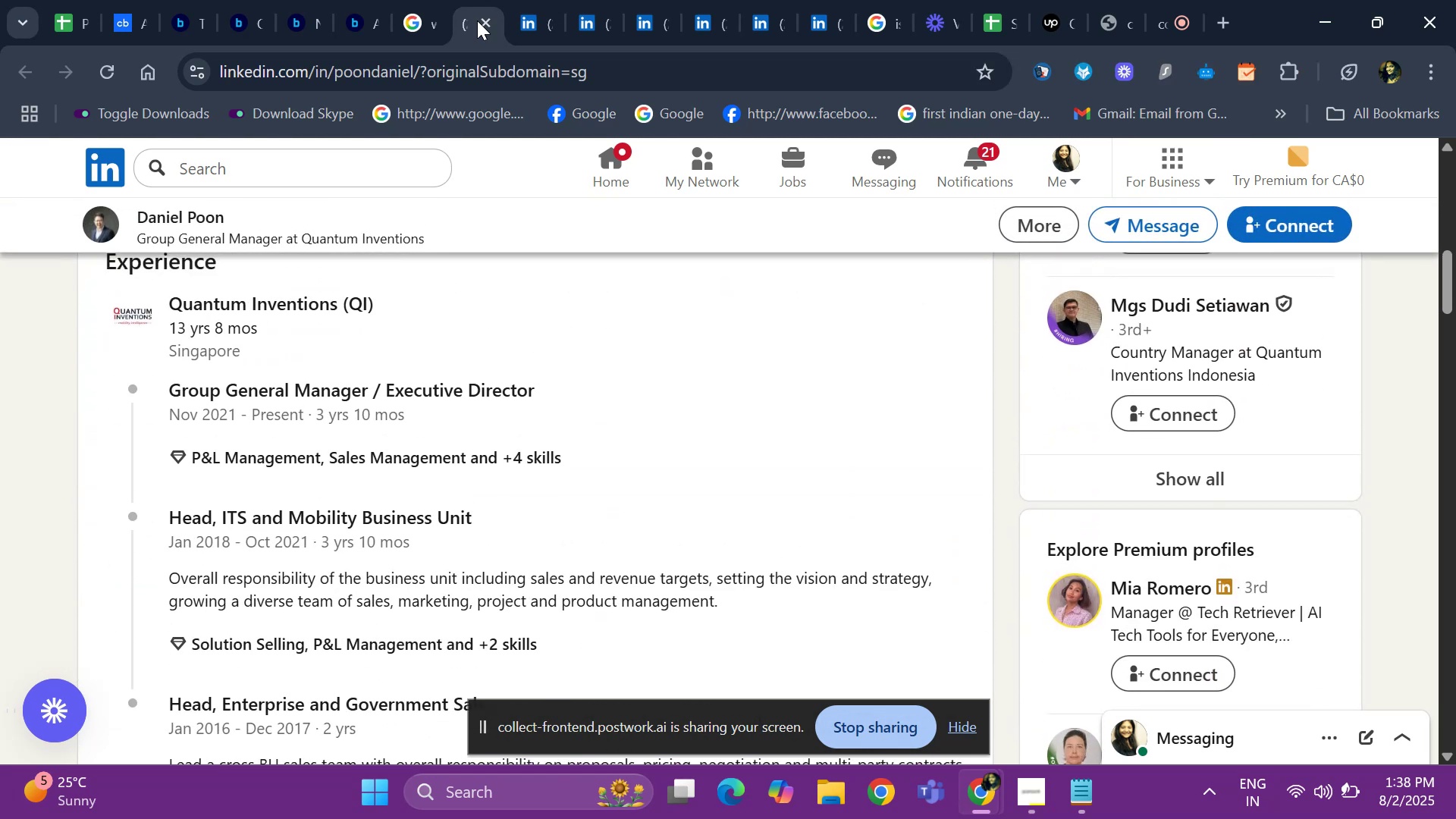 
key(ArrowUp)
 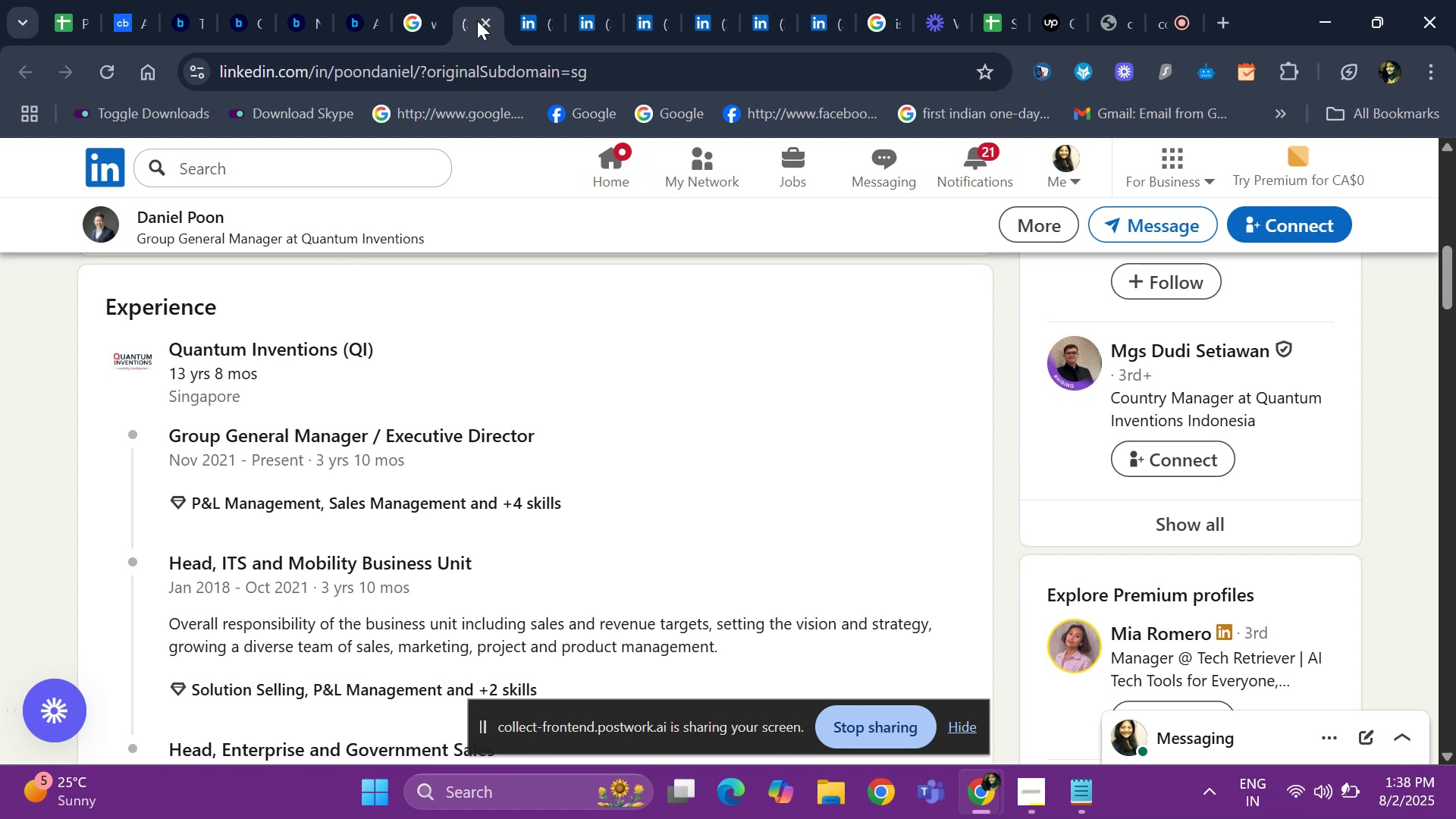 
wait(8.14)
 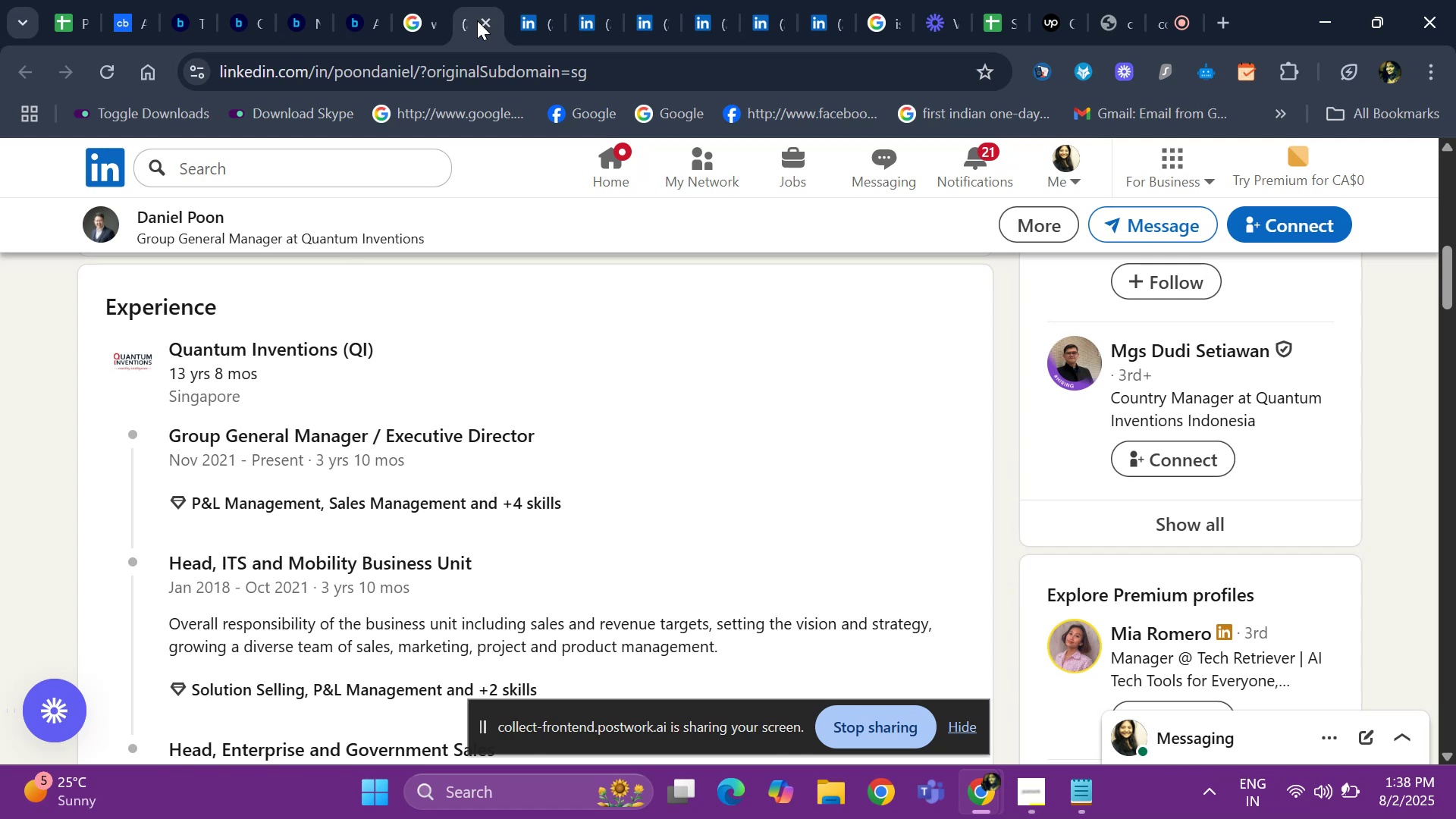 
left_click([541, 12])
 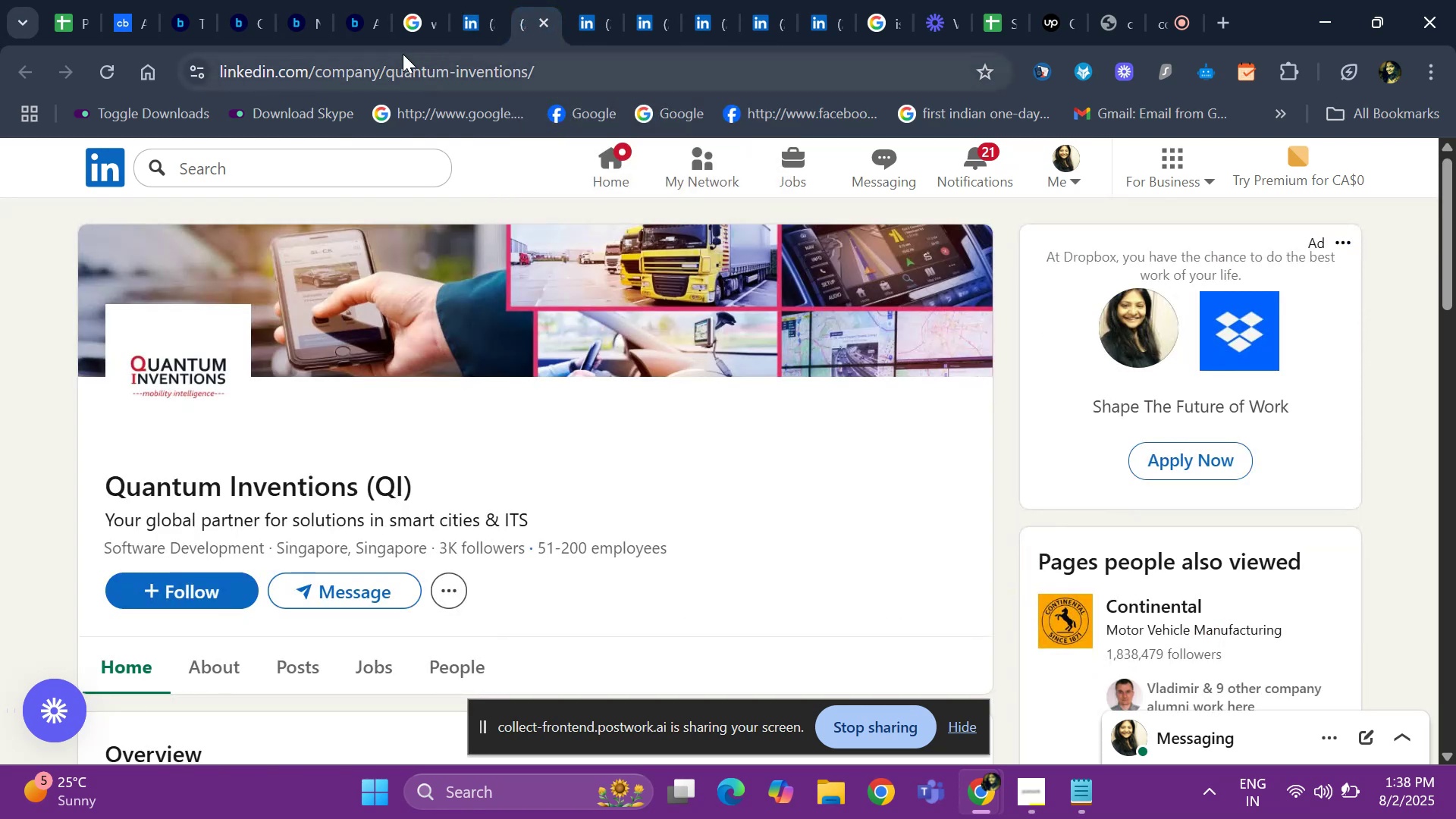 
left_click([418, 30])
 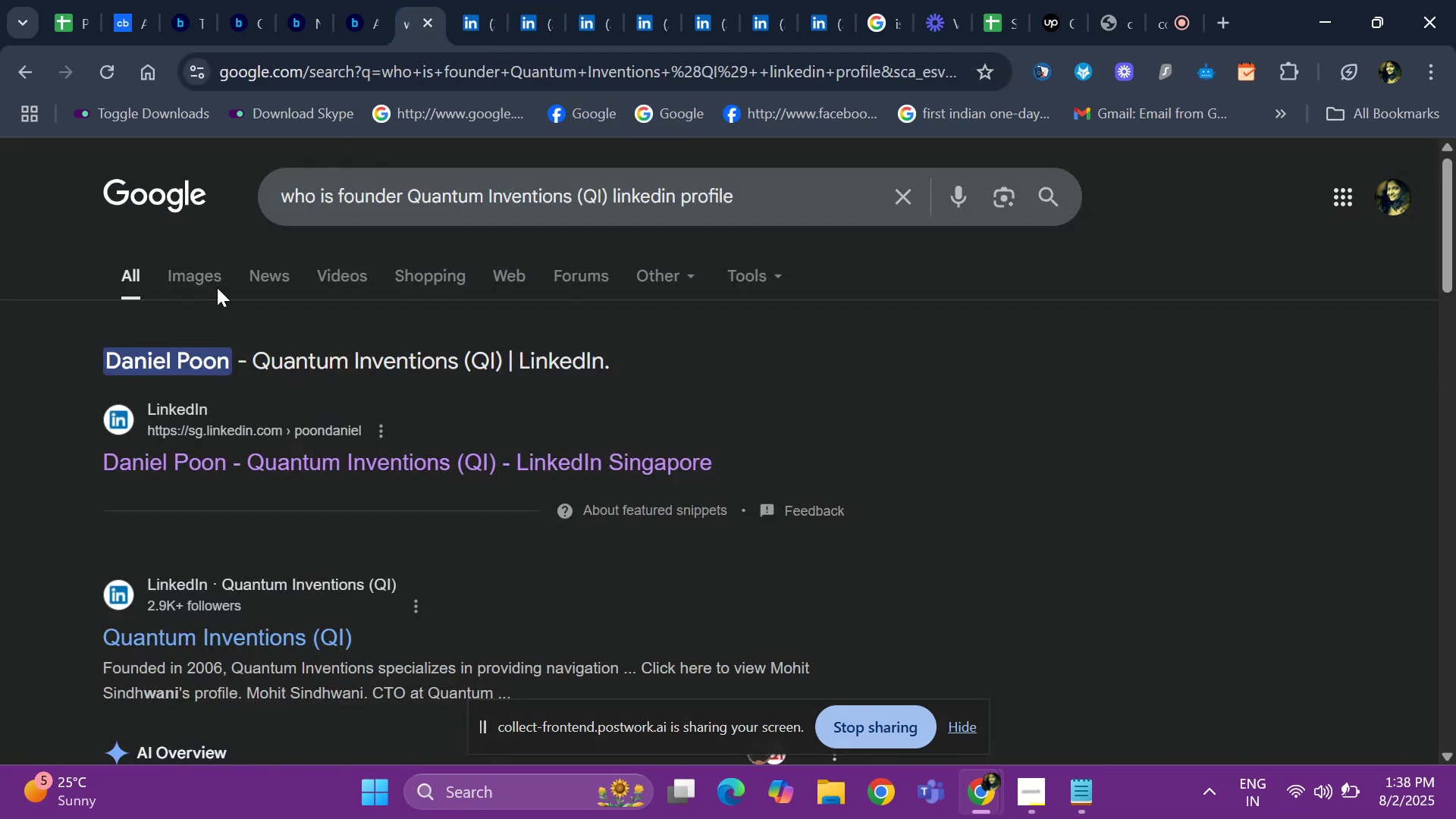 
hold_key(key=ArrowDown, duration=0.85)
 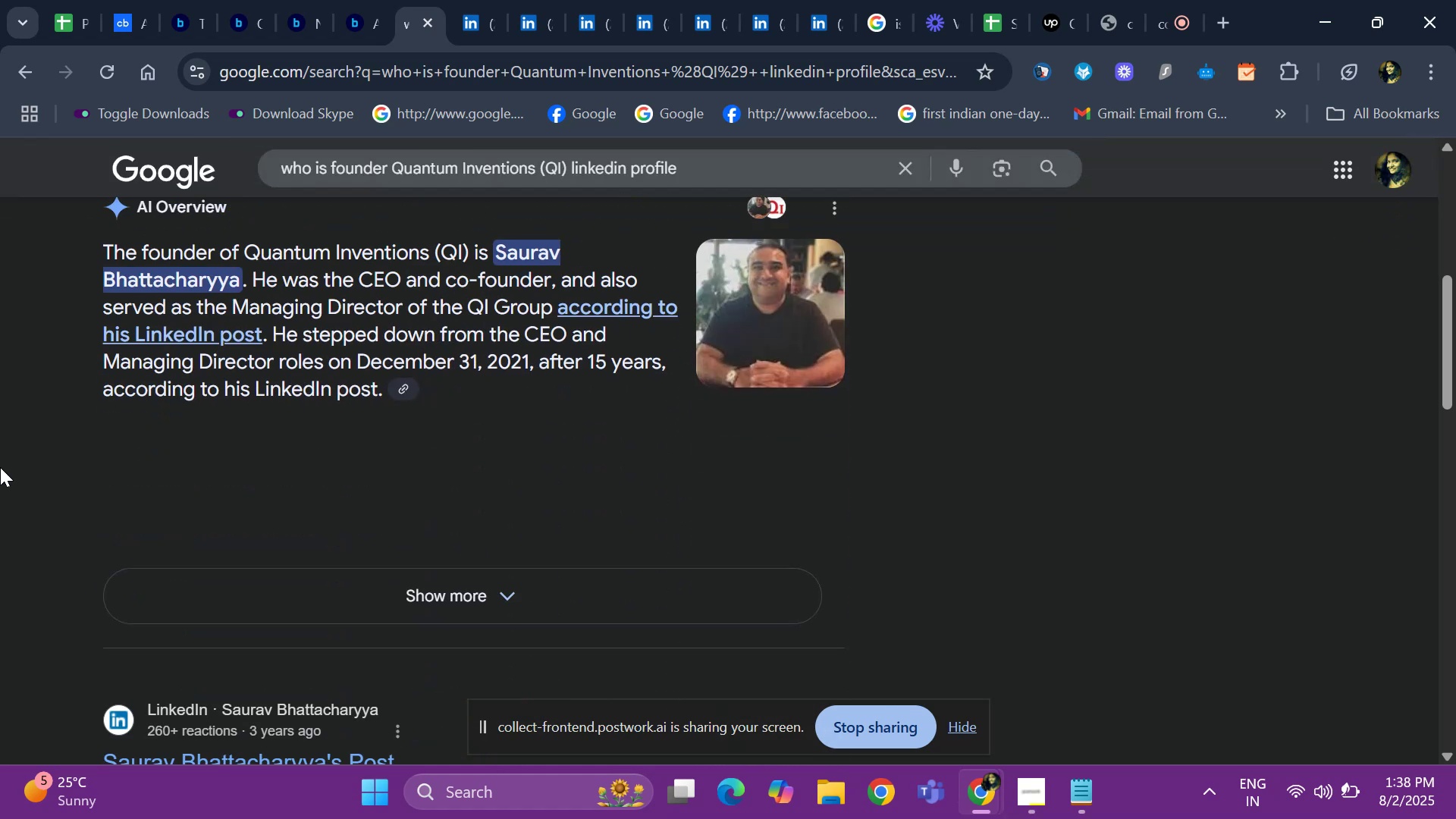 
key(ArrowUp)
 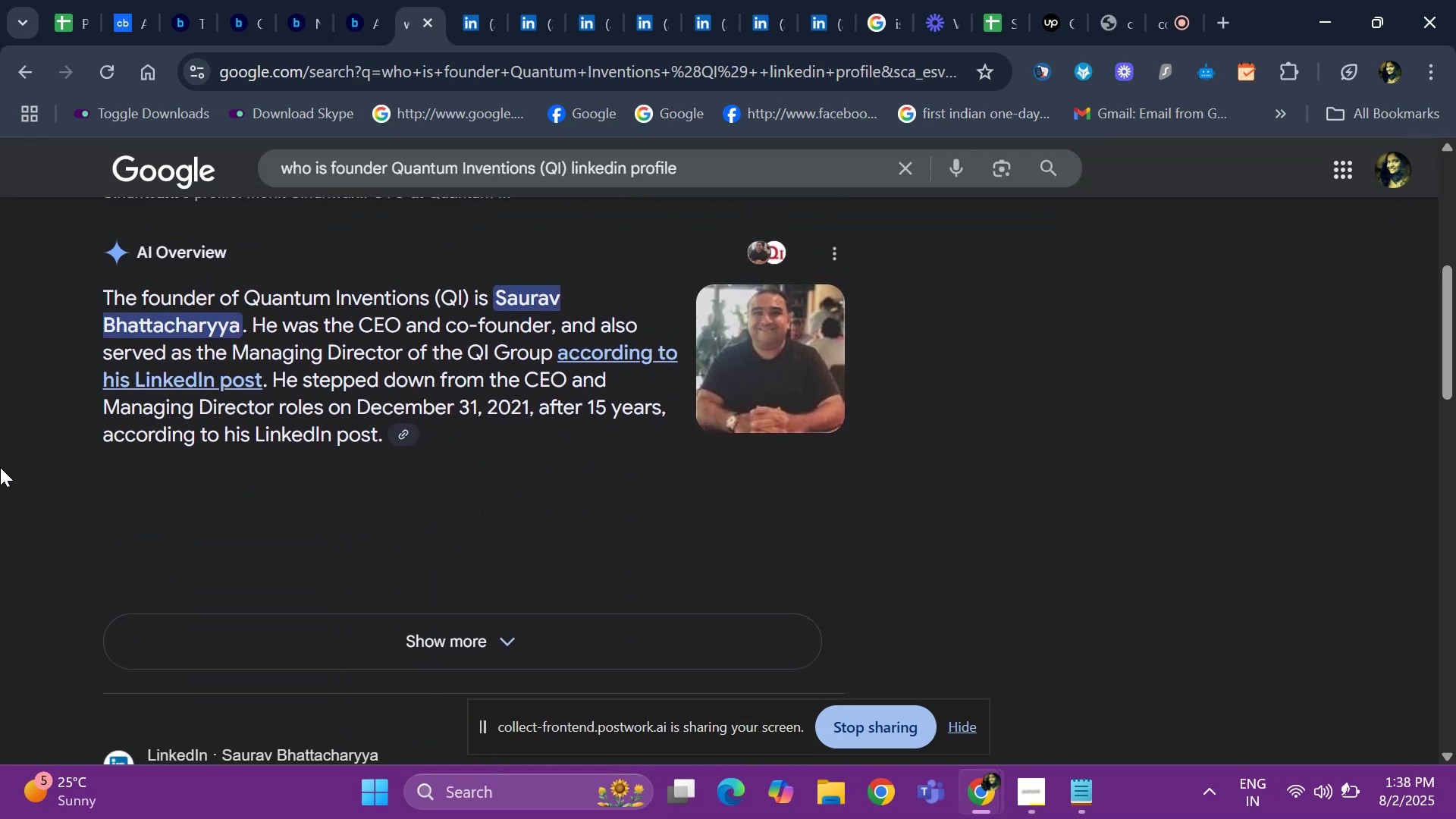 
key(ArrowUp)
 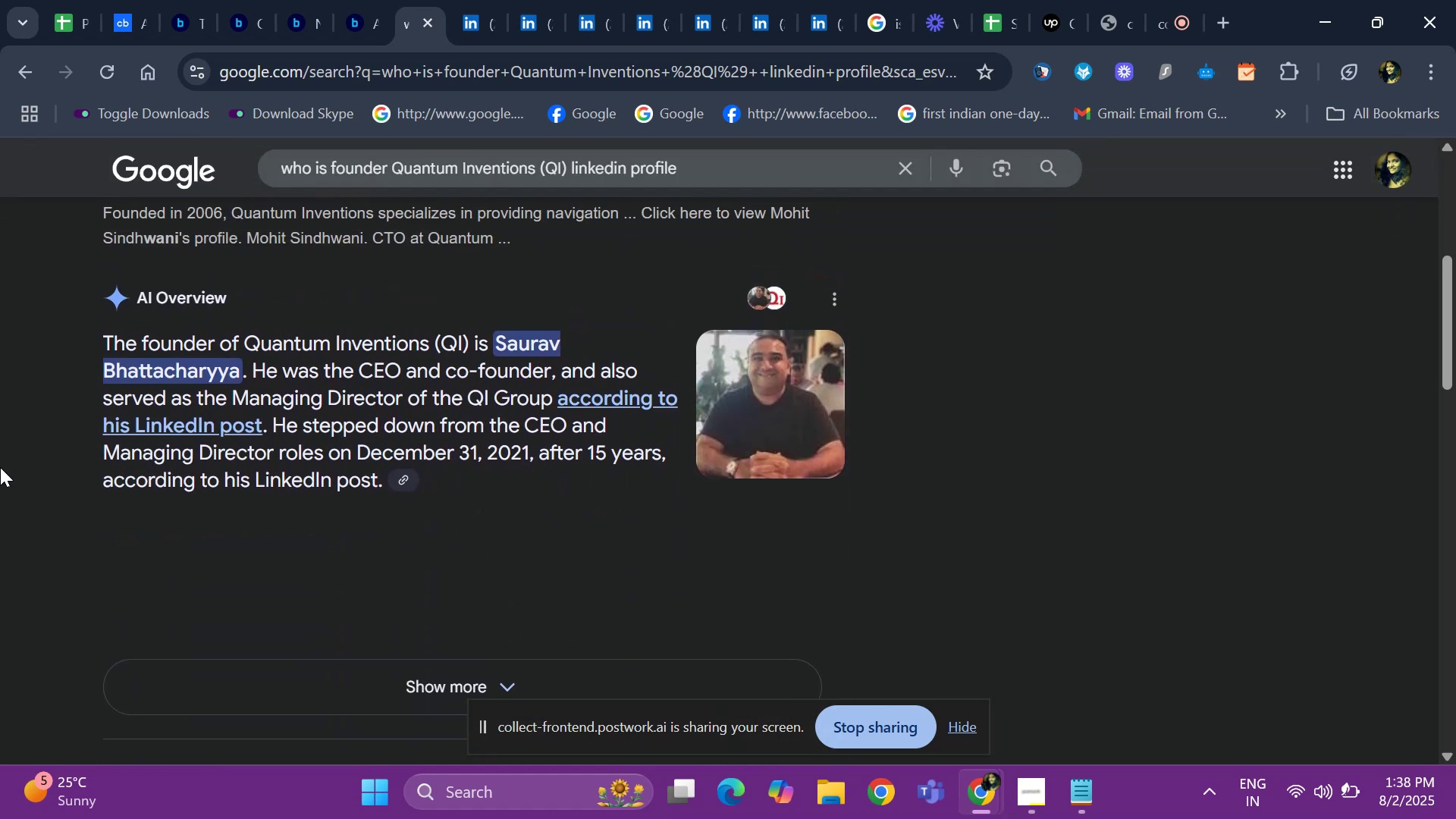 
hold_key(key=ArrowDown, duration=0.85)
 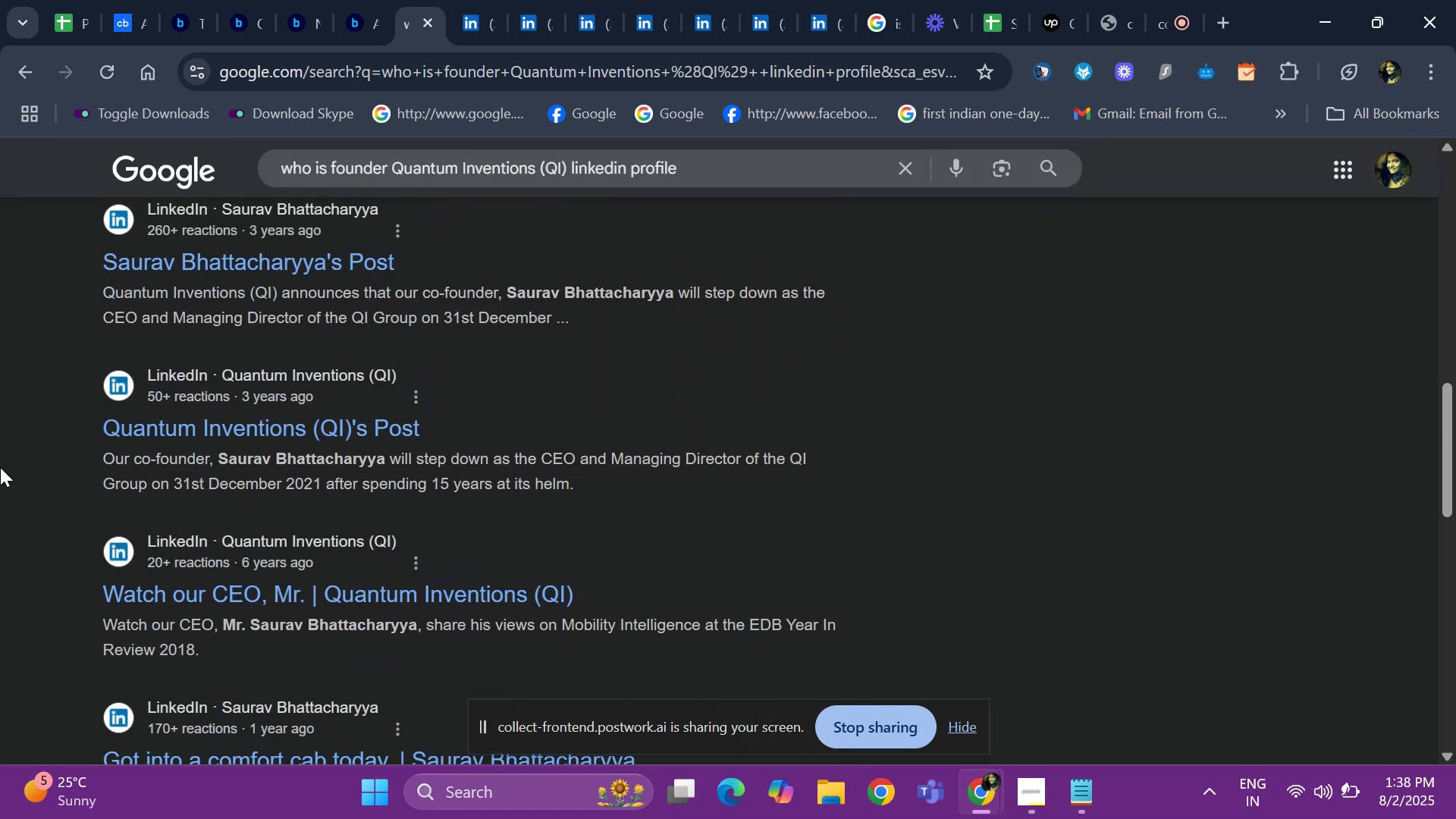 
key(ArrowUp)
 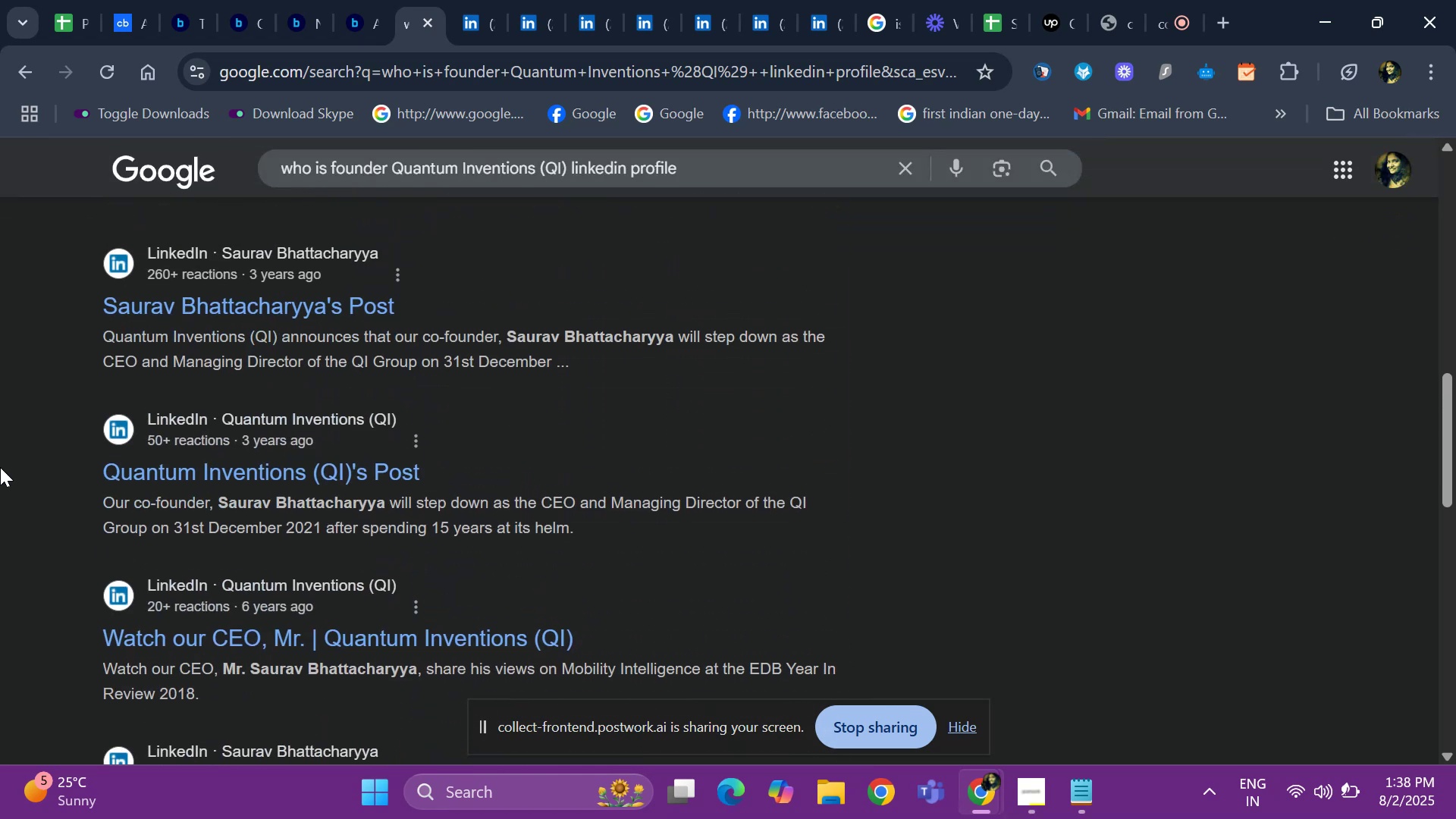 
key(ArrowUp)
 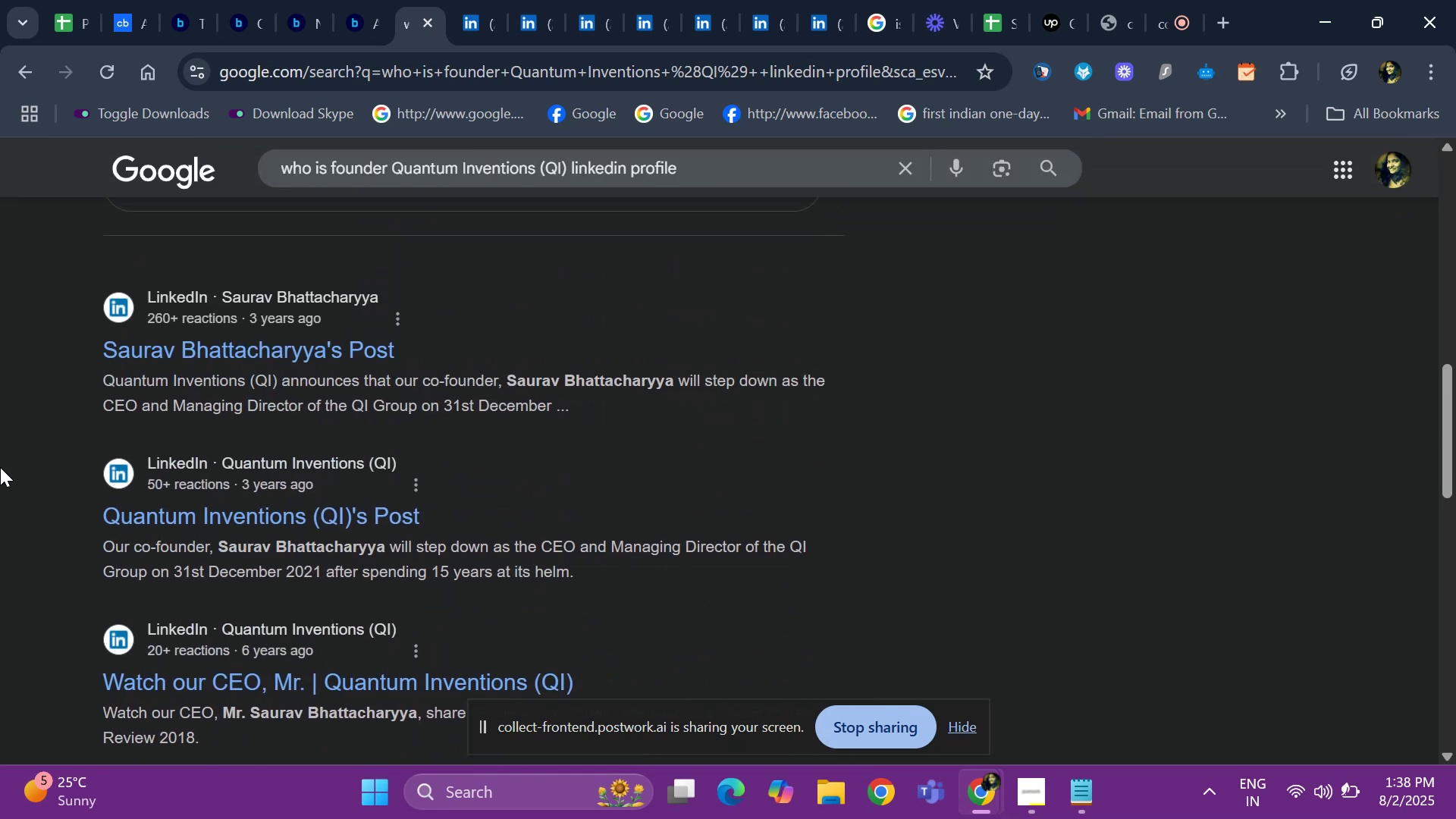 
key(ArrowUp)
 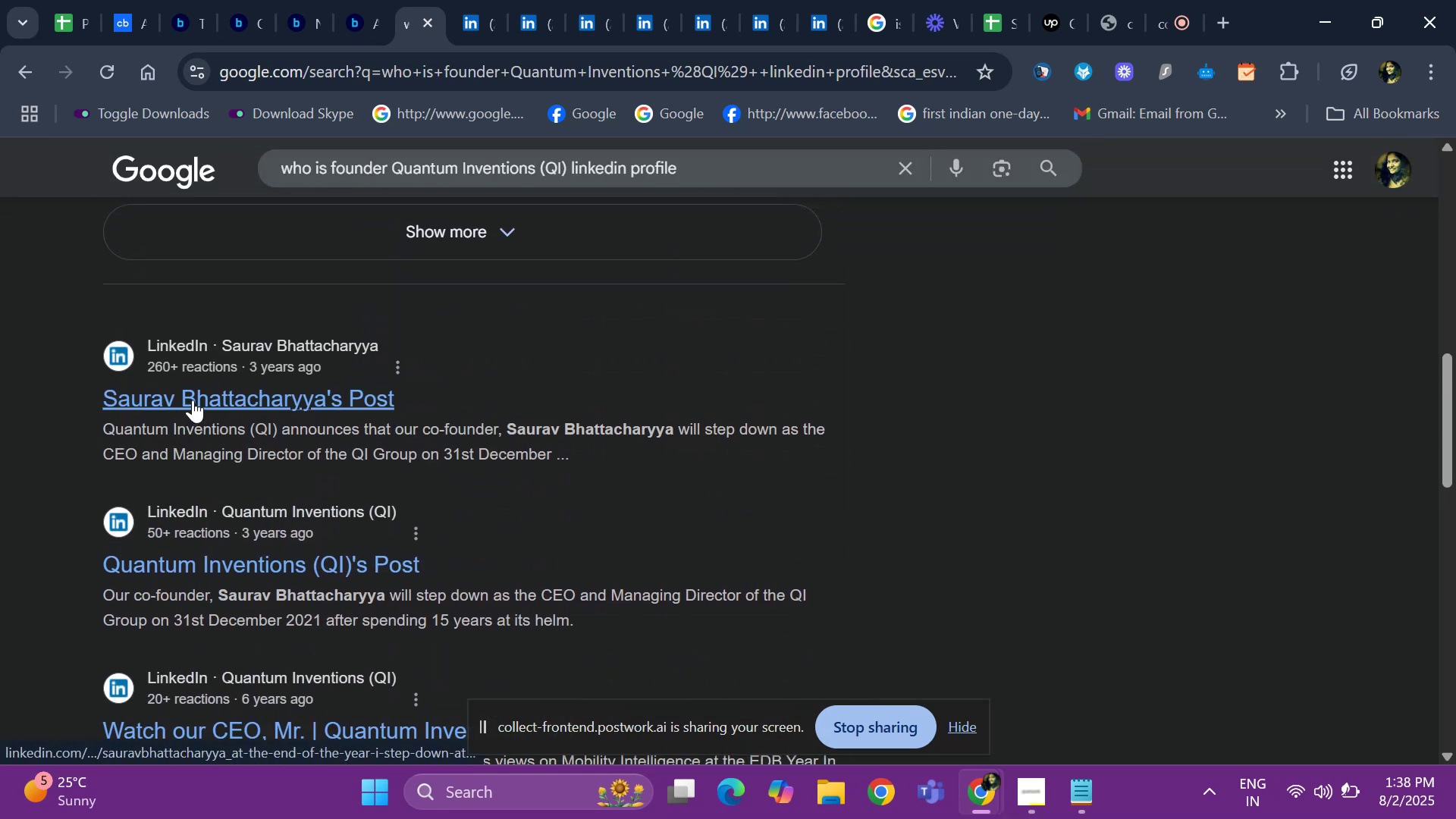 
right_click([193, 400])
 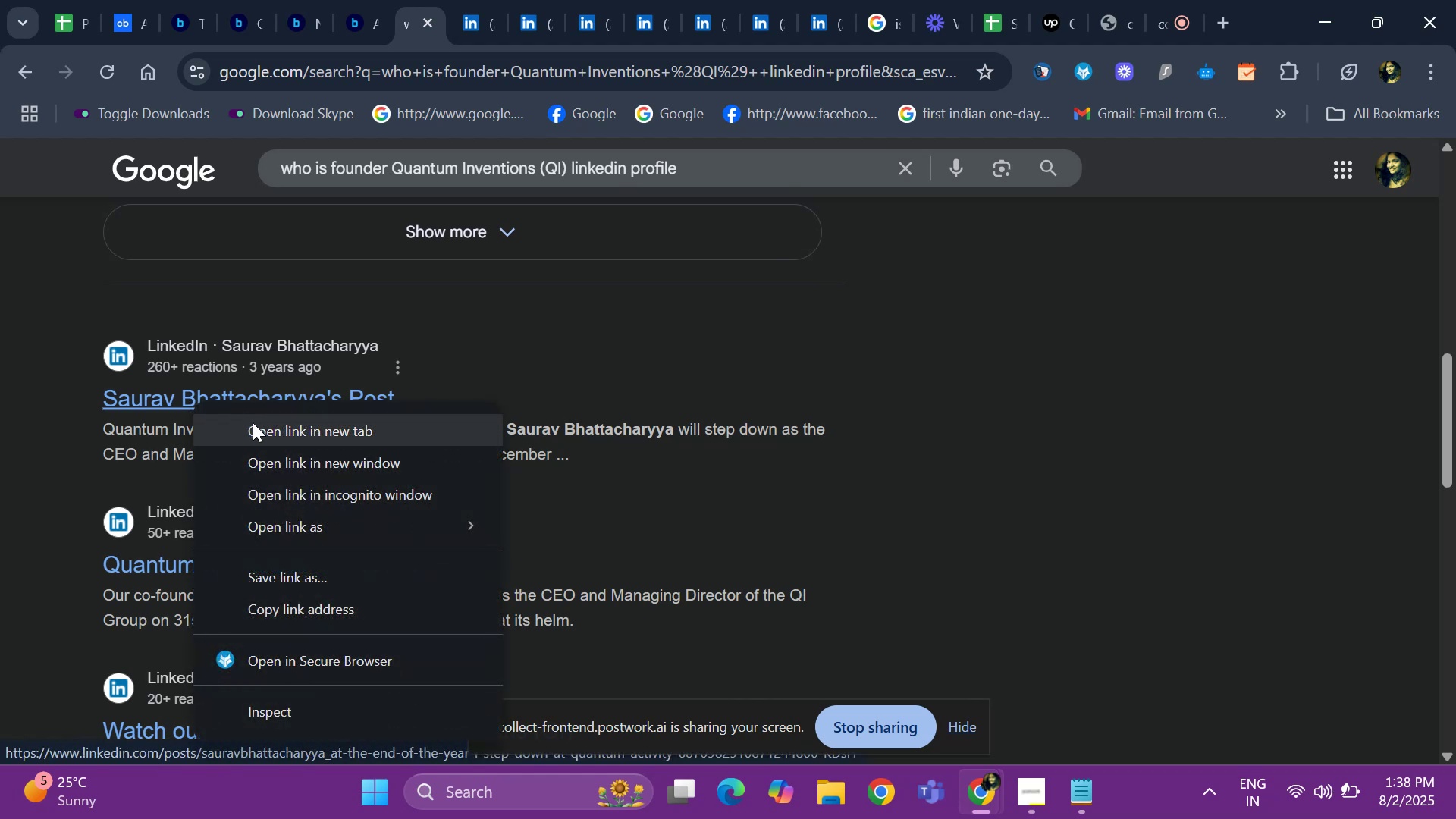 
left_click([253, 422])
 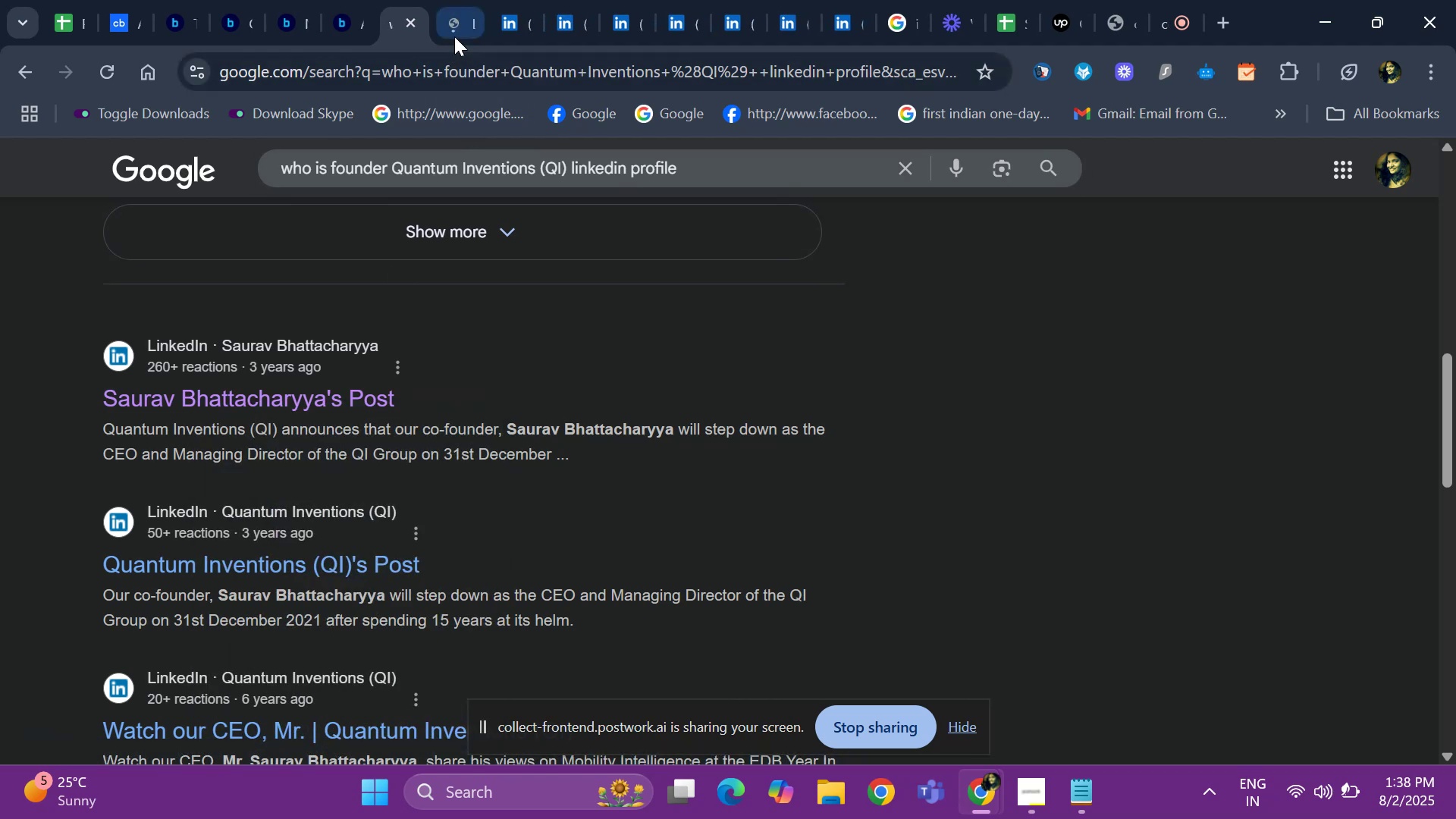 
left_click([454, 36])
 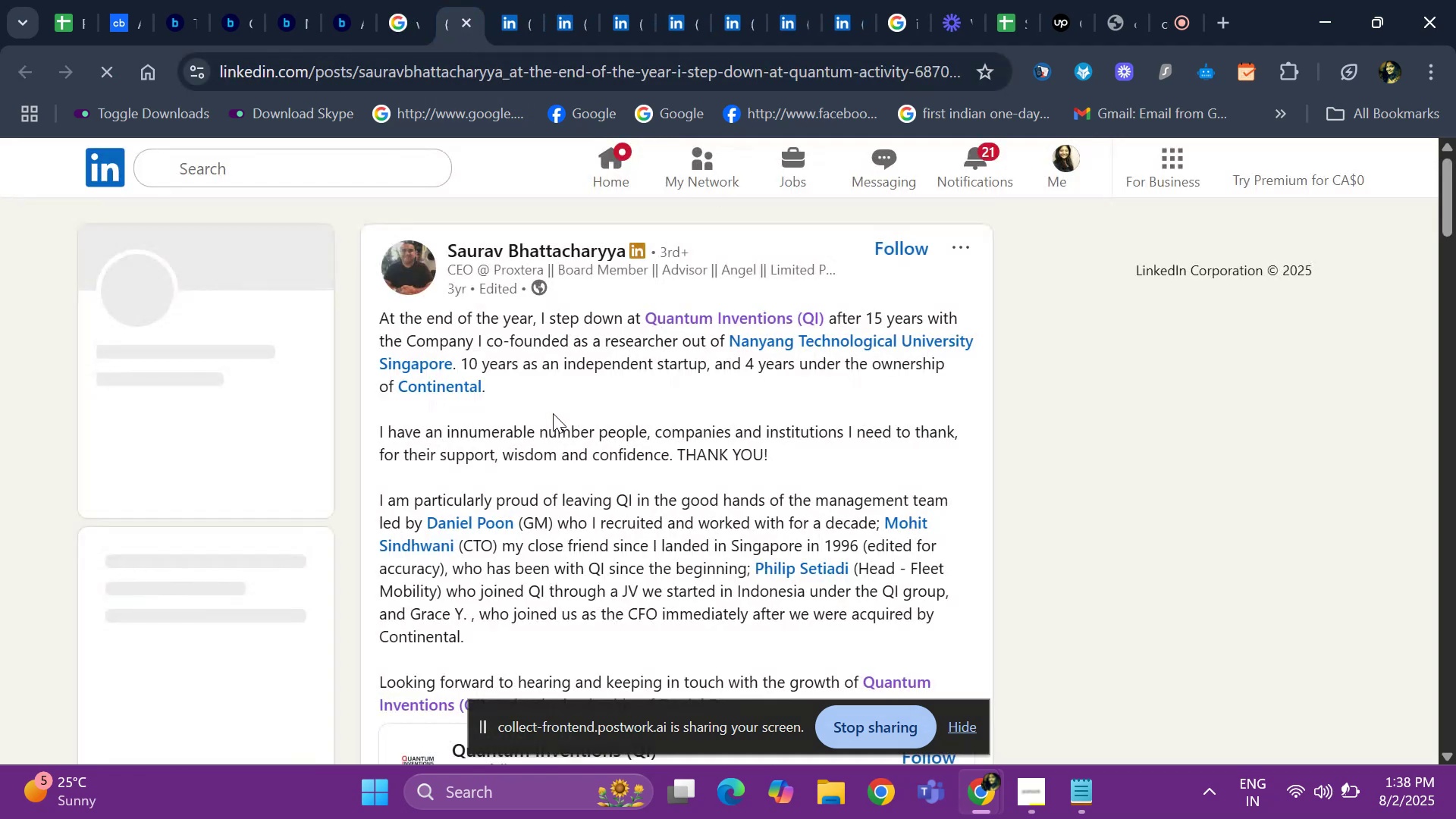 
wait(6.34)
 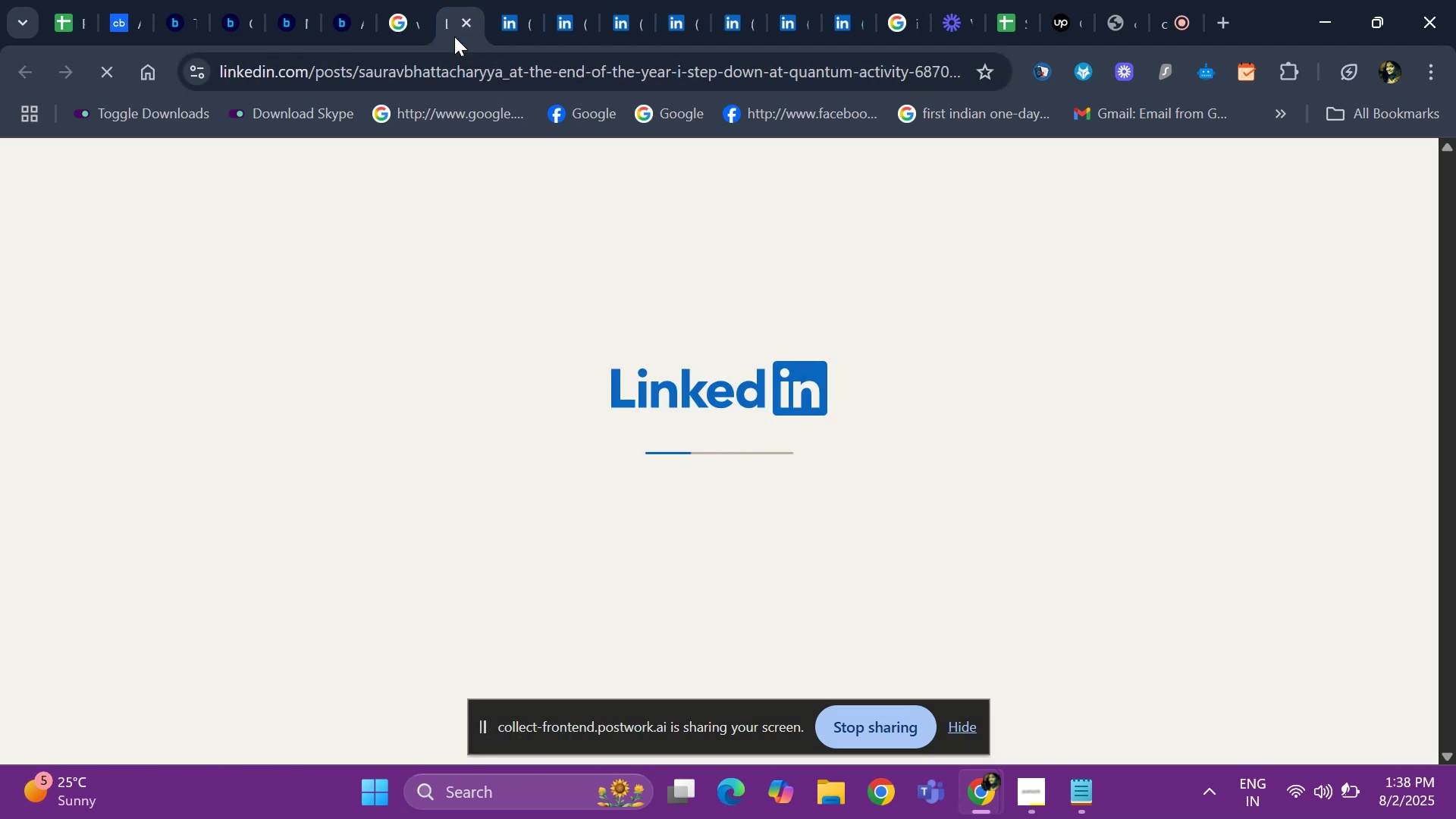 
left_click([588, 252])
 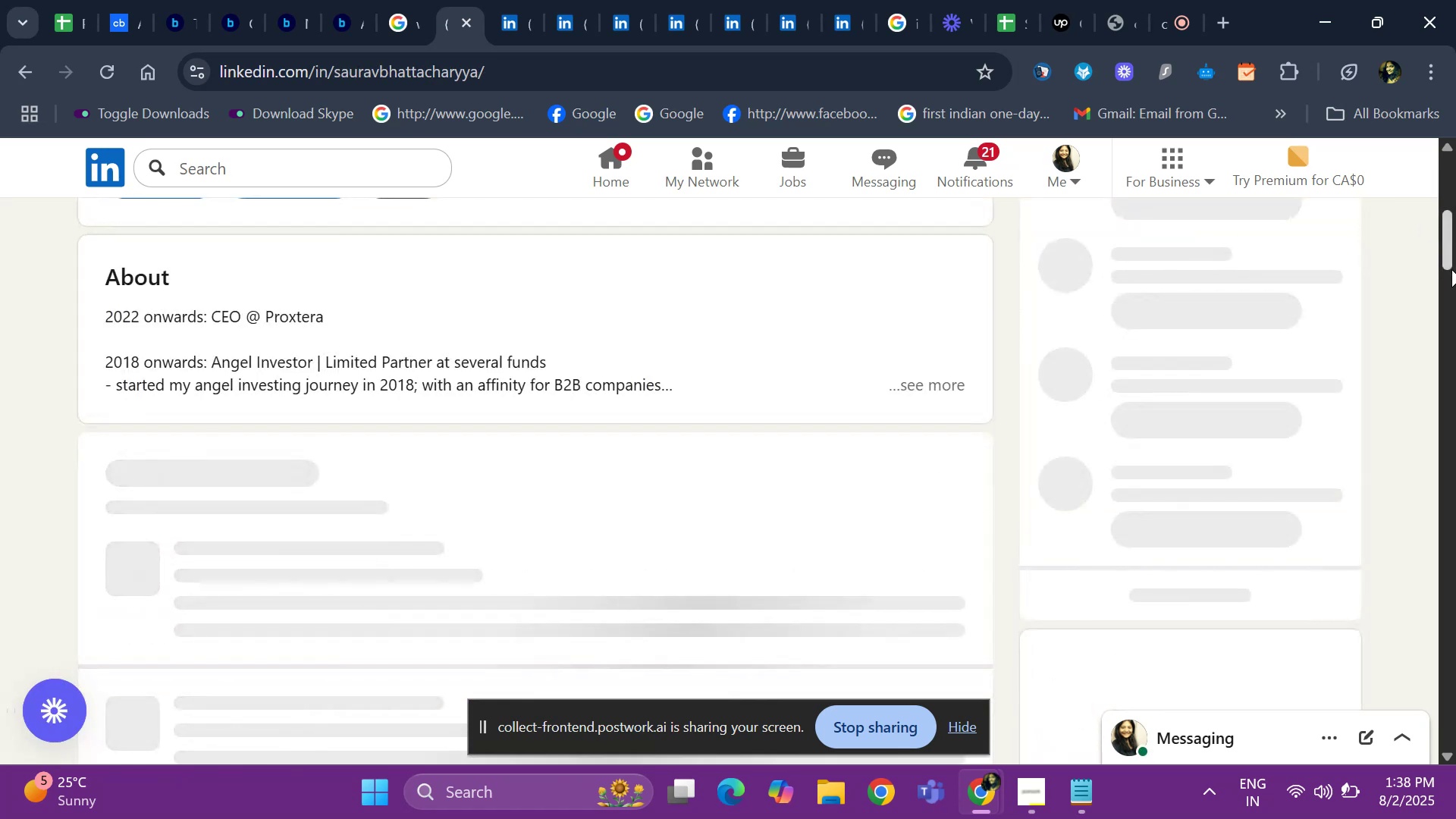 
left_click([1451, 269])
 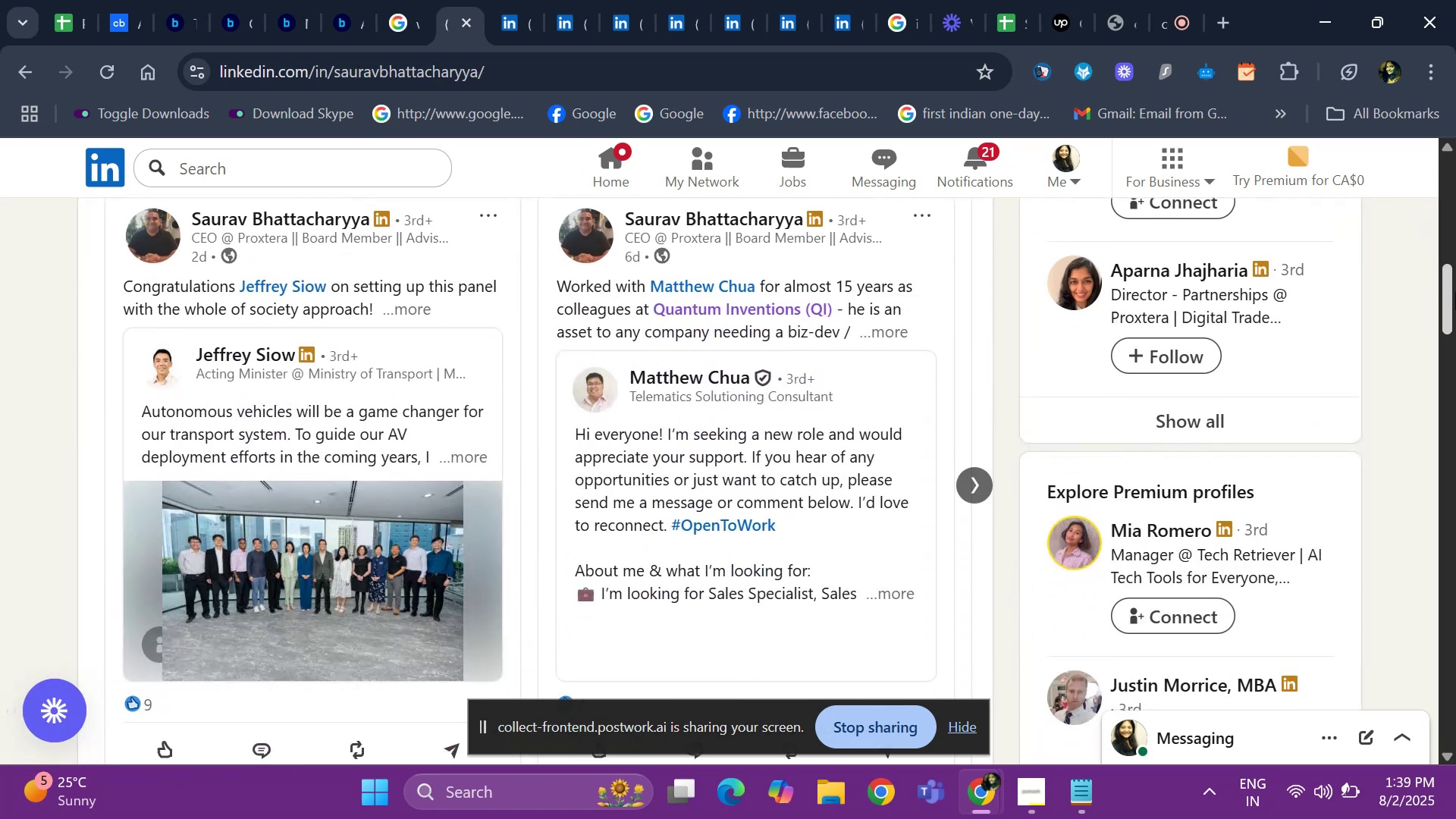 
wait(8.34)
 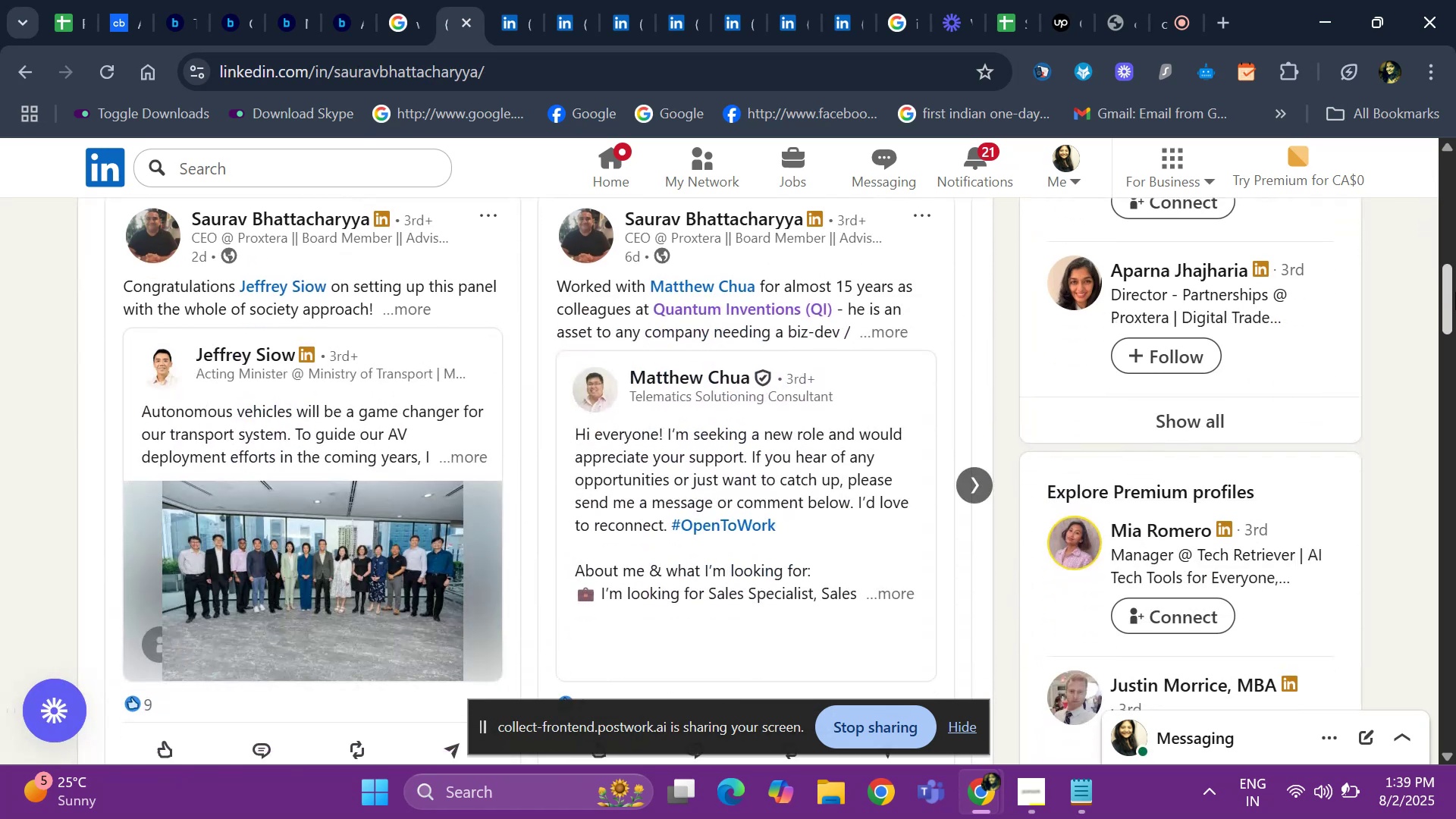 
right_click([294, 344])
 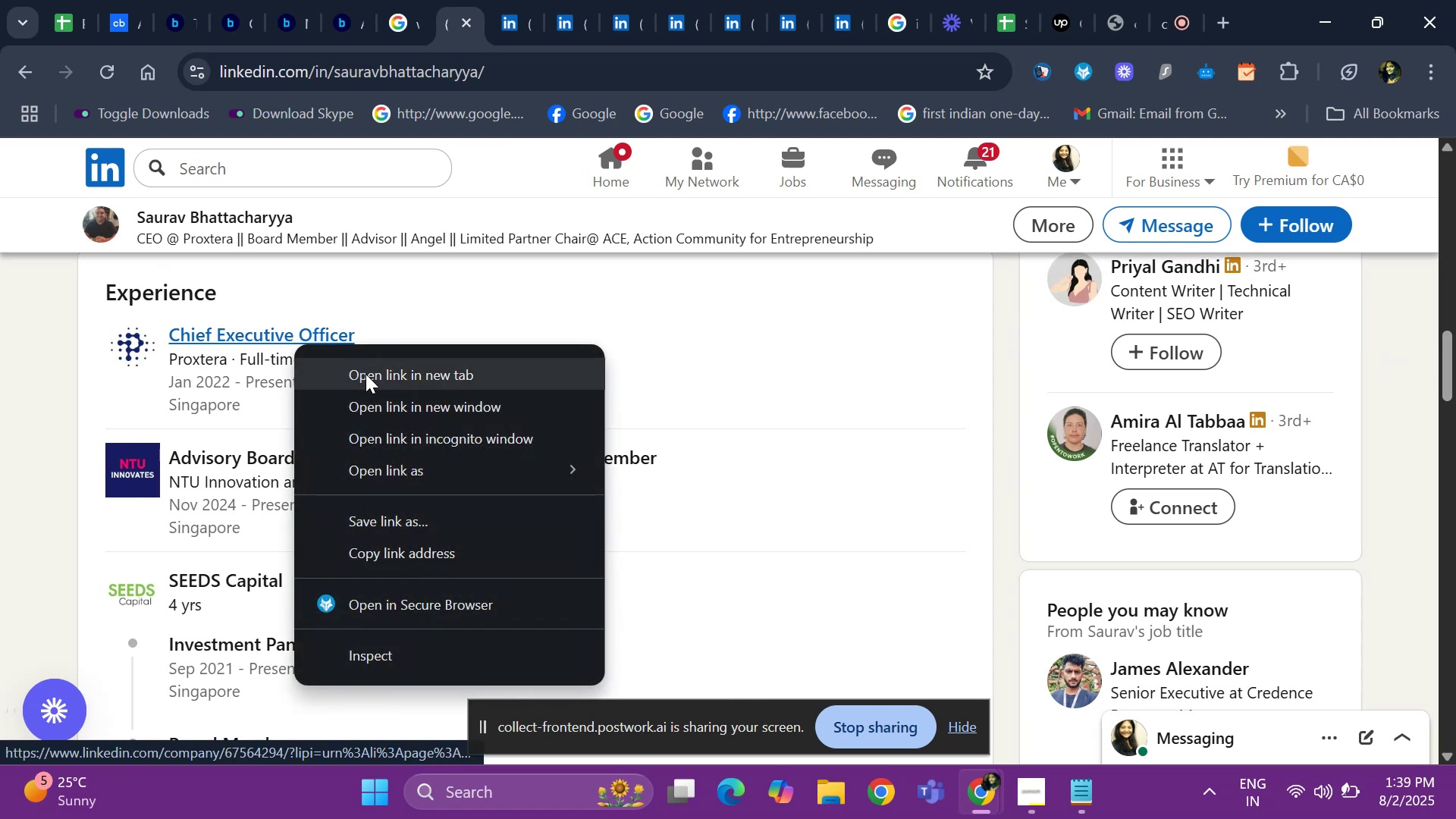 
left_click([366, 374])
 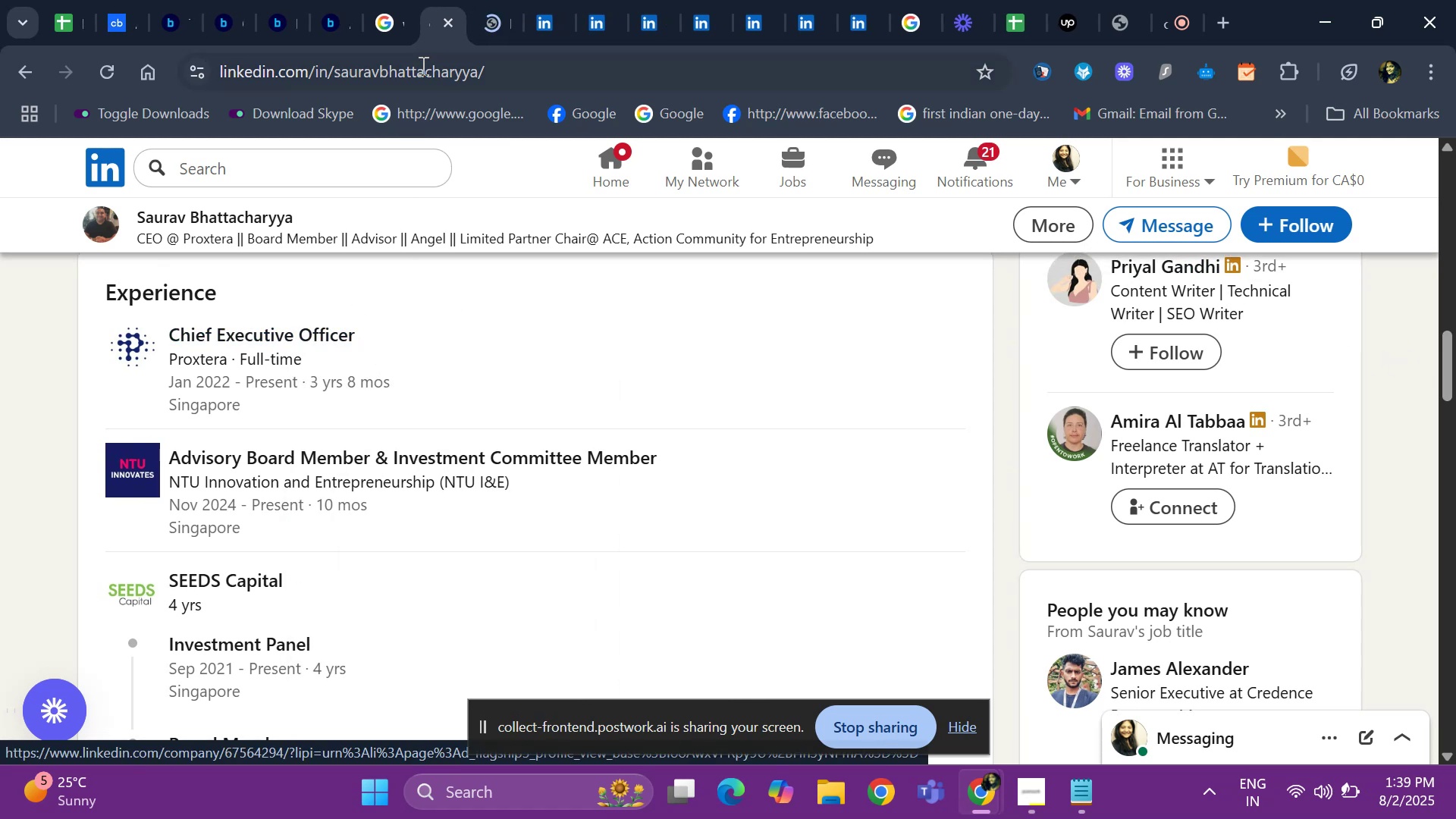 
left_click([484, 19])
 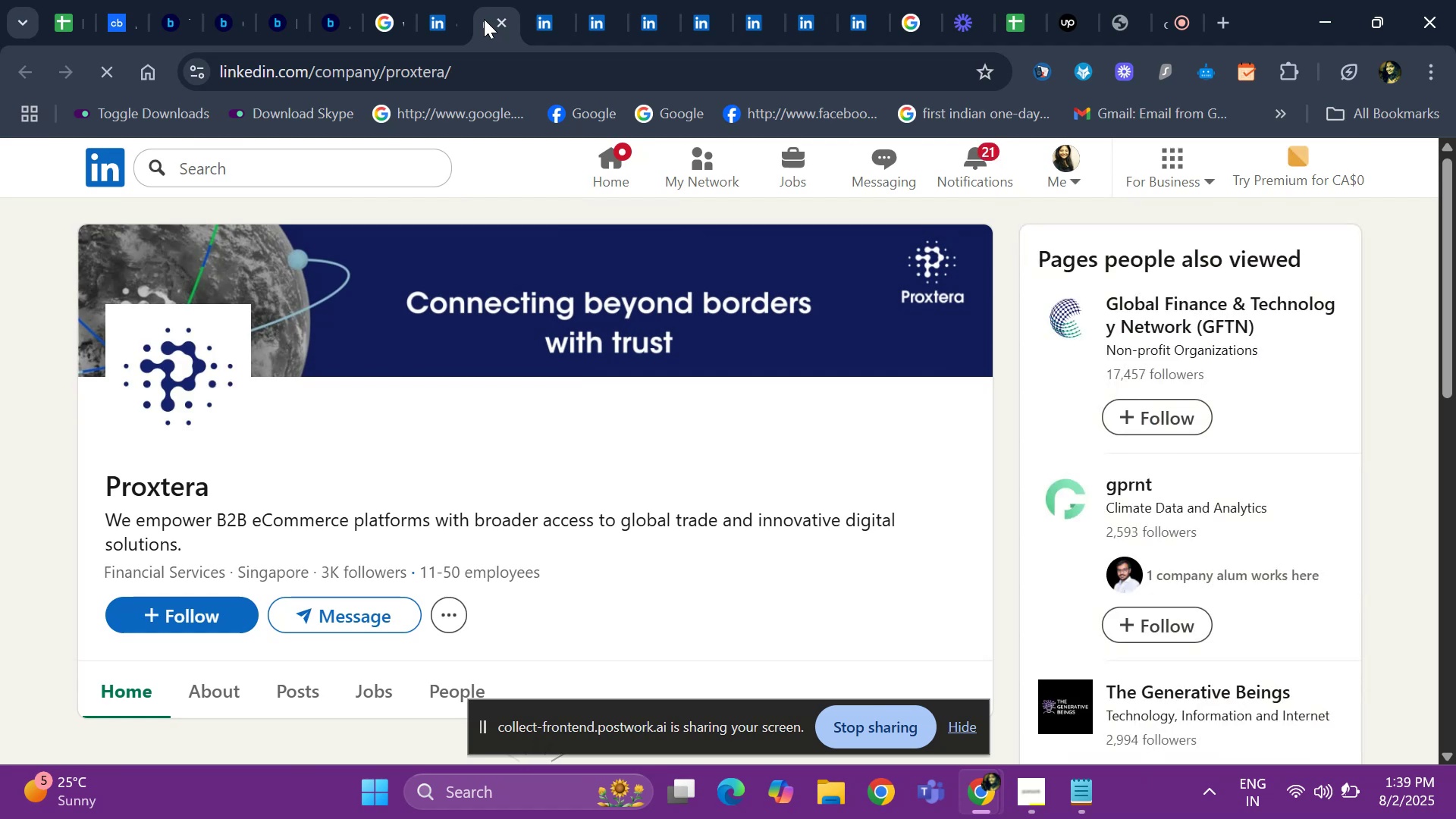 
wait(5.45)
 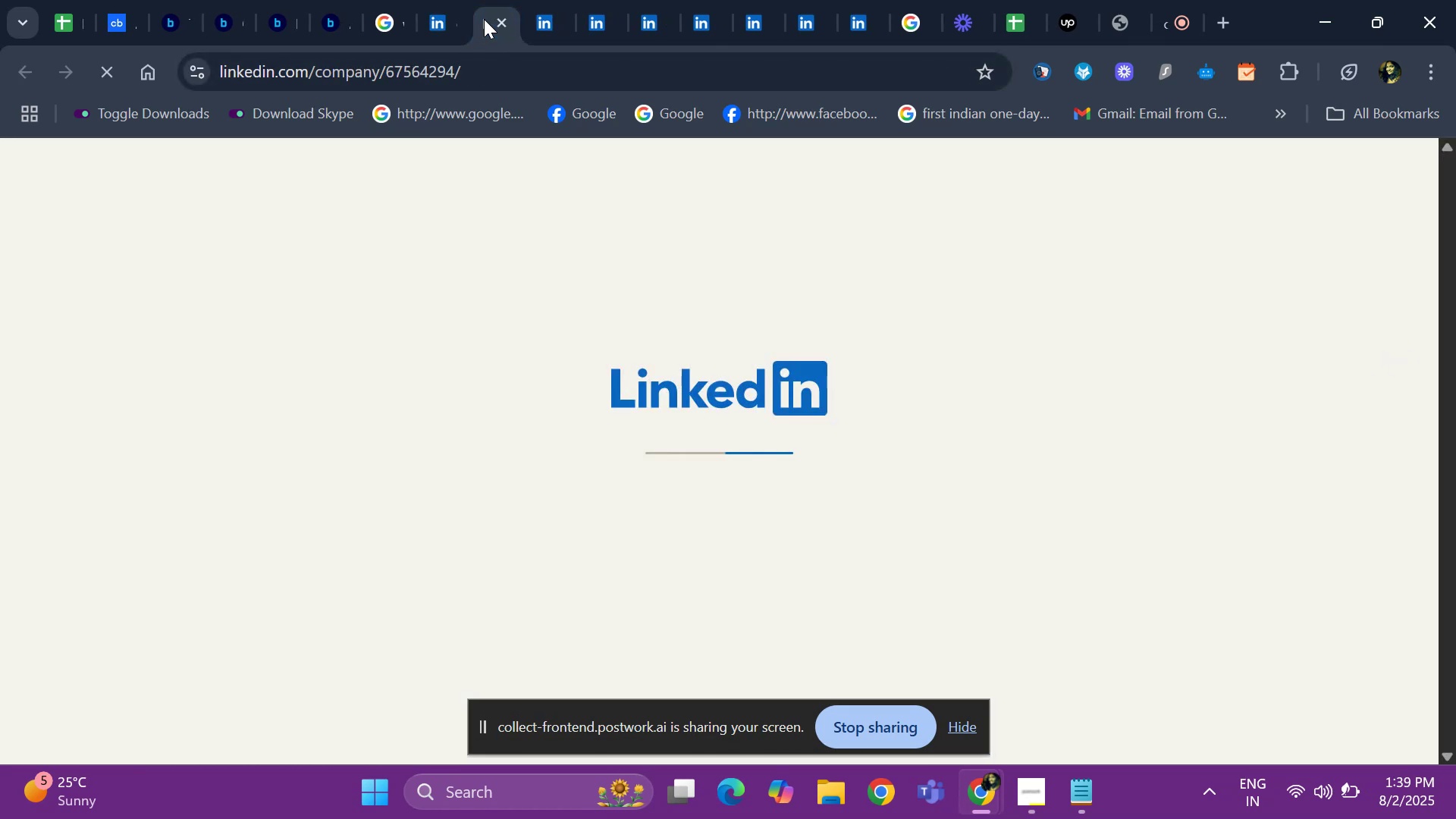 
left_click([500, 23])
 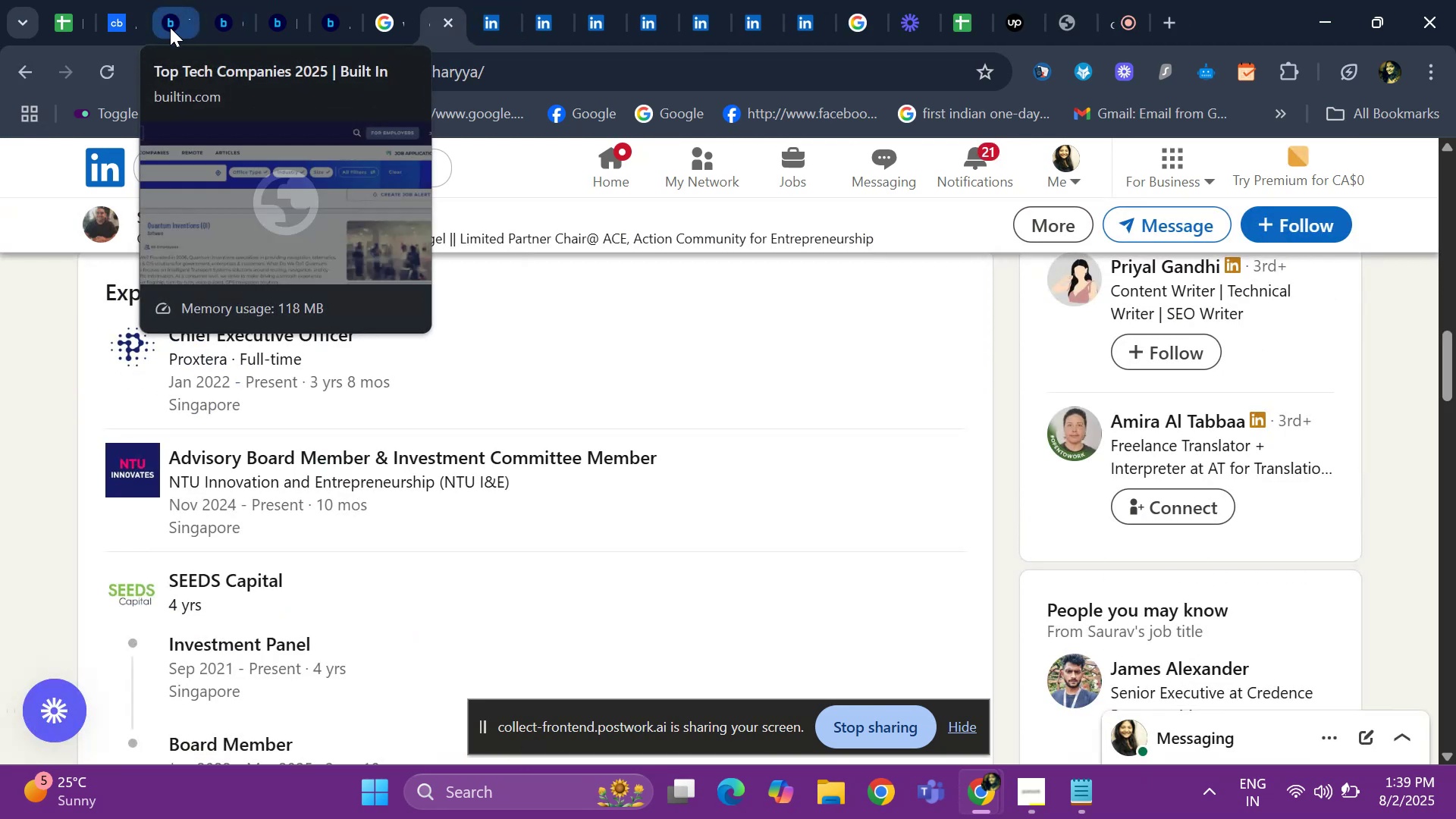 
left_click([173, 27])
 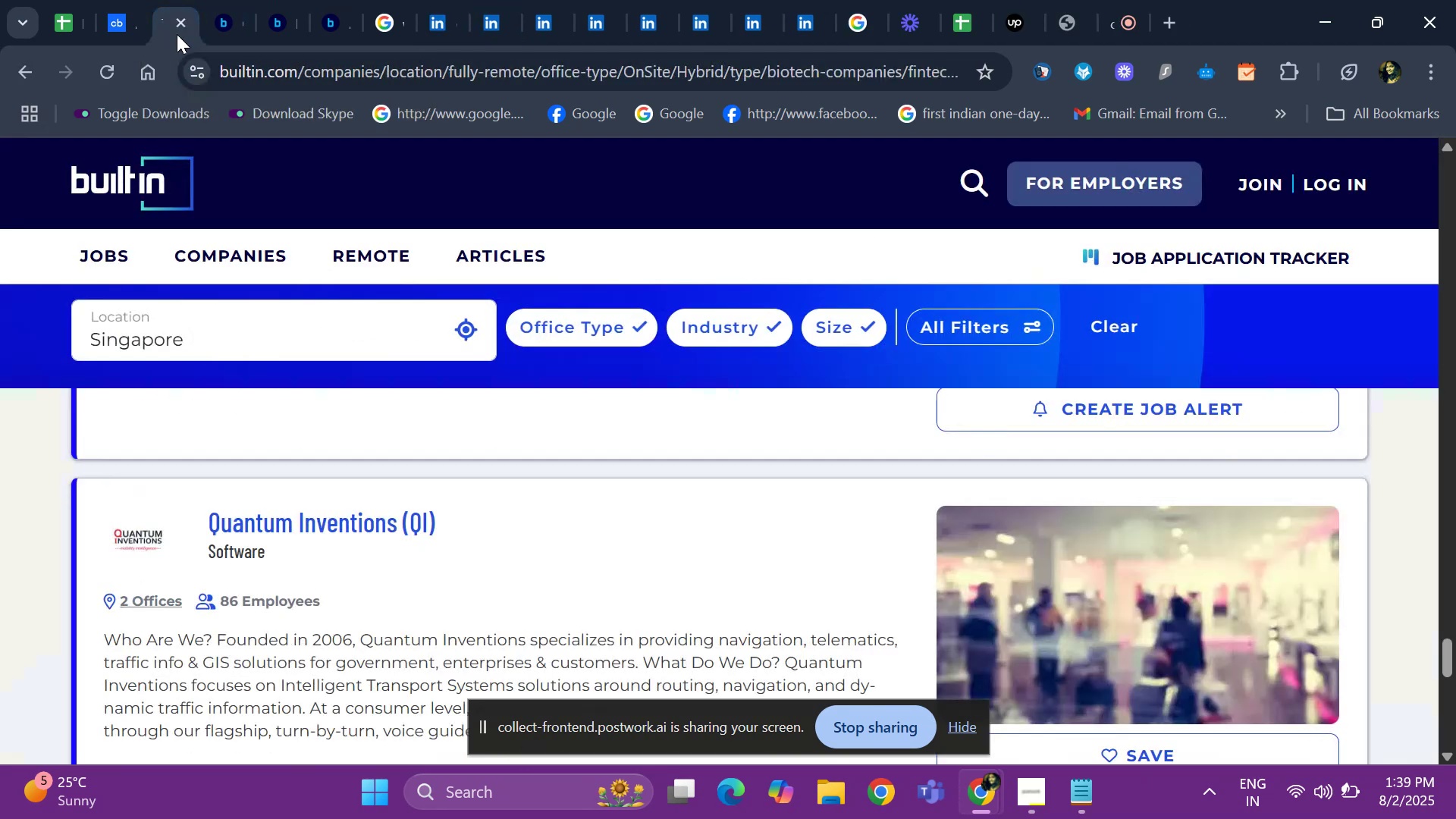 
hold_key(key=ArrowDown, duration=0.79)
 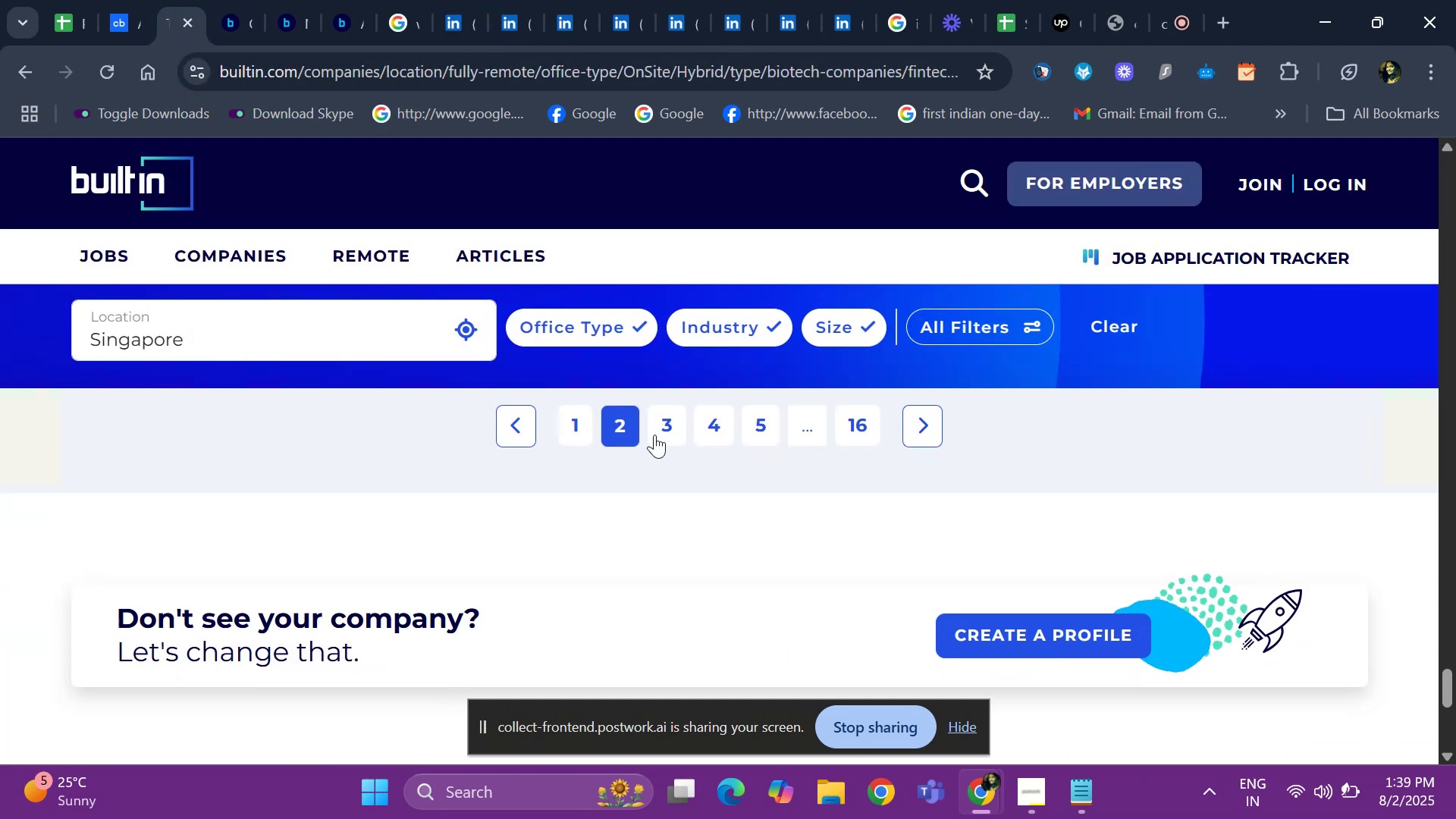 
left_click([659, 433])
 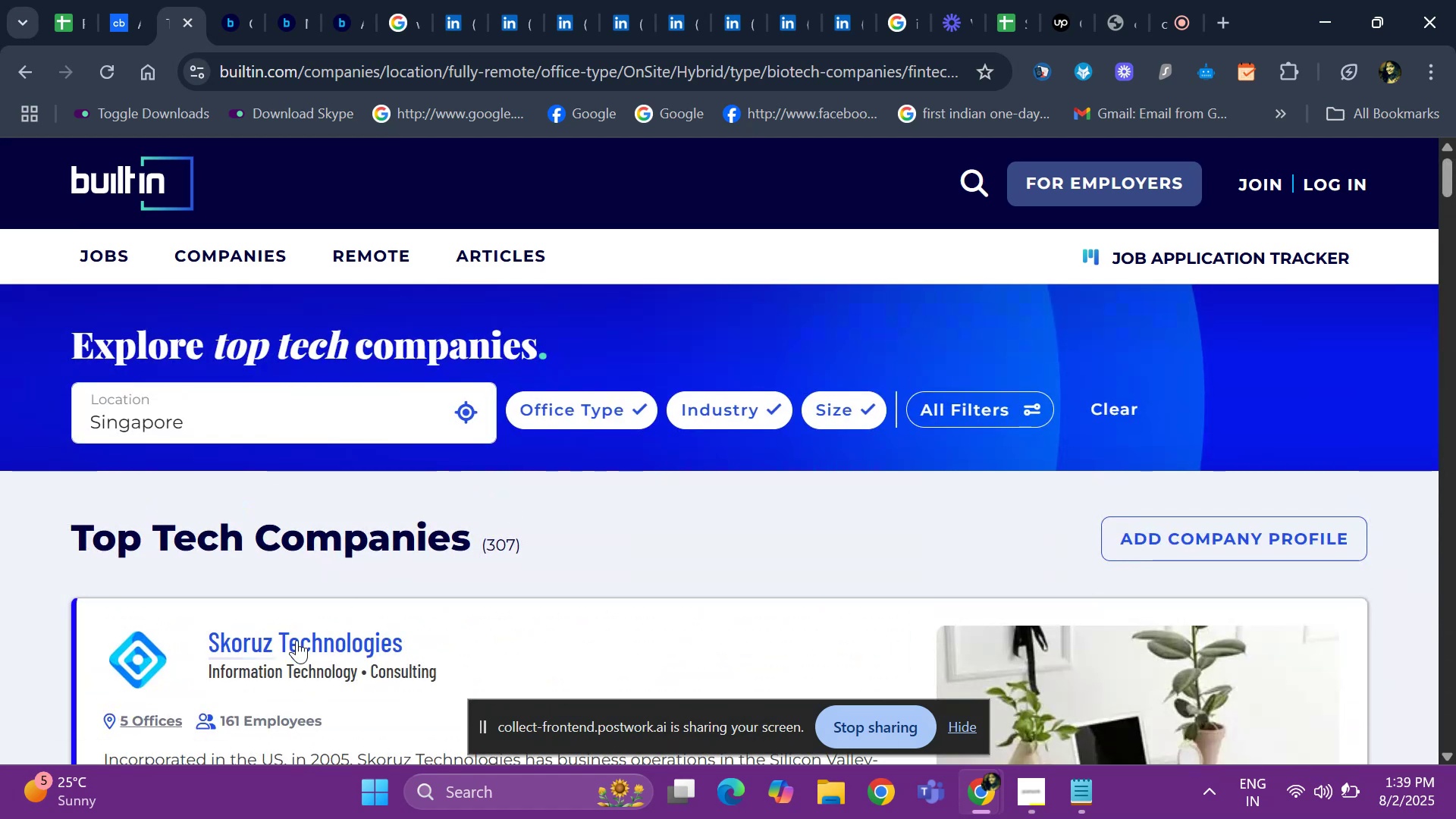 
right_click([297, 652])
 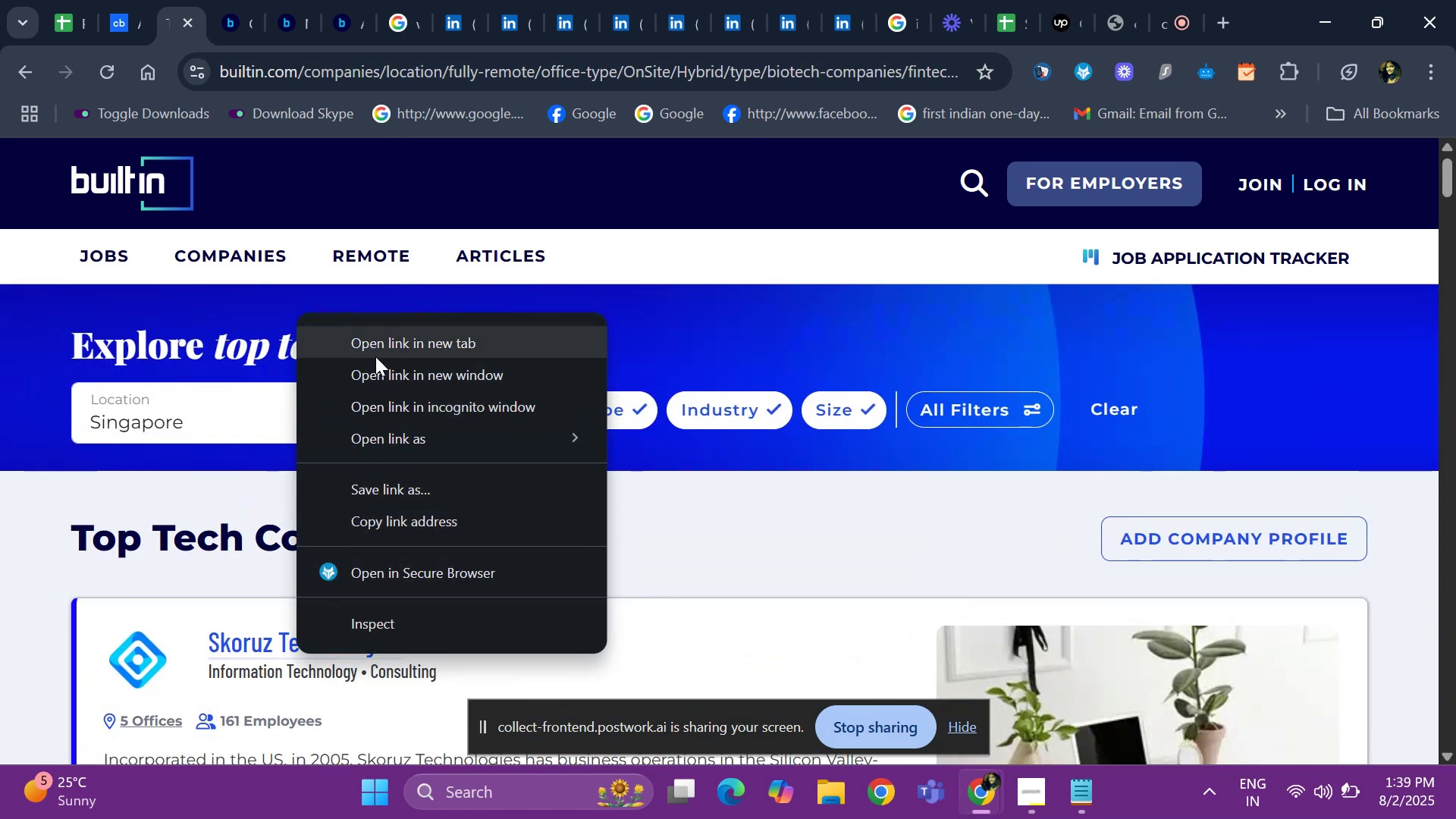 
left_click([375, 356])
 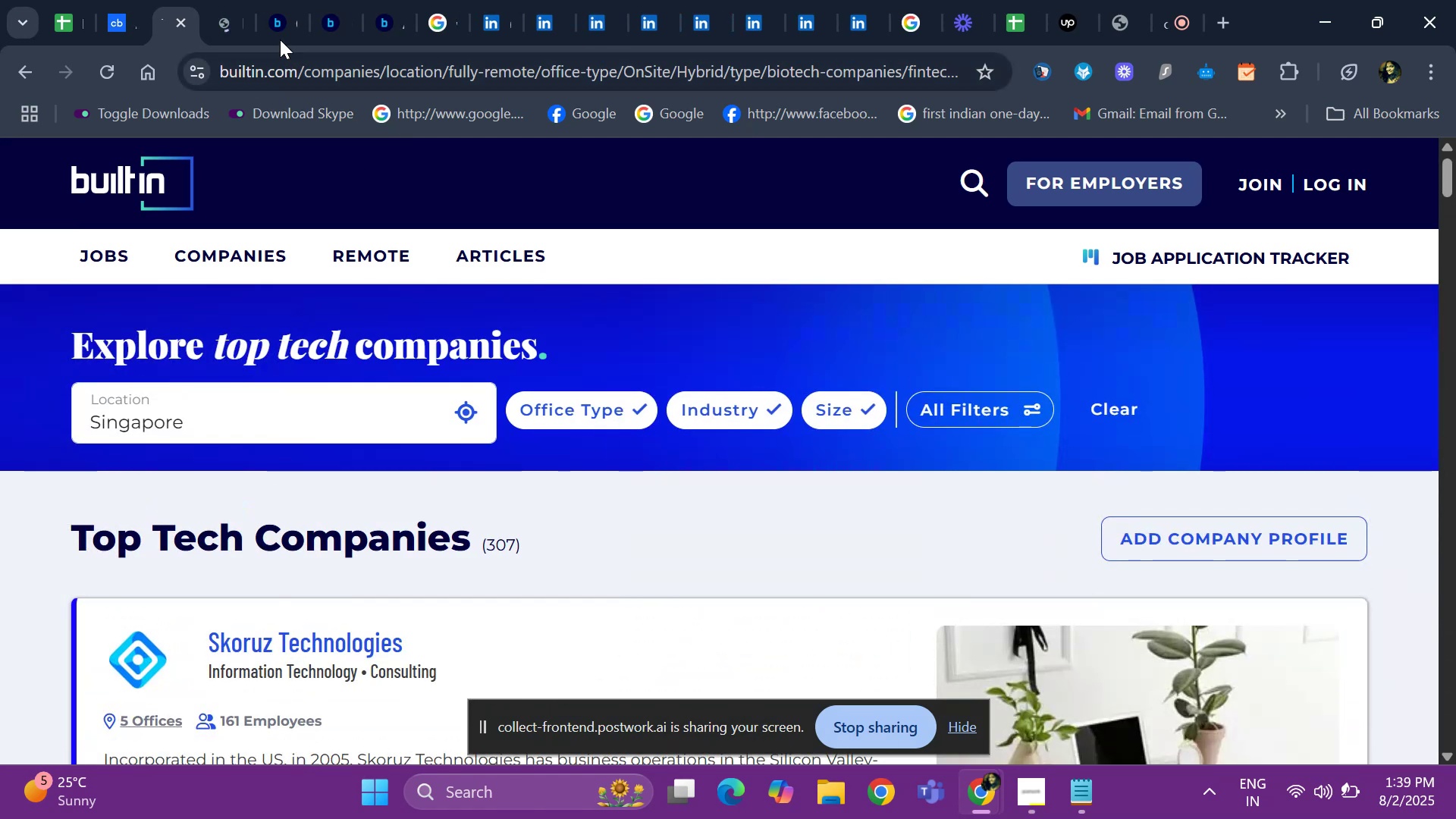 
left_click([280, 28])
 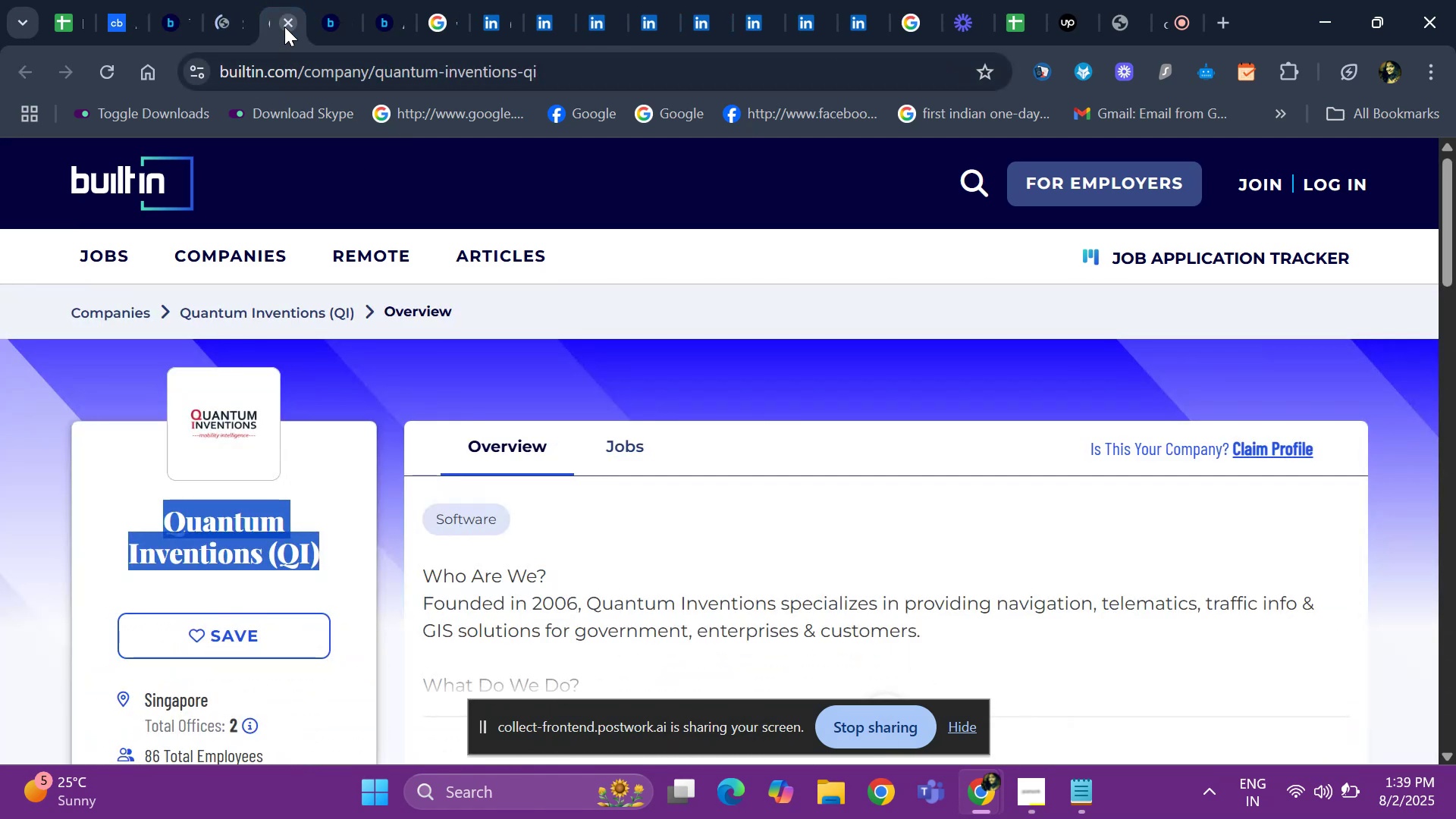 
left_click([284, 27])
 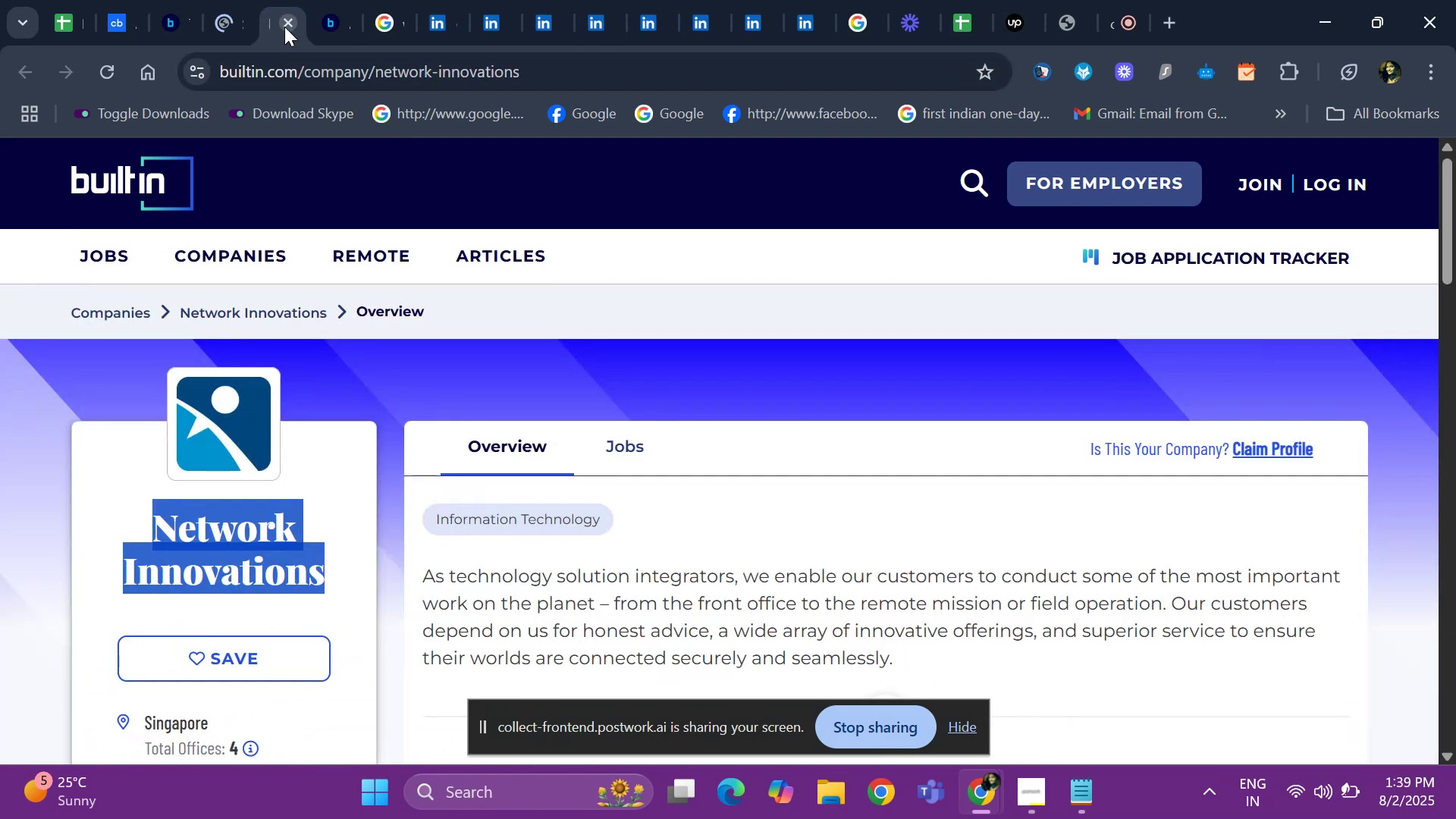 
left_click([284, 27])
 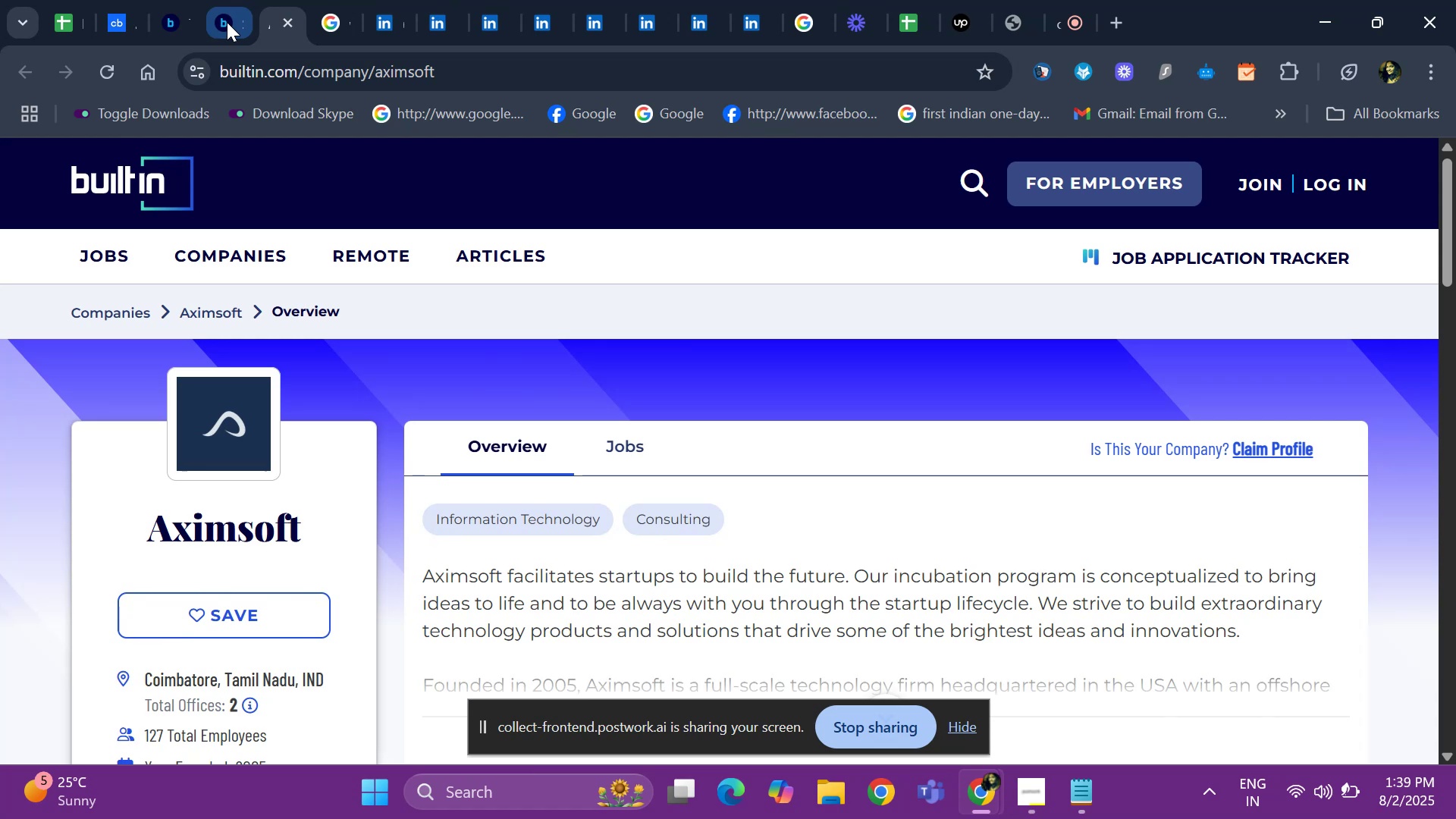 
left_click([227, 22])
 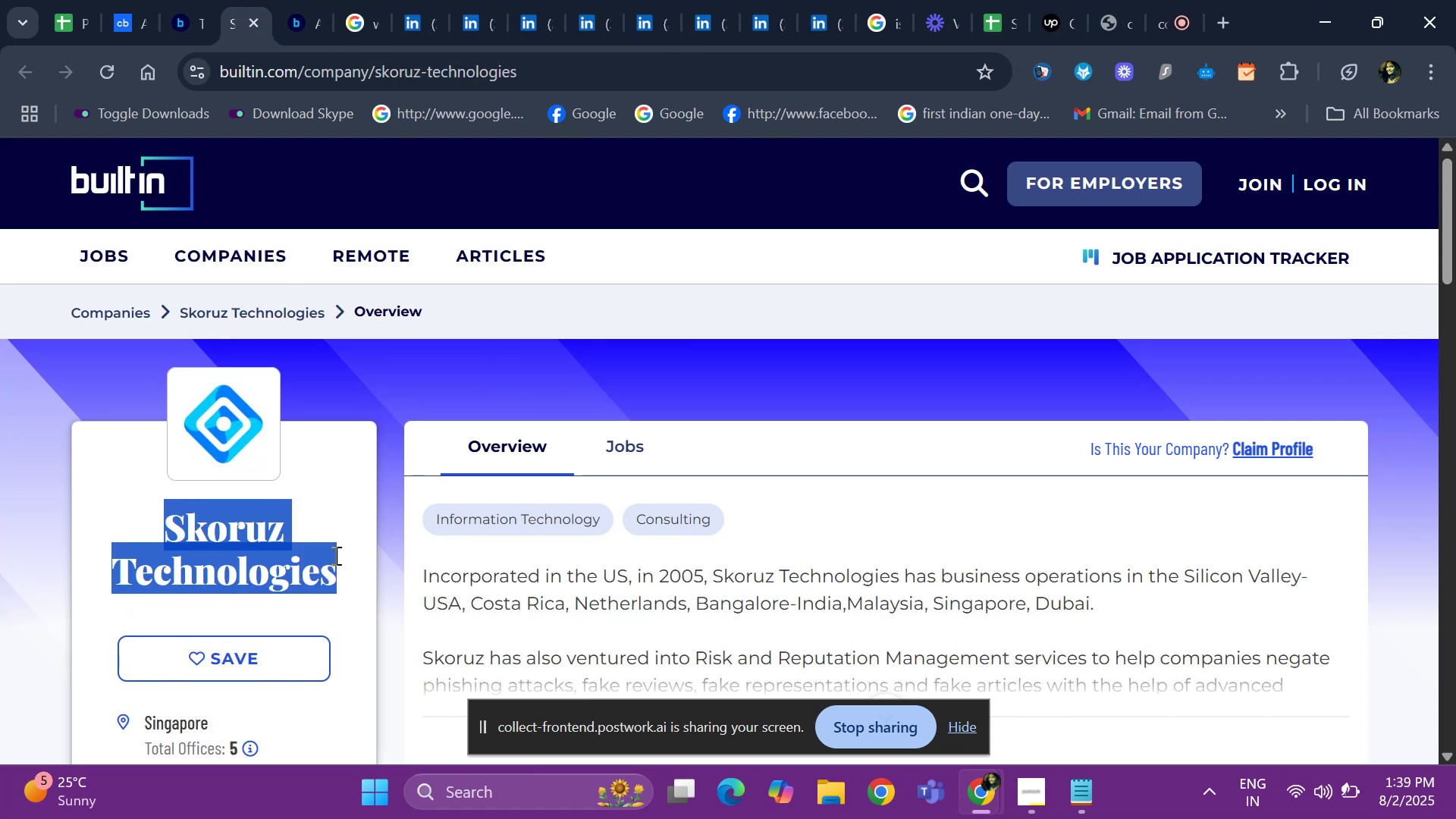 
key(Control+ControlLeft)
 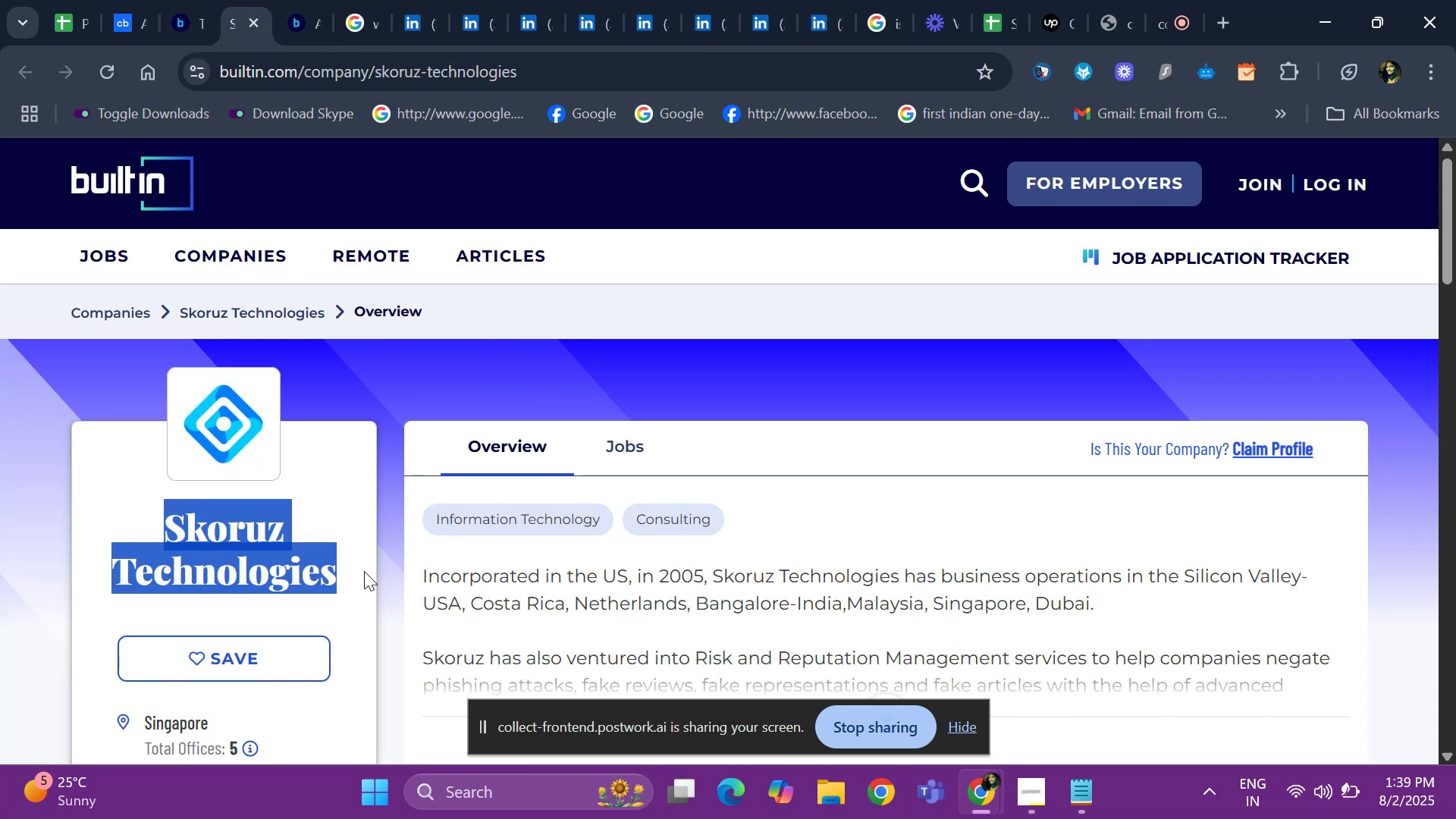 
key(Control+C)
 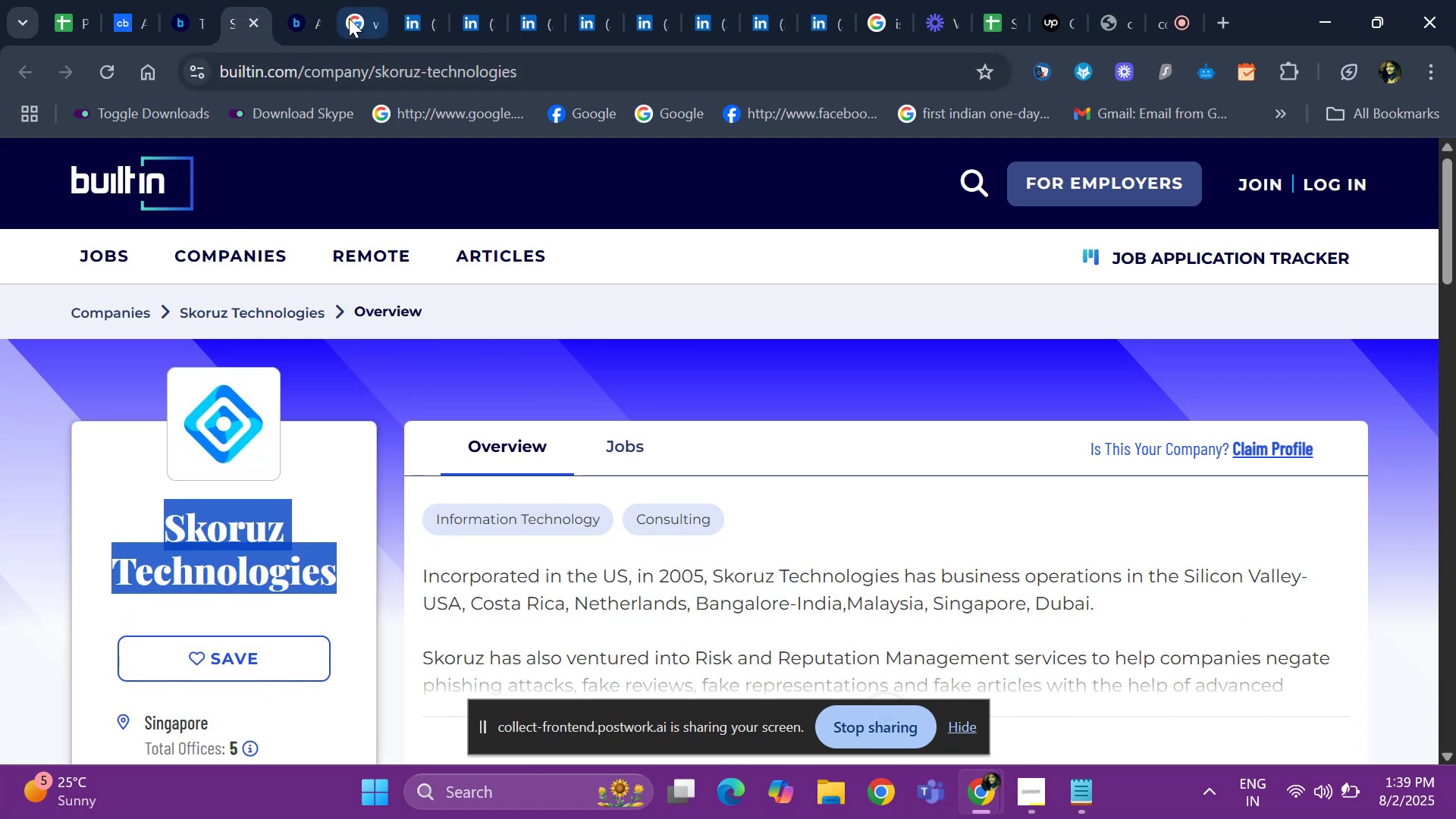 
left_click([348, 17])
 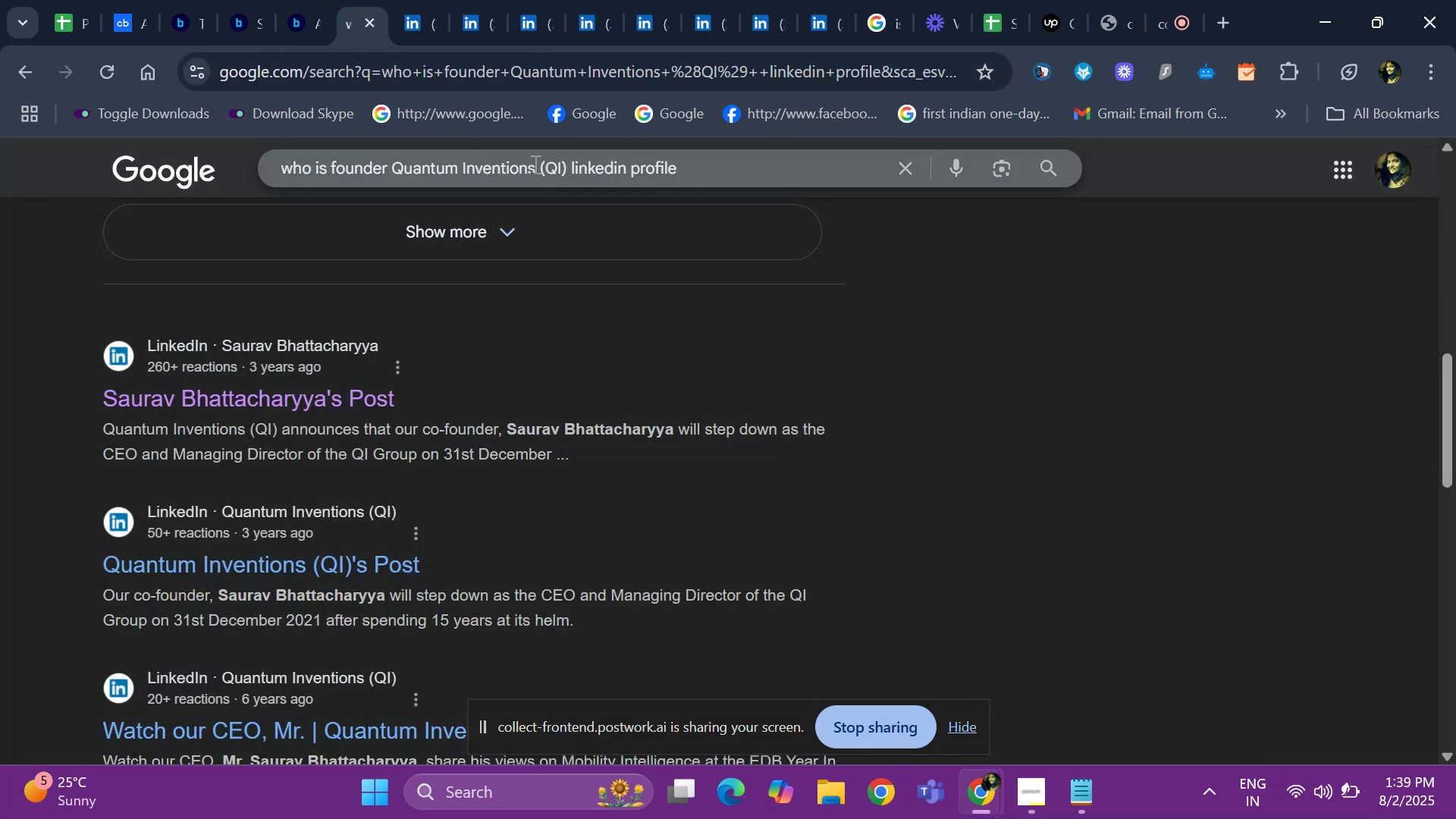 
left_click([534, 164])
 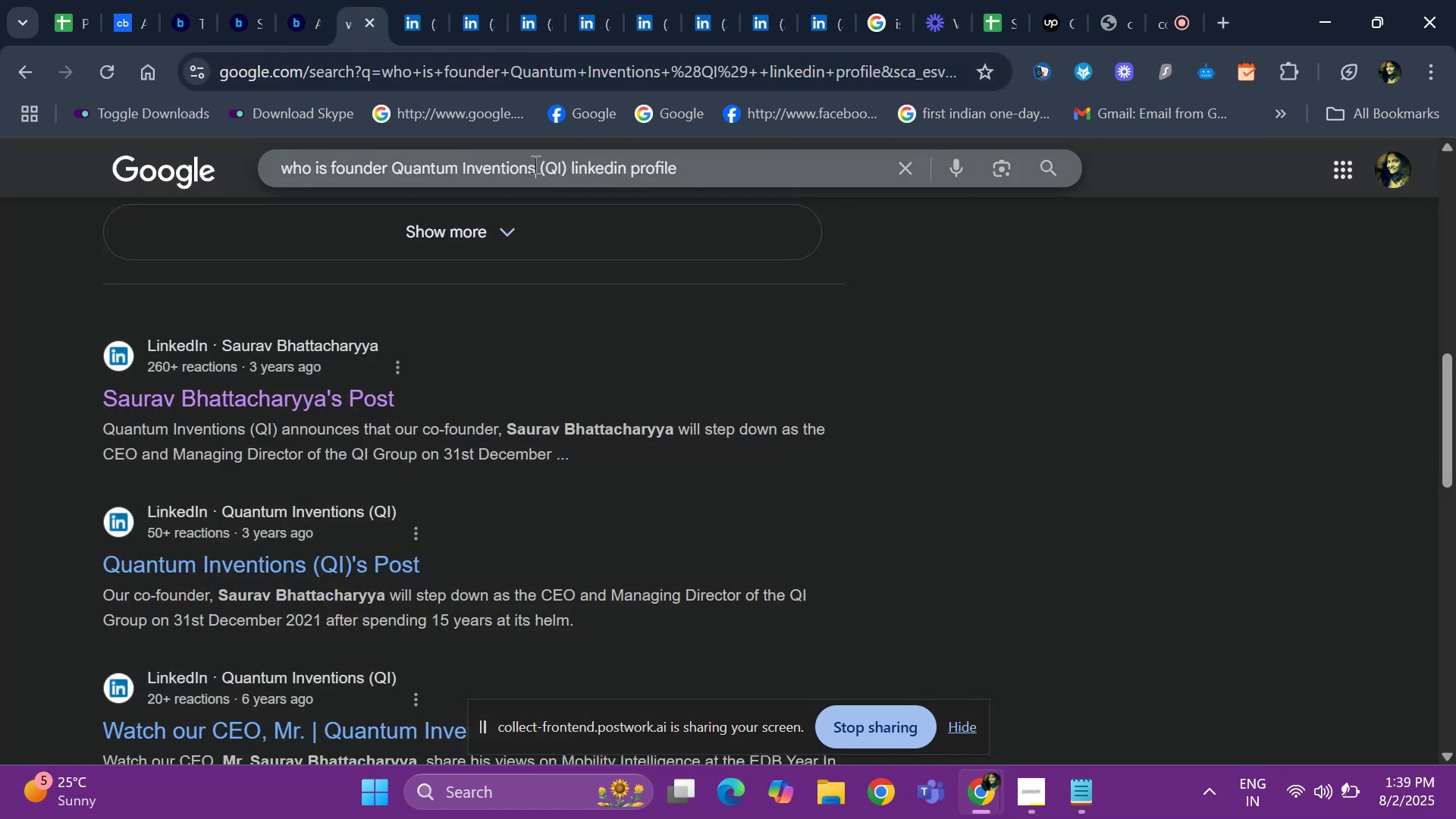 
key(ArrowRight)
 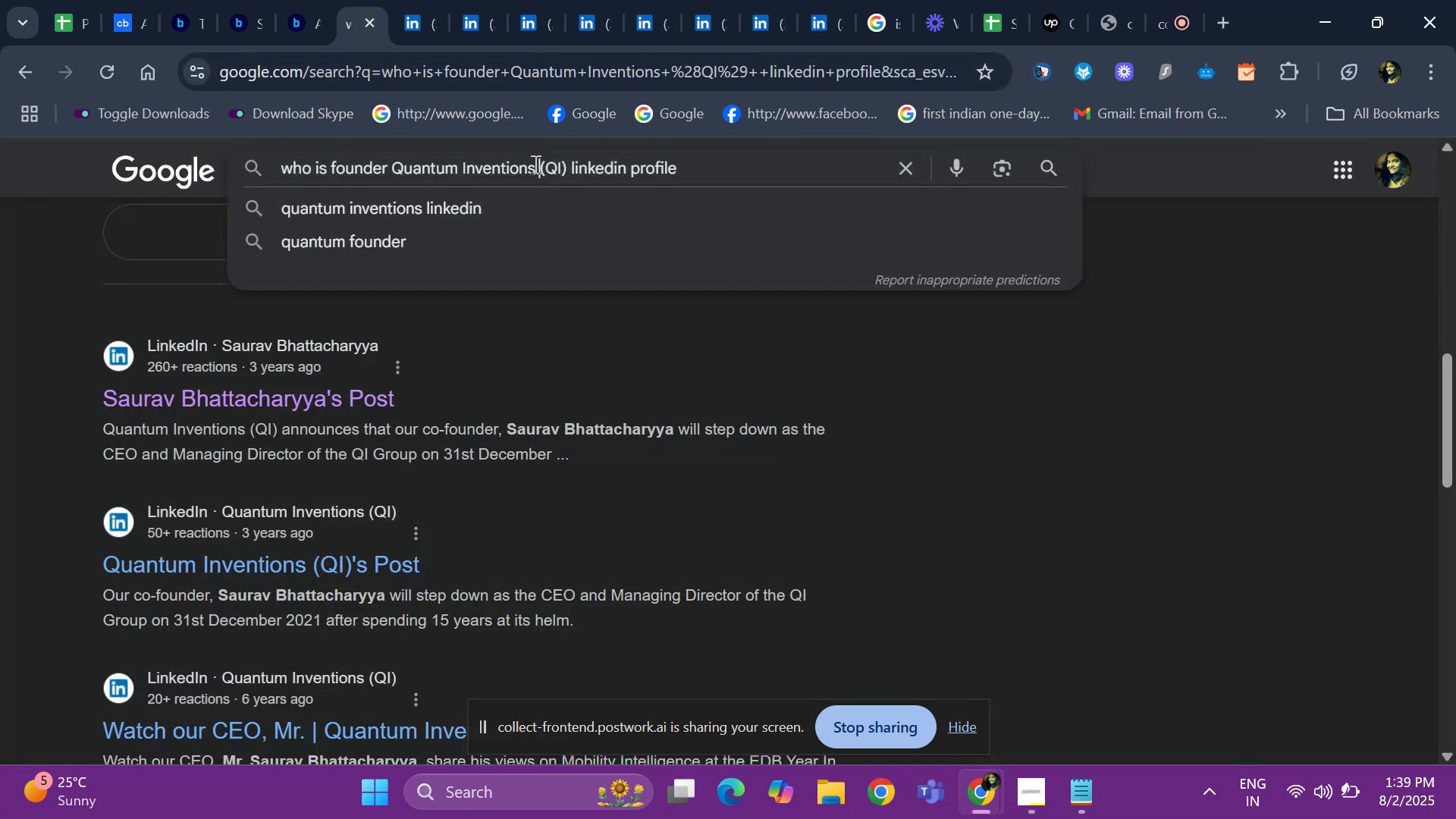 
key(ArrowRight)
 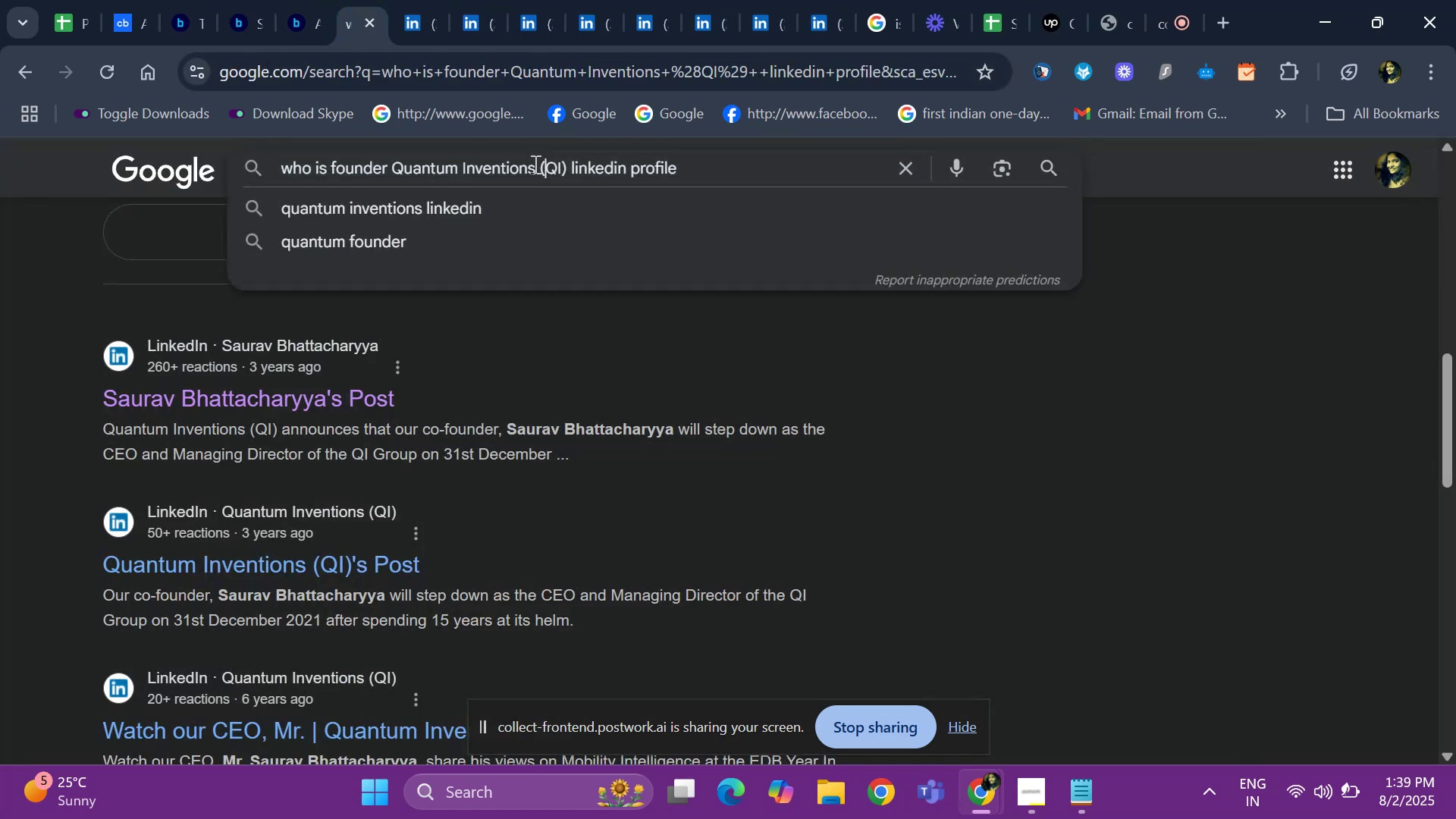 
key(ArrowRight)
 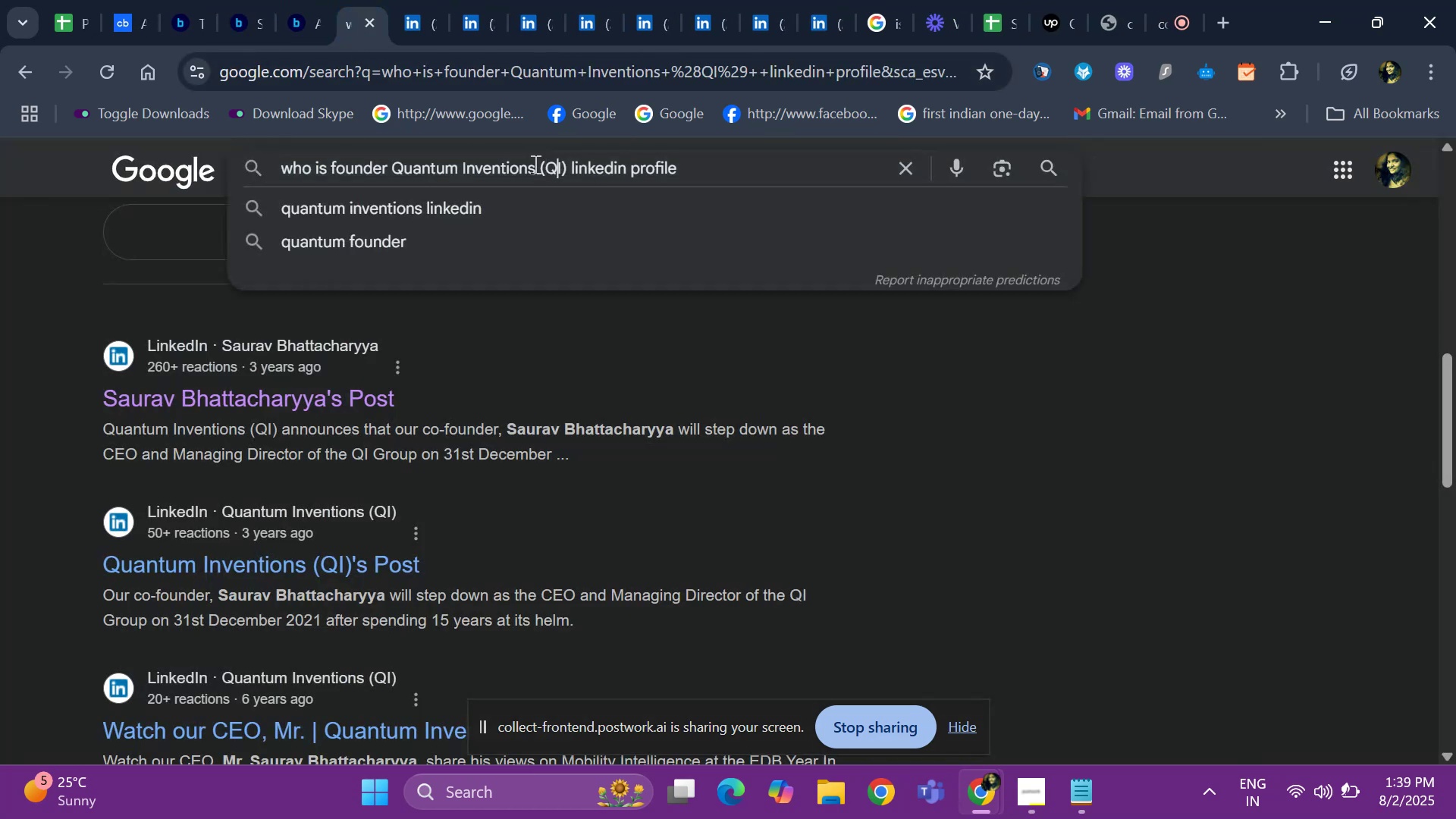 
key(ArrowRight)
 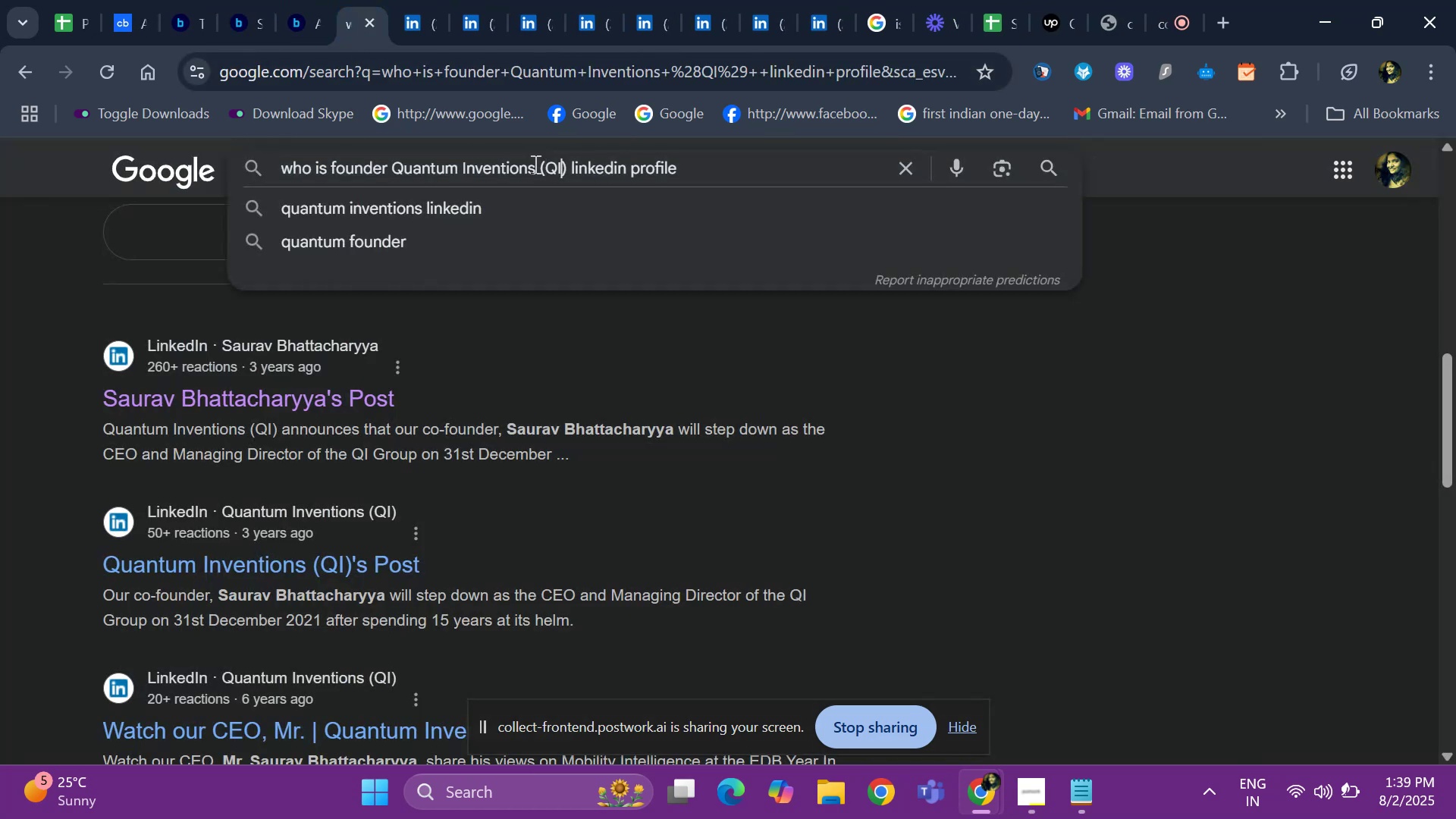 
key(ArrowRight)
 